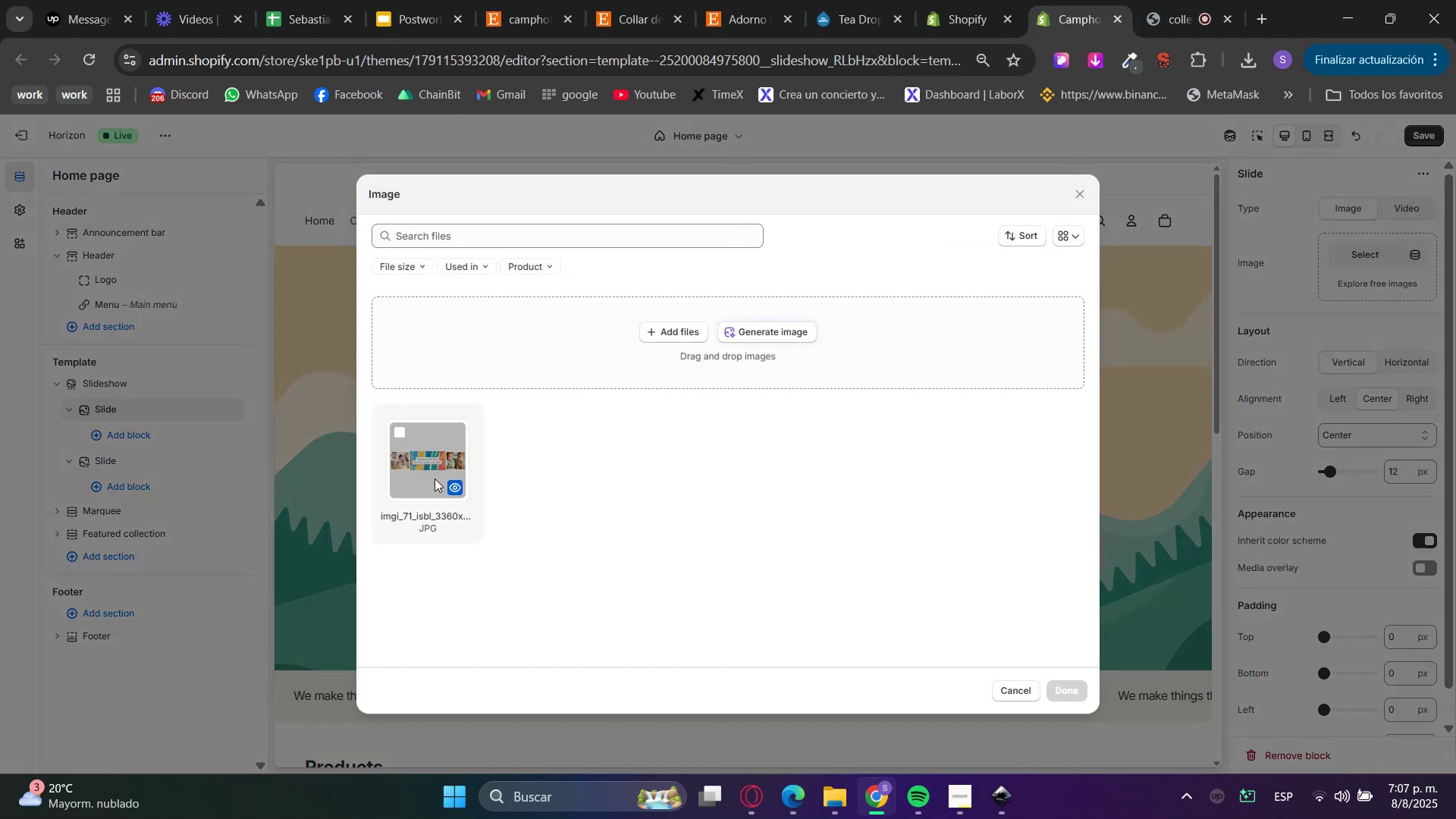 
left_click([425, 472])
 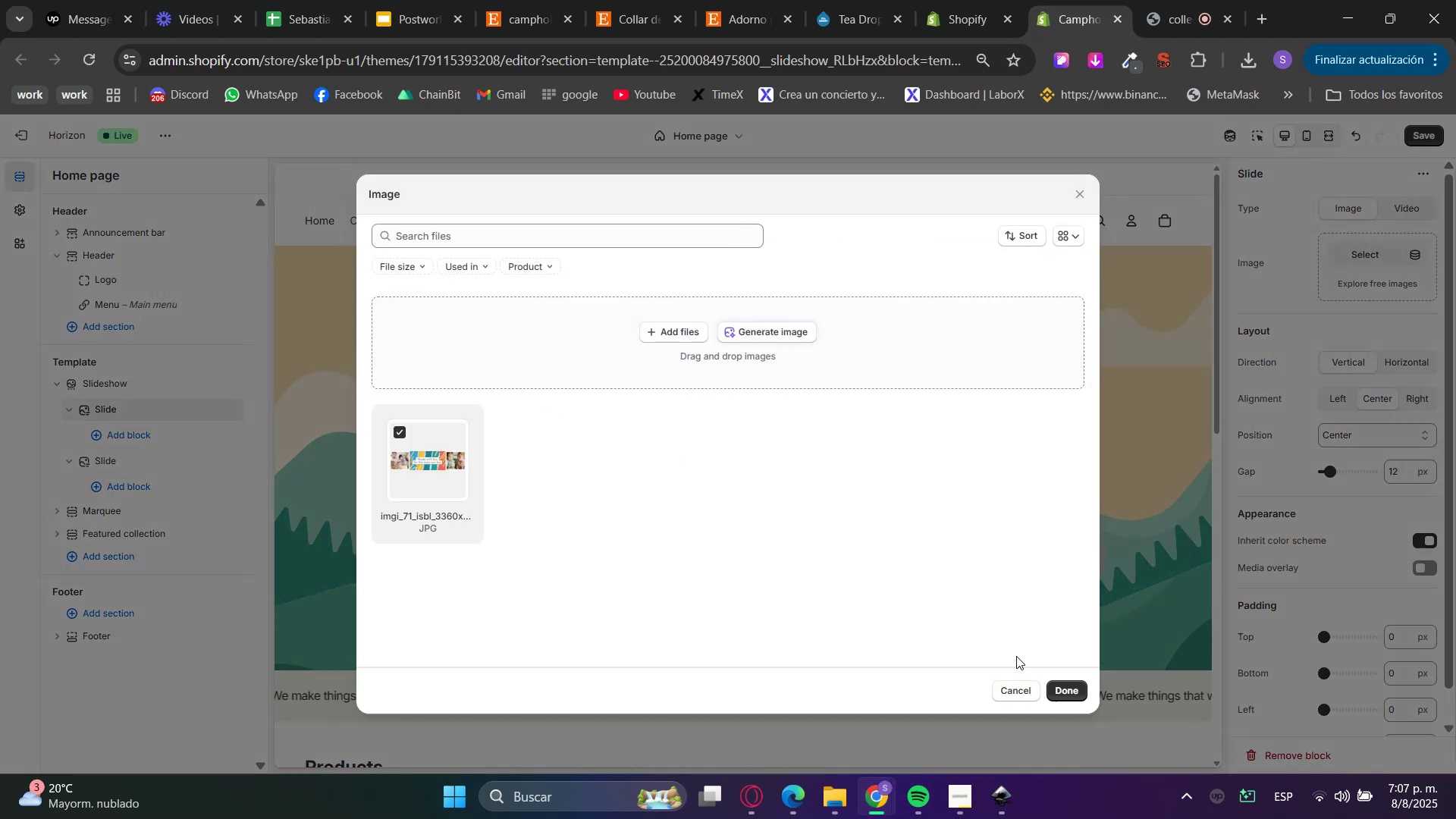 
left_click([1067, 695])
 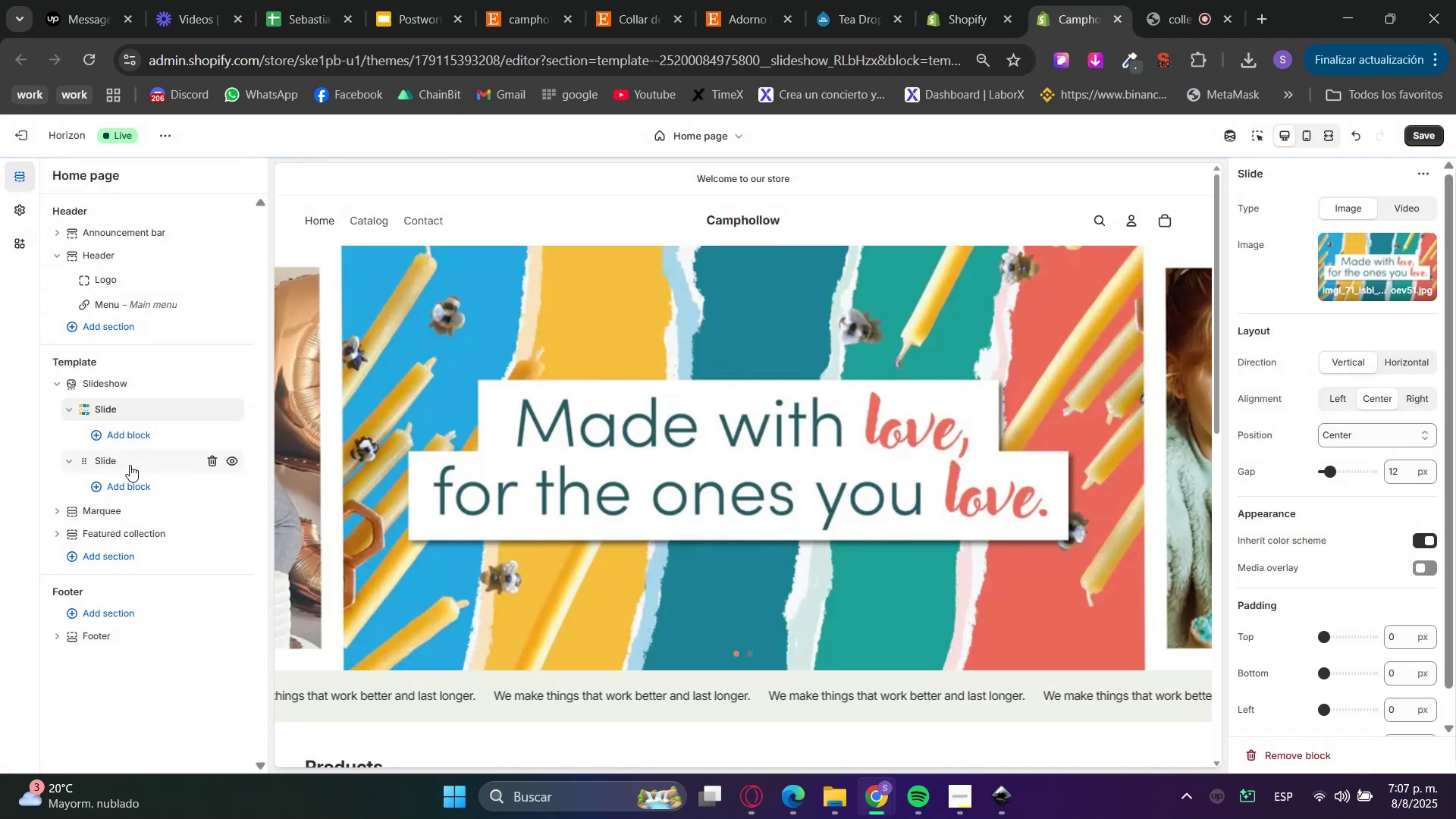 
left_click_drag(start_coordinate=[734, 452], to_coordinate=[635, 455])
 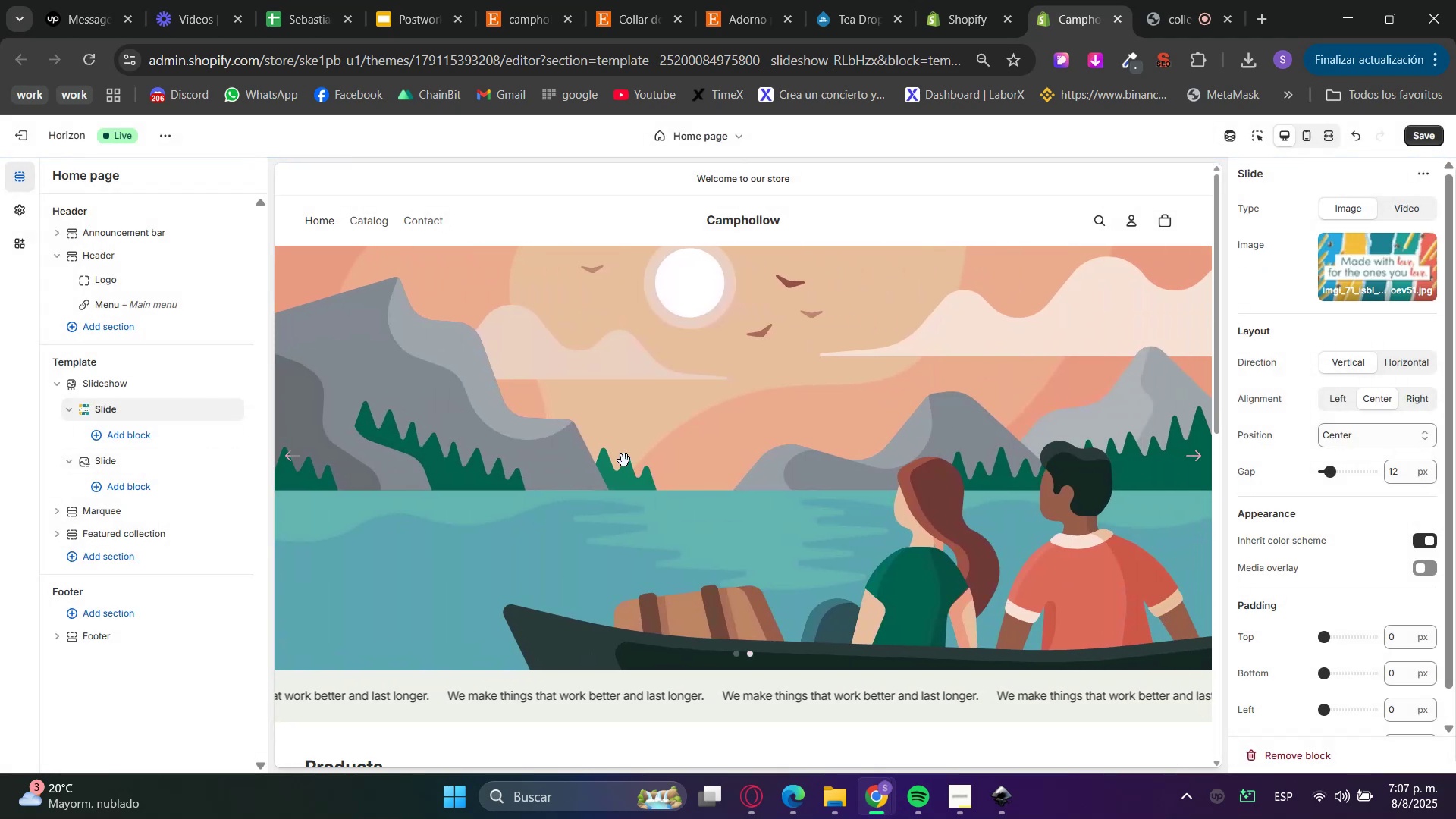 
left_click_drag(start_coordinate=[625, 460], to_coordinate=[693, 466])
 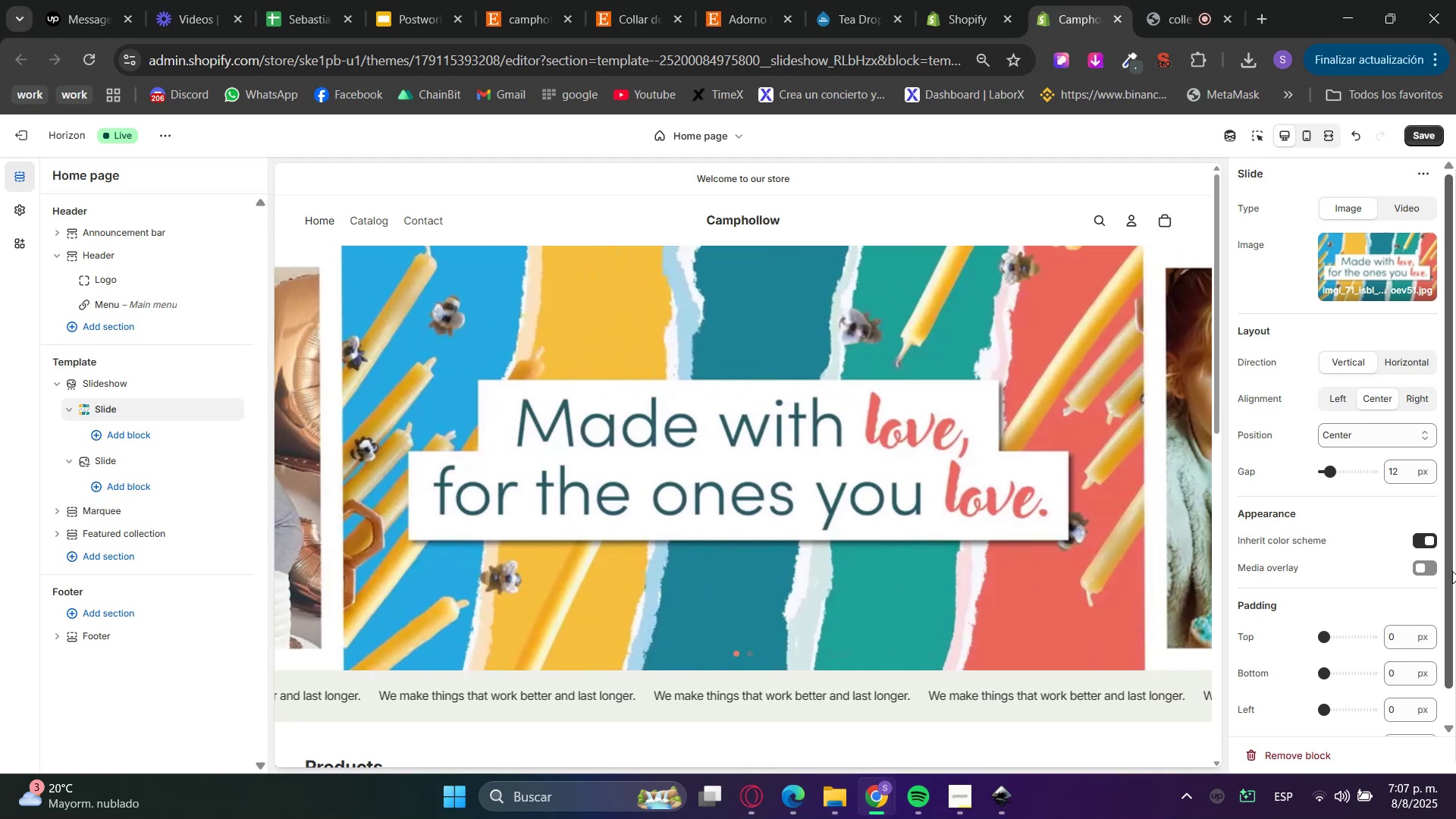 
scroll: coordinate [1338, 576], scroll_direction: down, amount: 3.0
 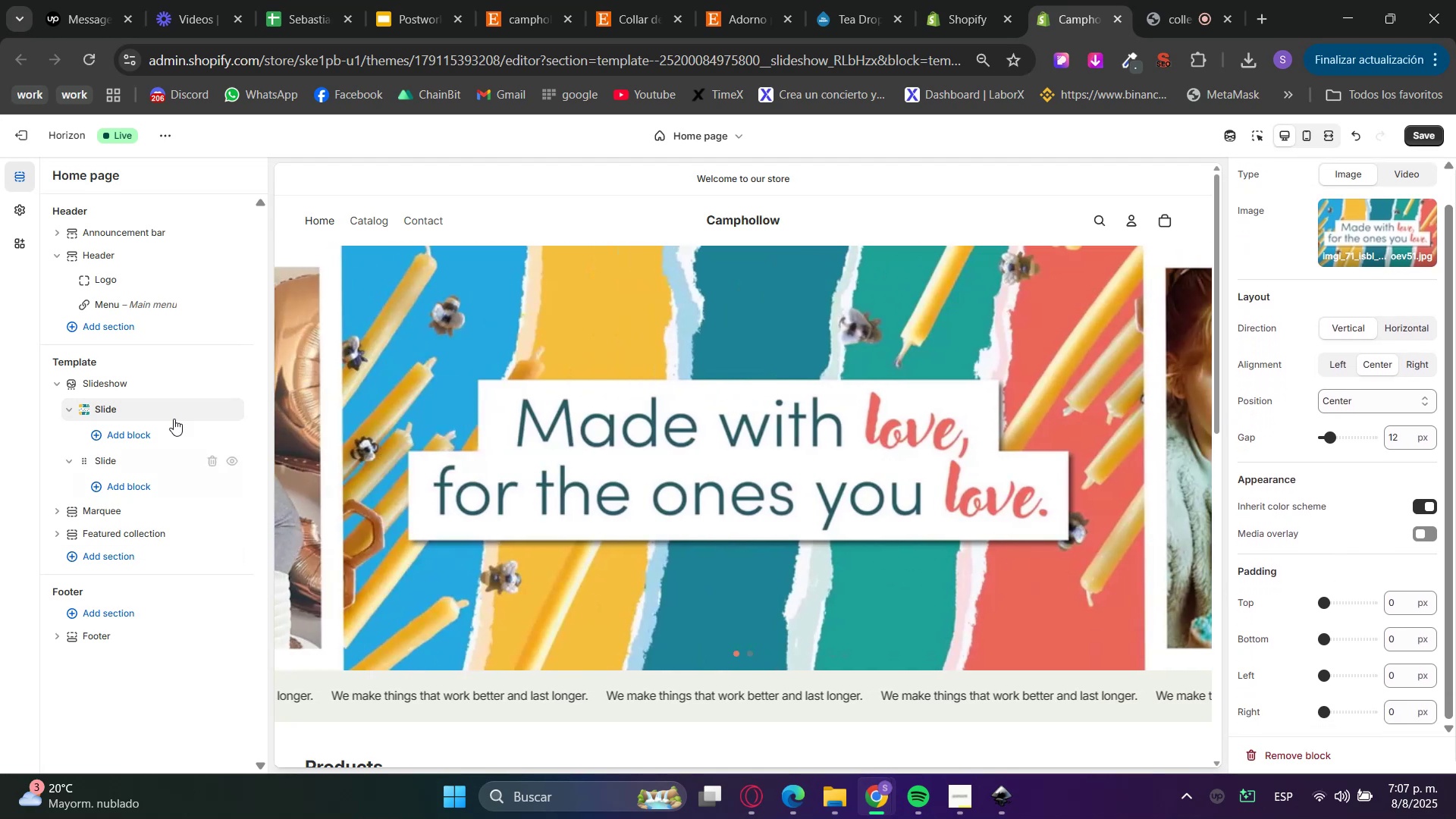 
left_click([124, 384])
 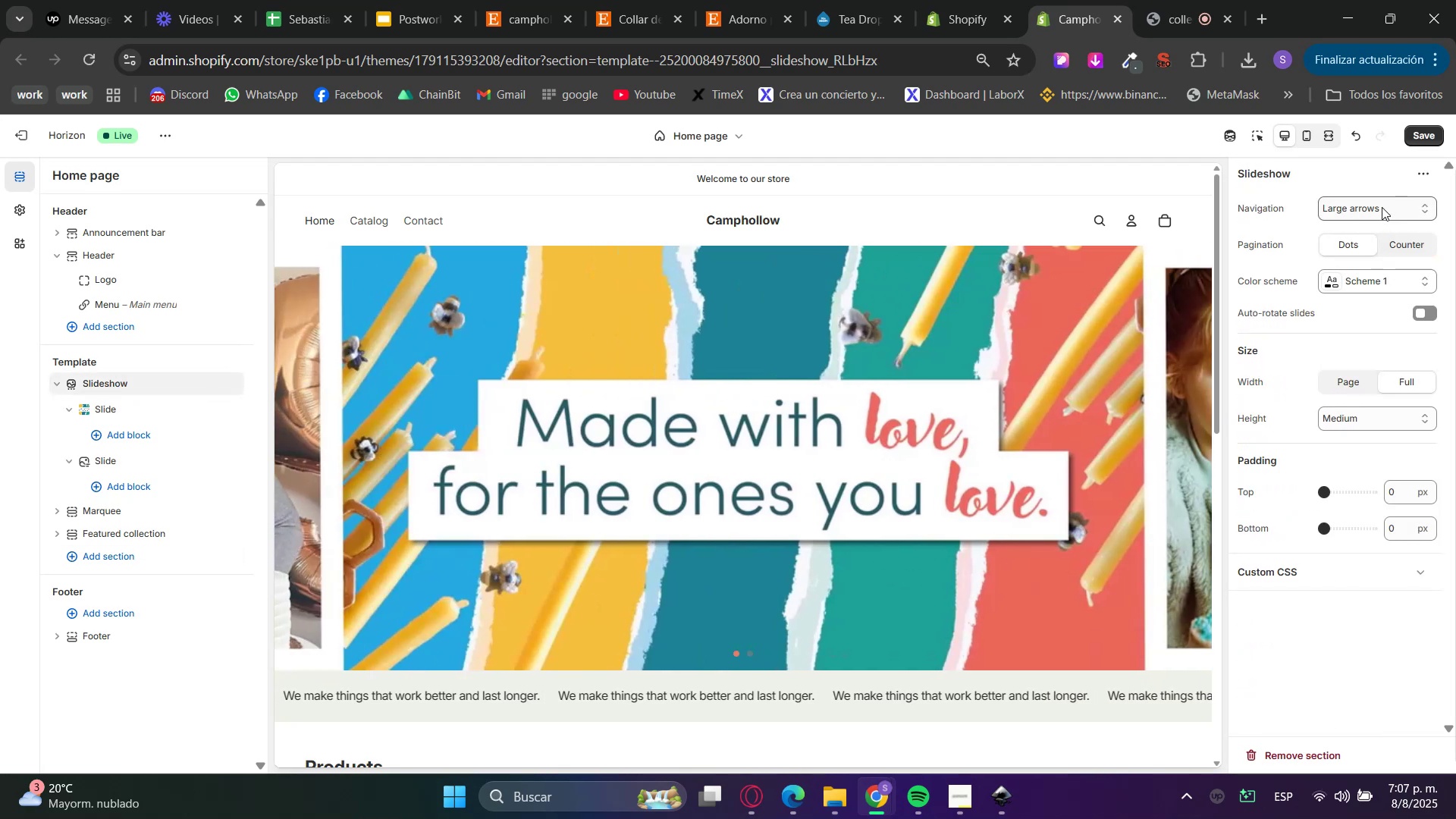 
left_click([1382, 207])
 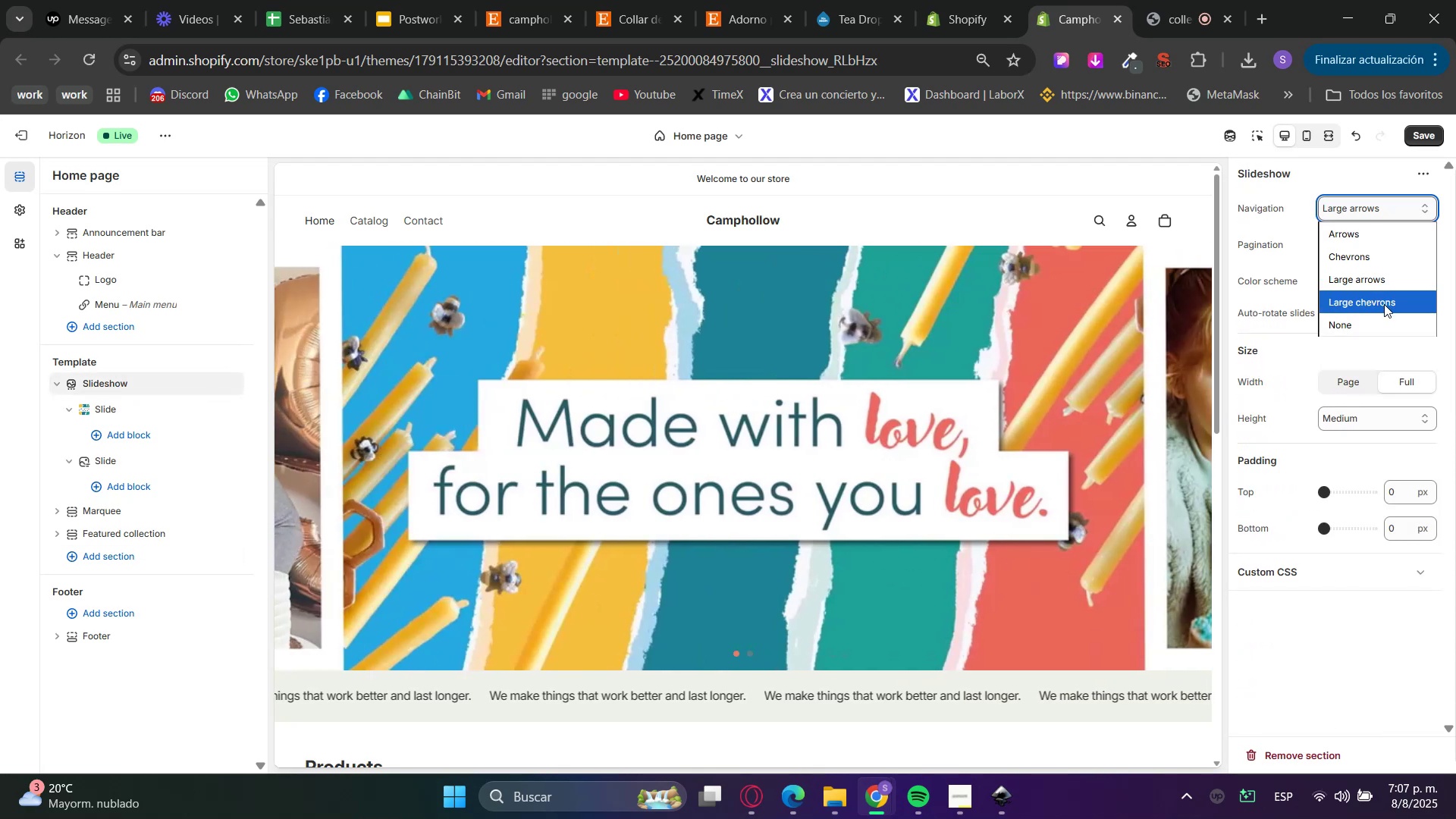 
left_click([1384, 304])
 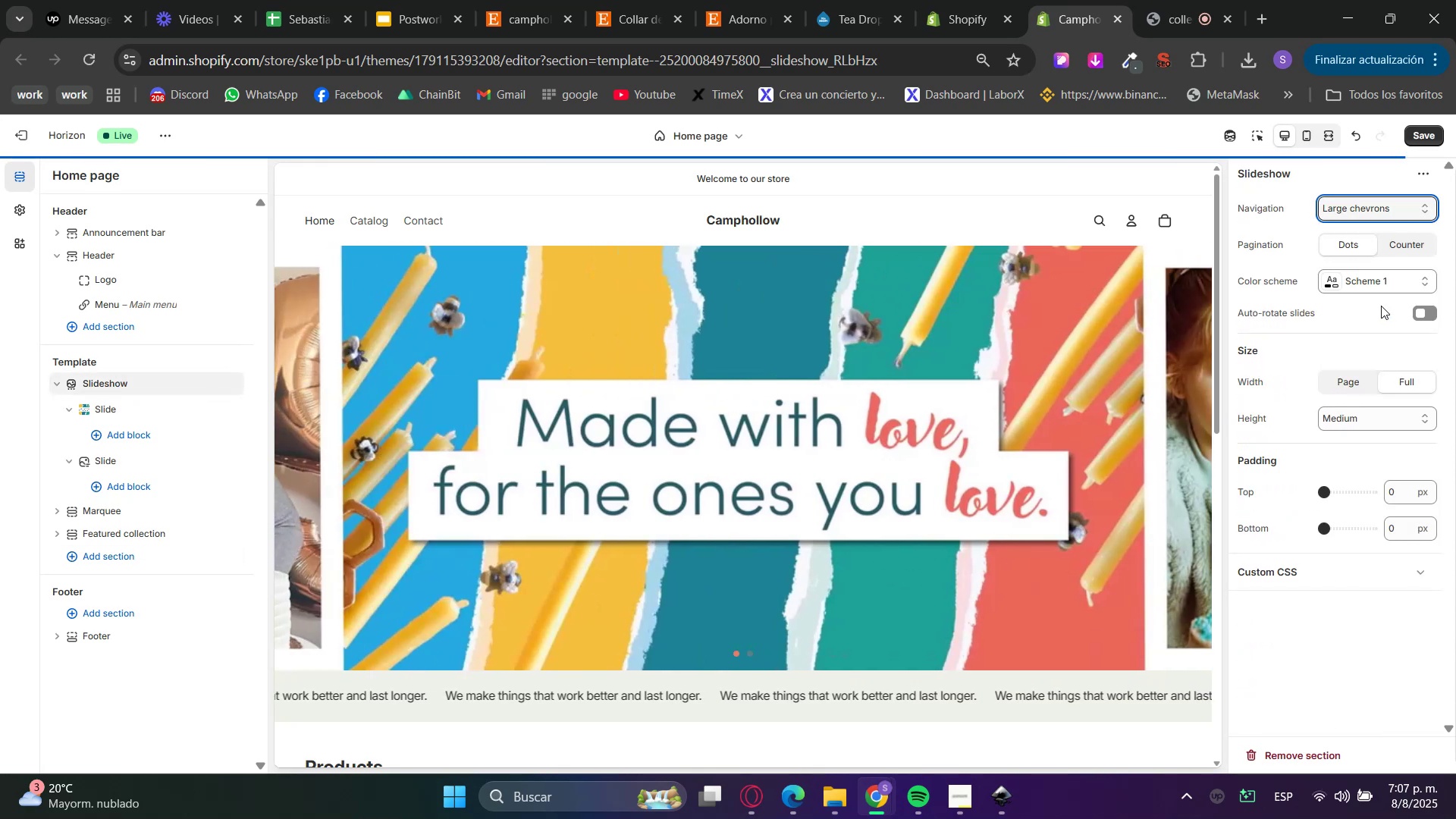 
left_click_drag(start_coordinate=[1138, 460], to_coordinate=[1075, 460])
 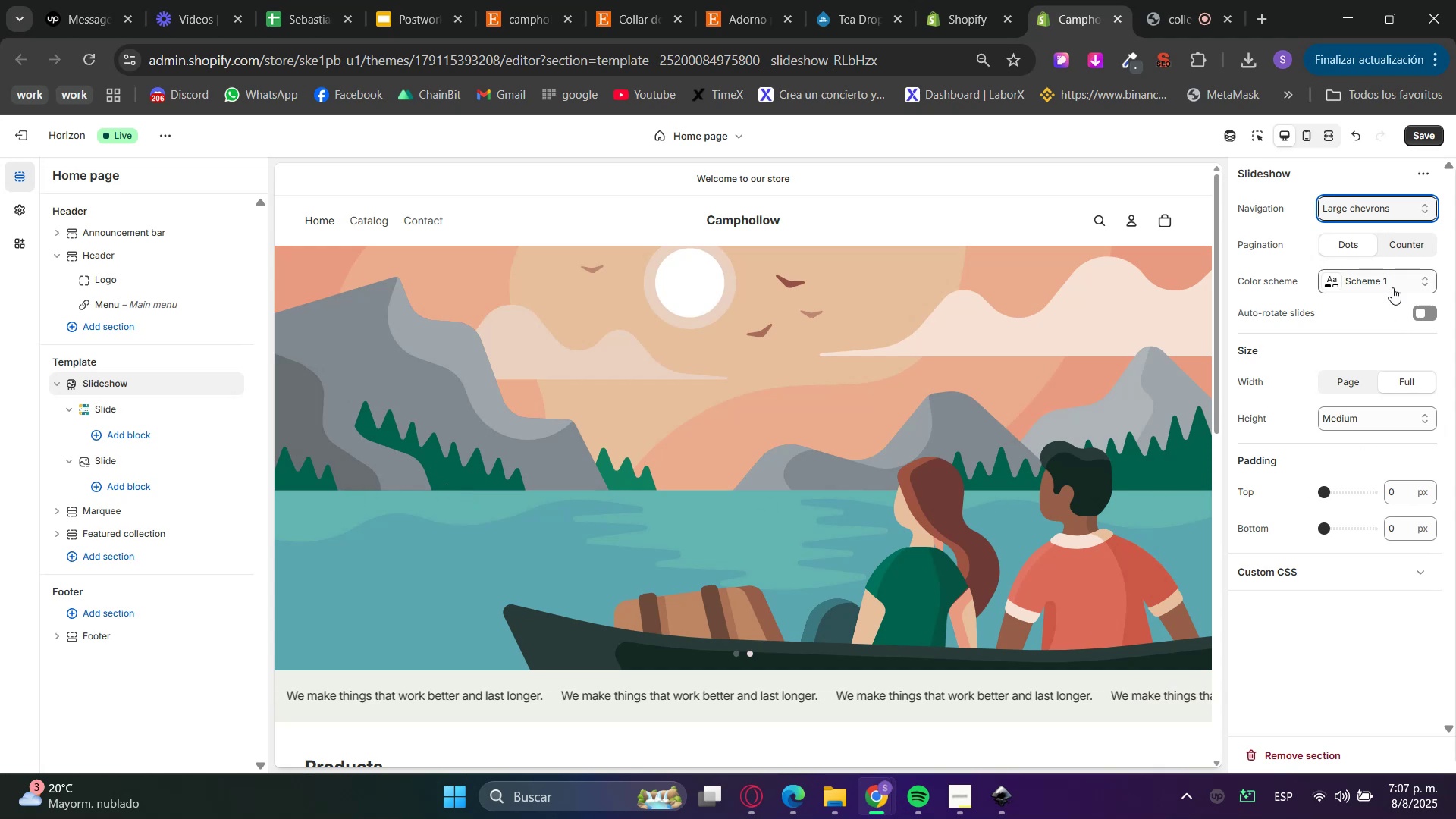 
wait(5.41)
 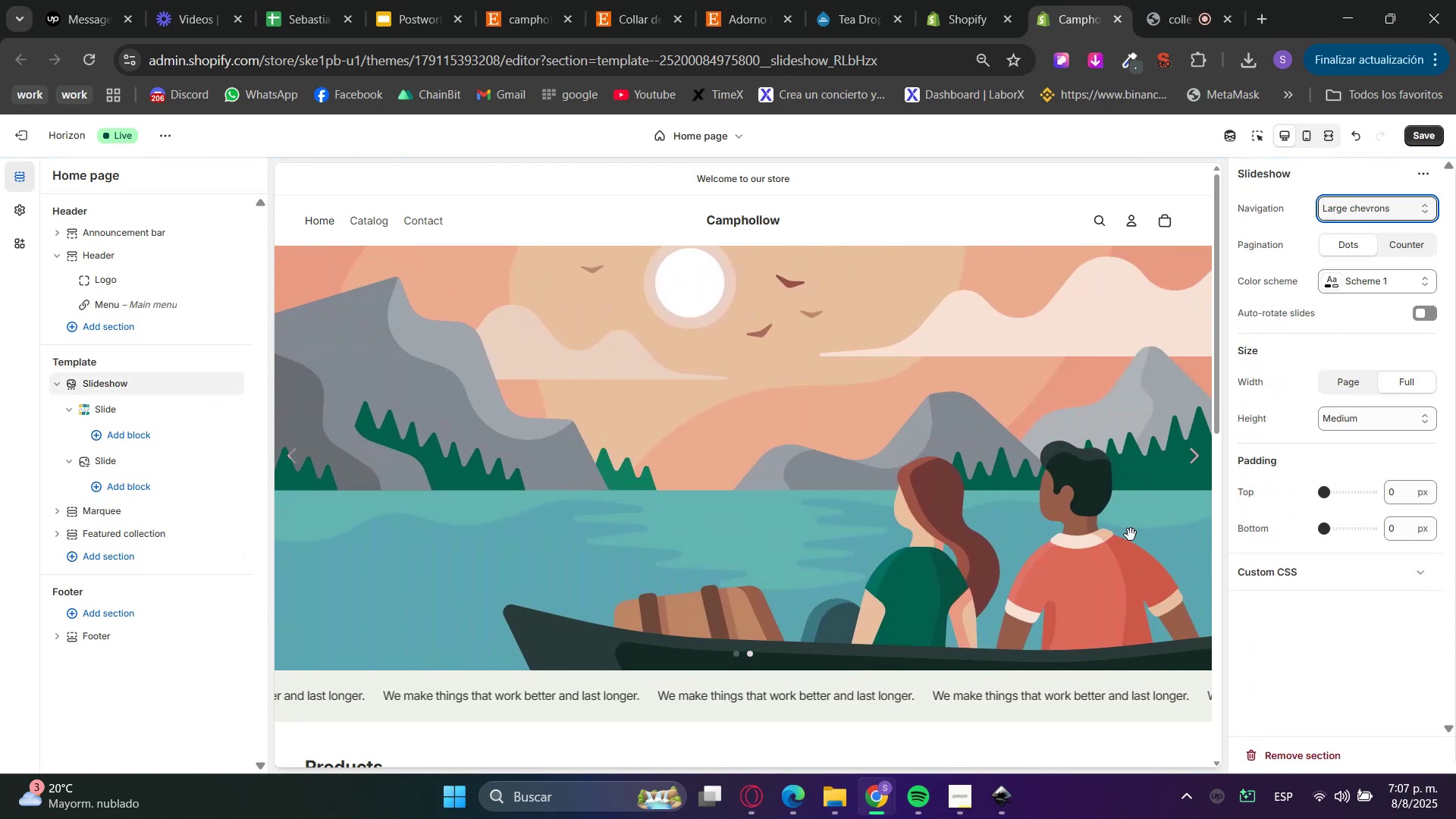 
left_click([1404, 252])
 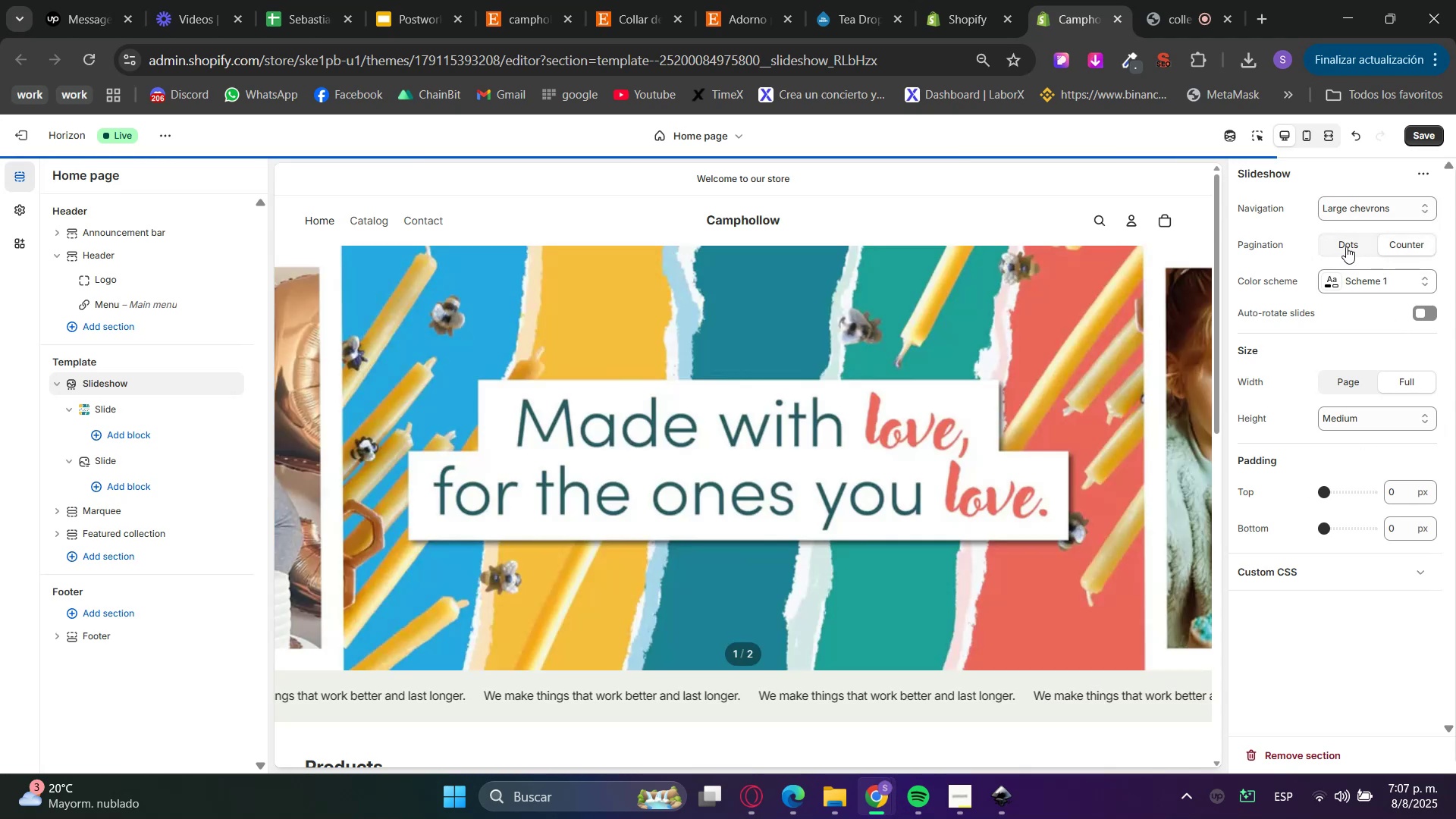 
left_click([1346, 246])
 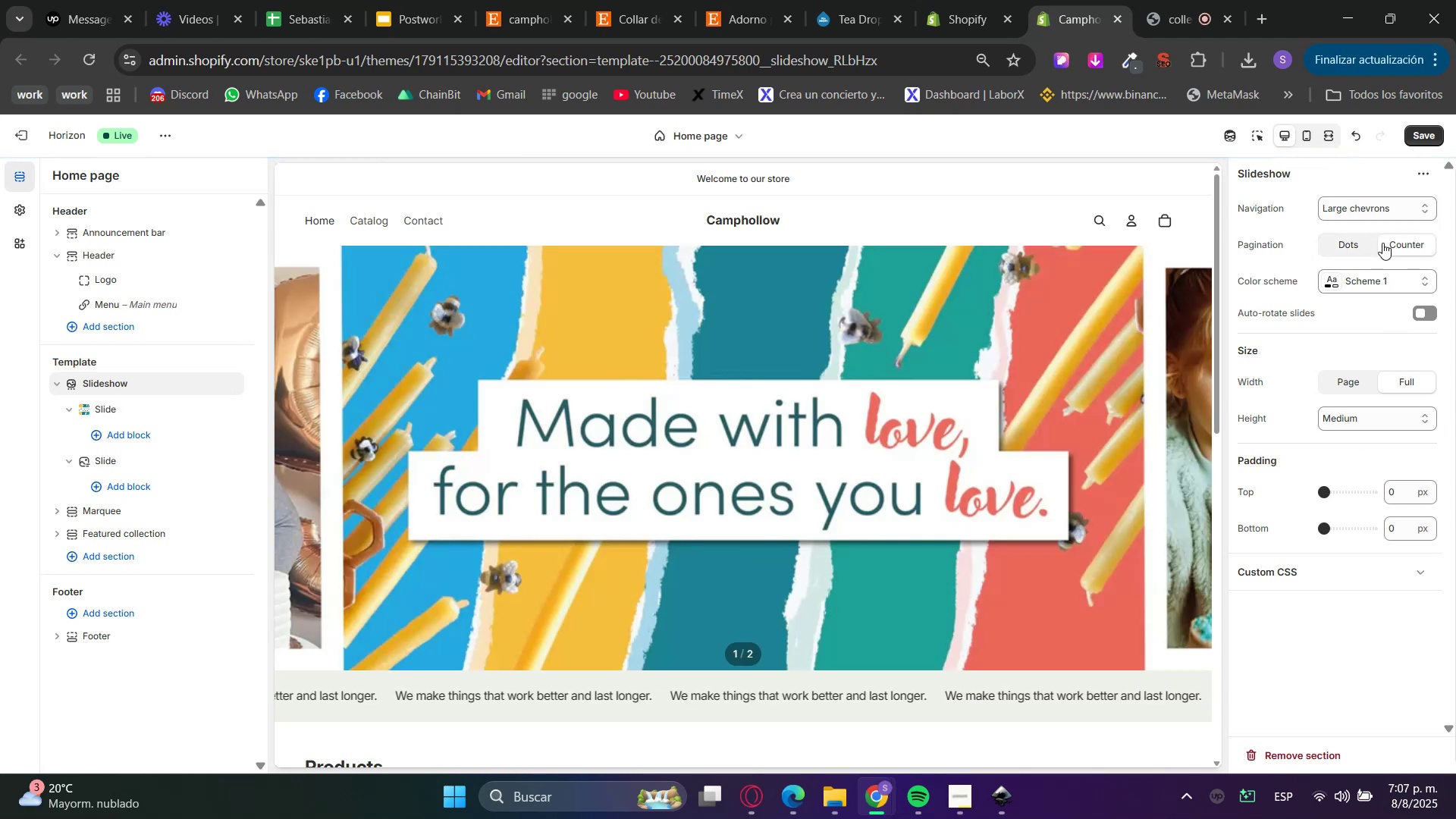 
left_click([1422, 315])
 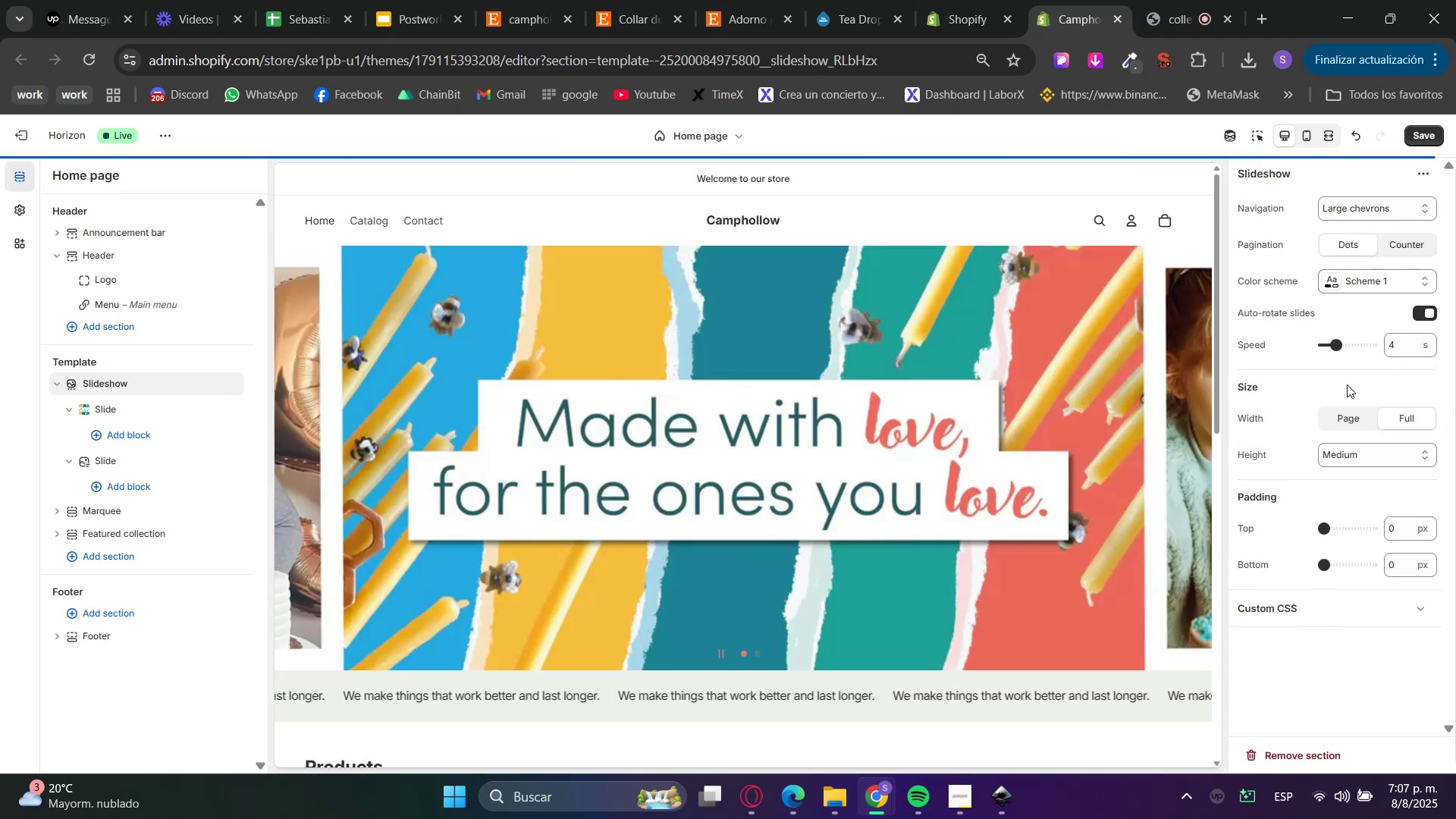 
left_click_drag(start_coordinate=[1405, 351], to_coordinate=[1381, 350])
 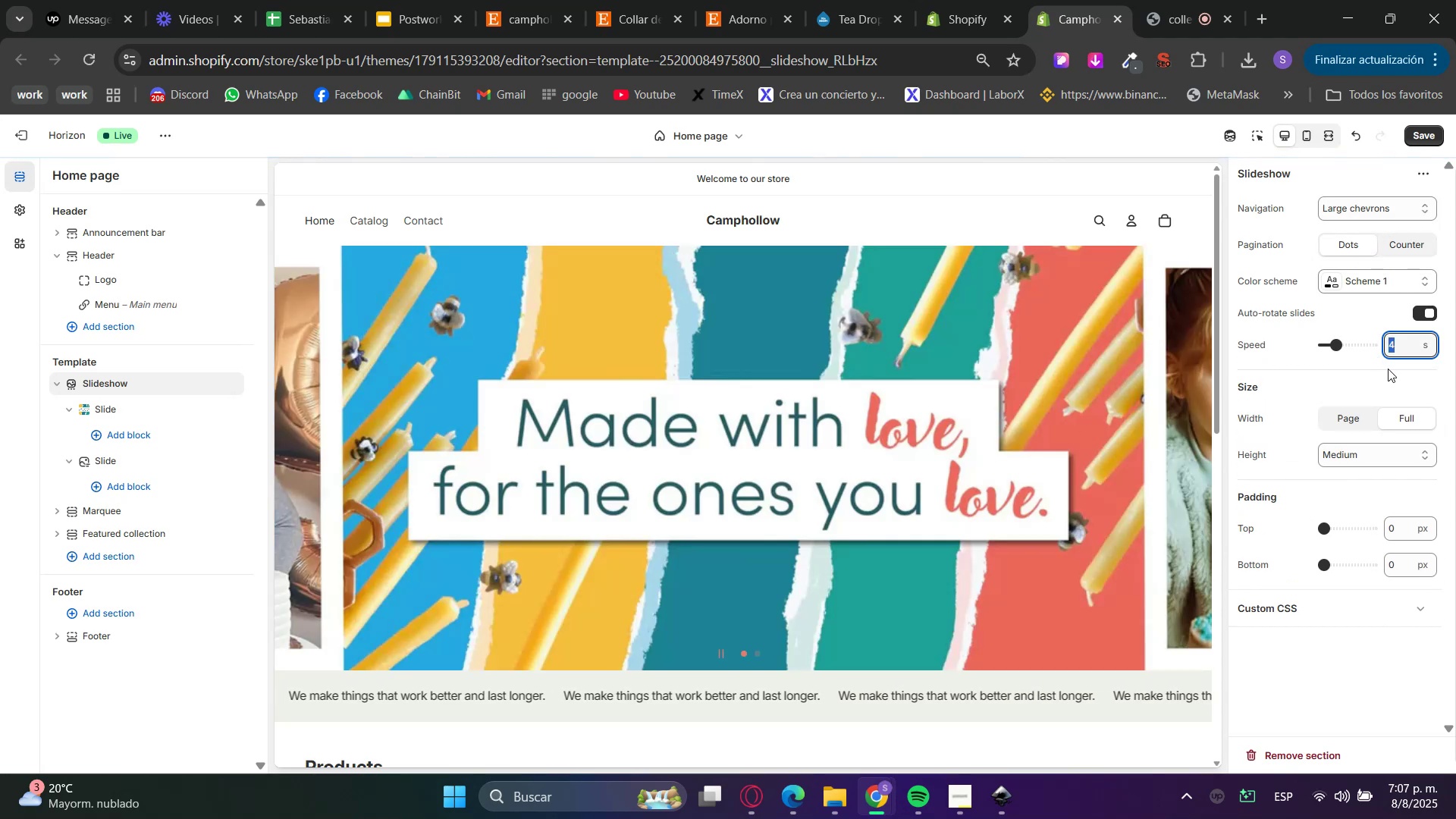 
key(ArrowDown)
 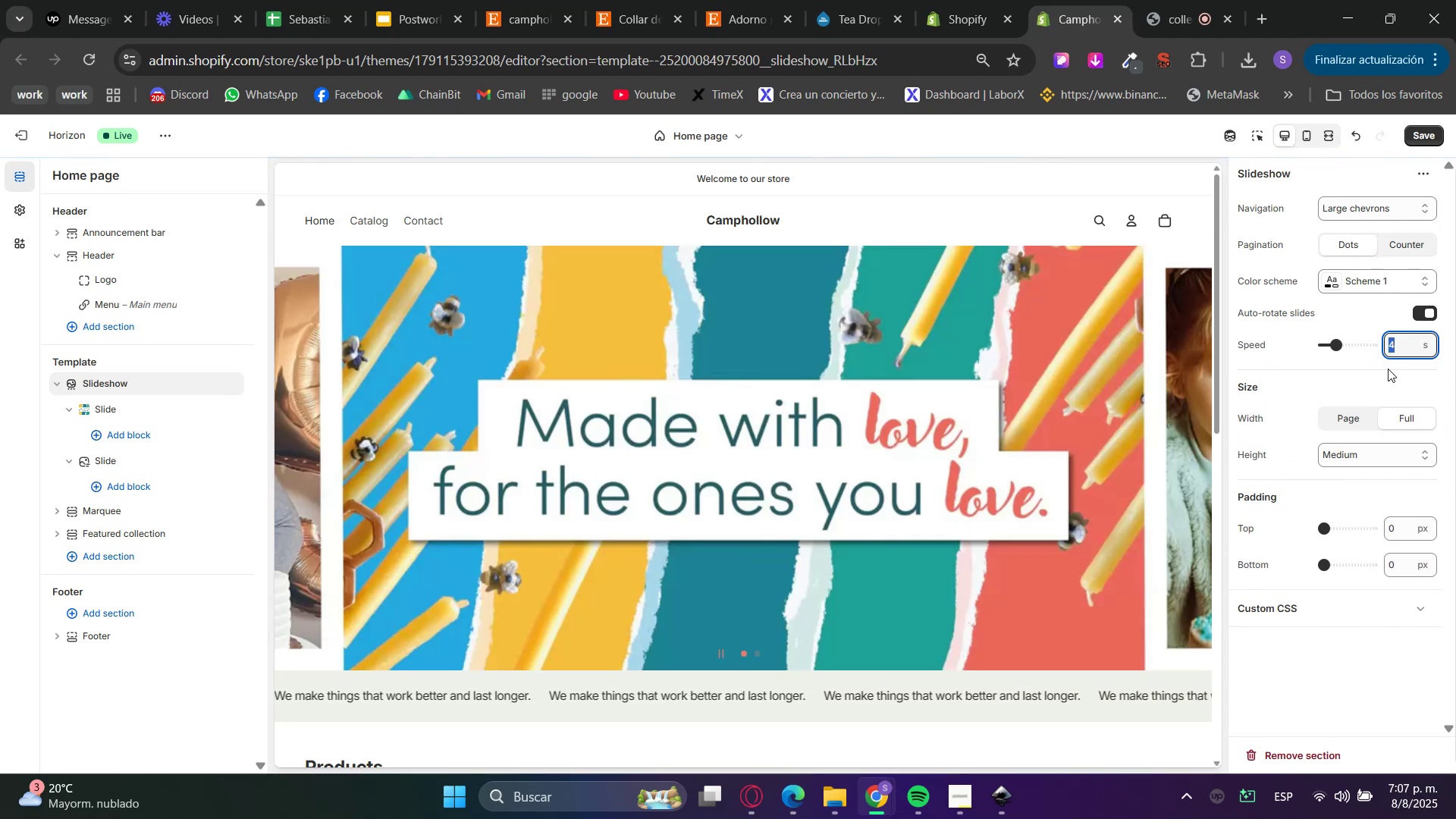 
left_click([1388, 369])
 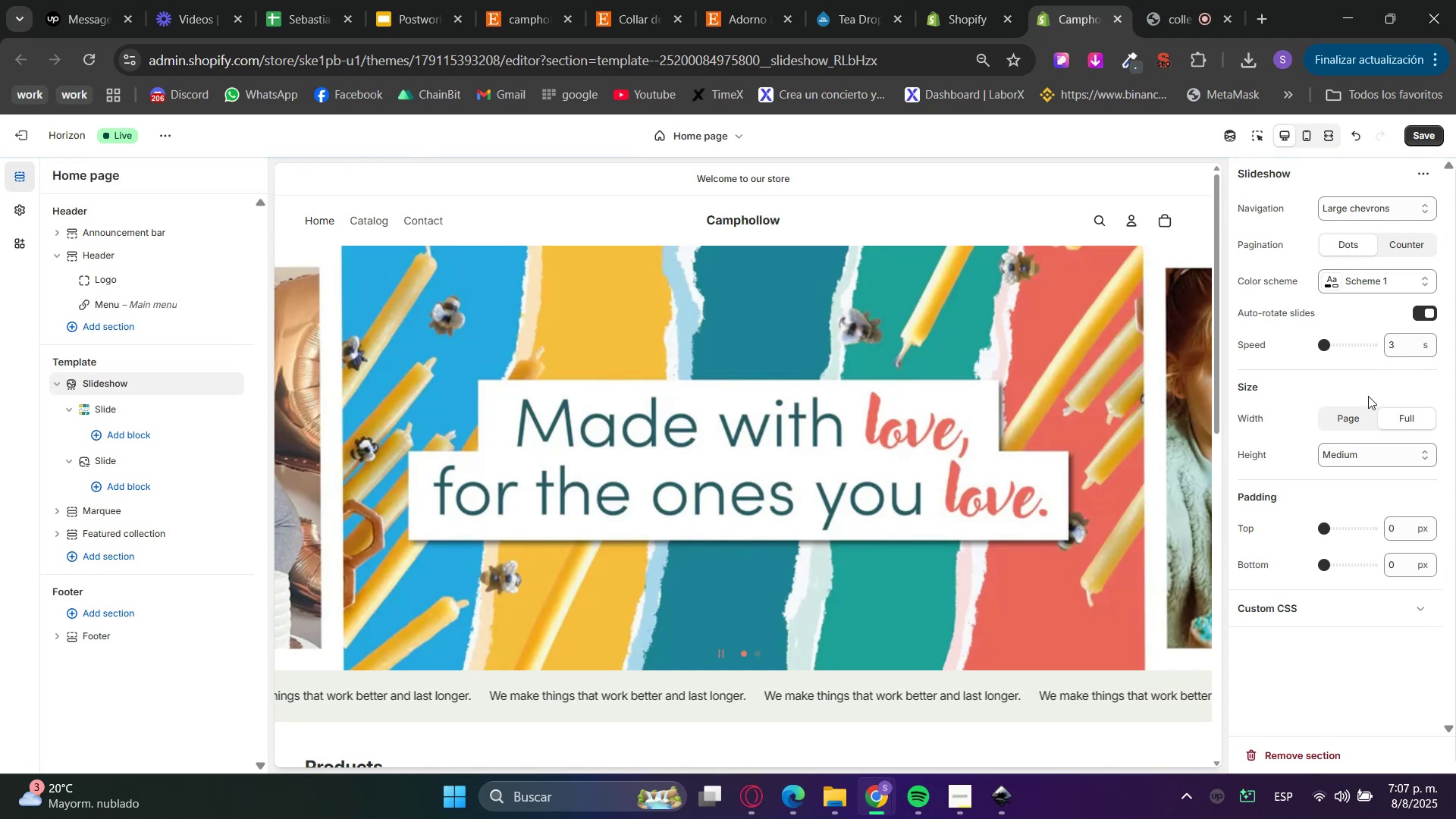 
left_click([1364, 413])
 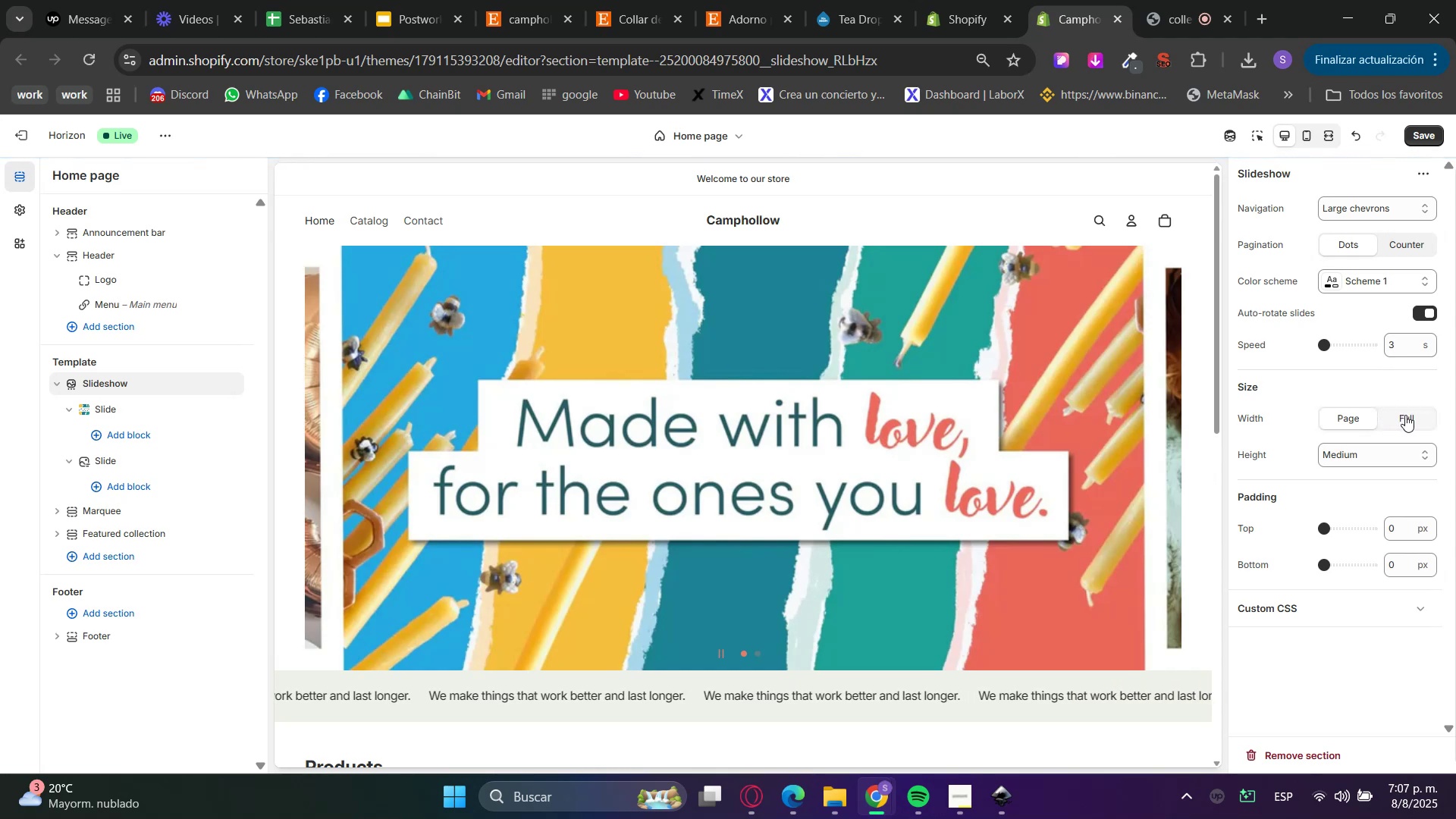 
double_click([1389, 457])
 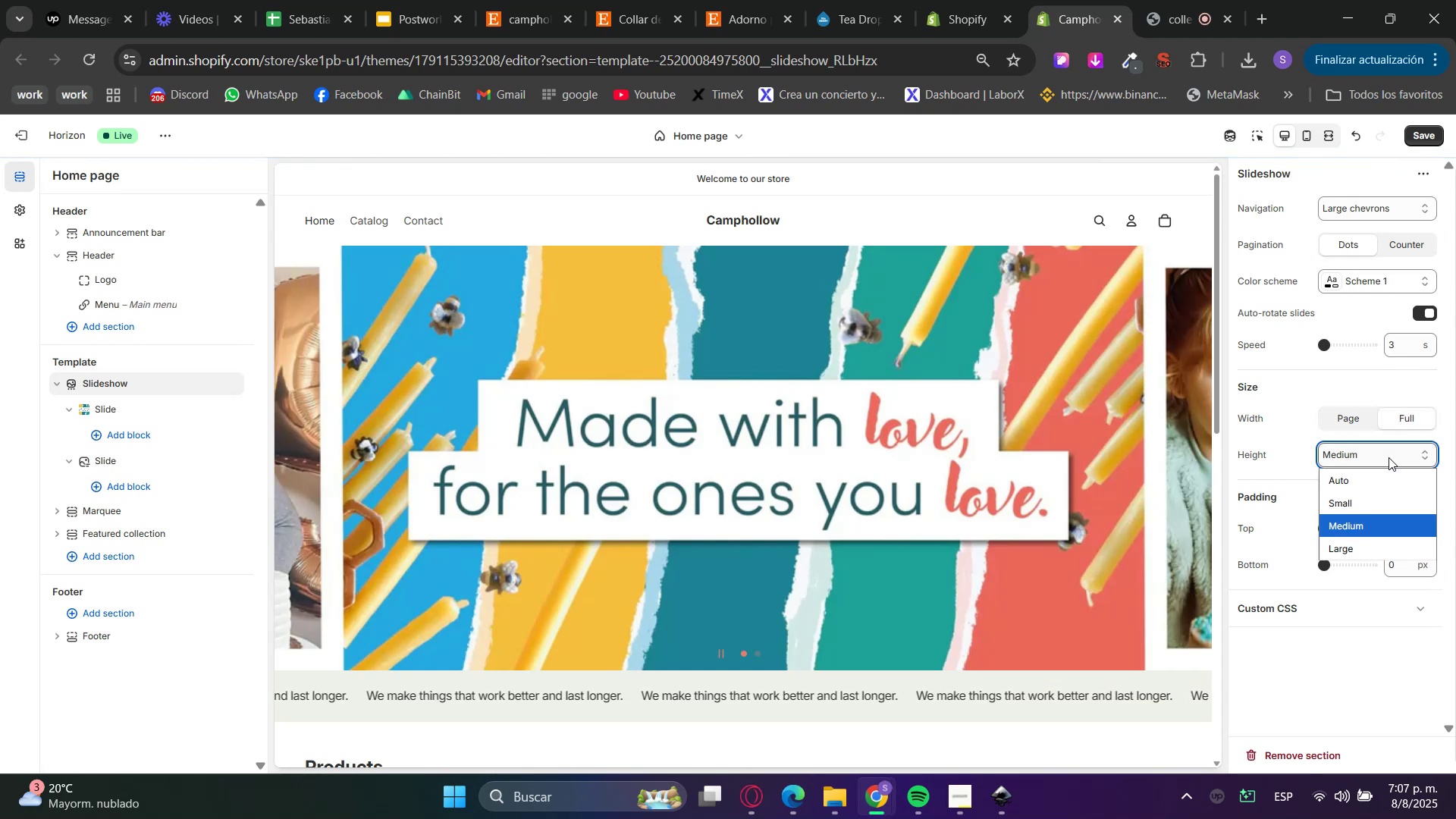 
left_click([1354, 548])
 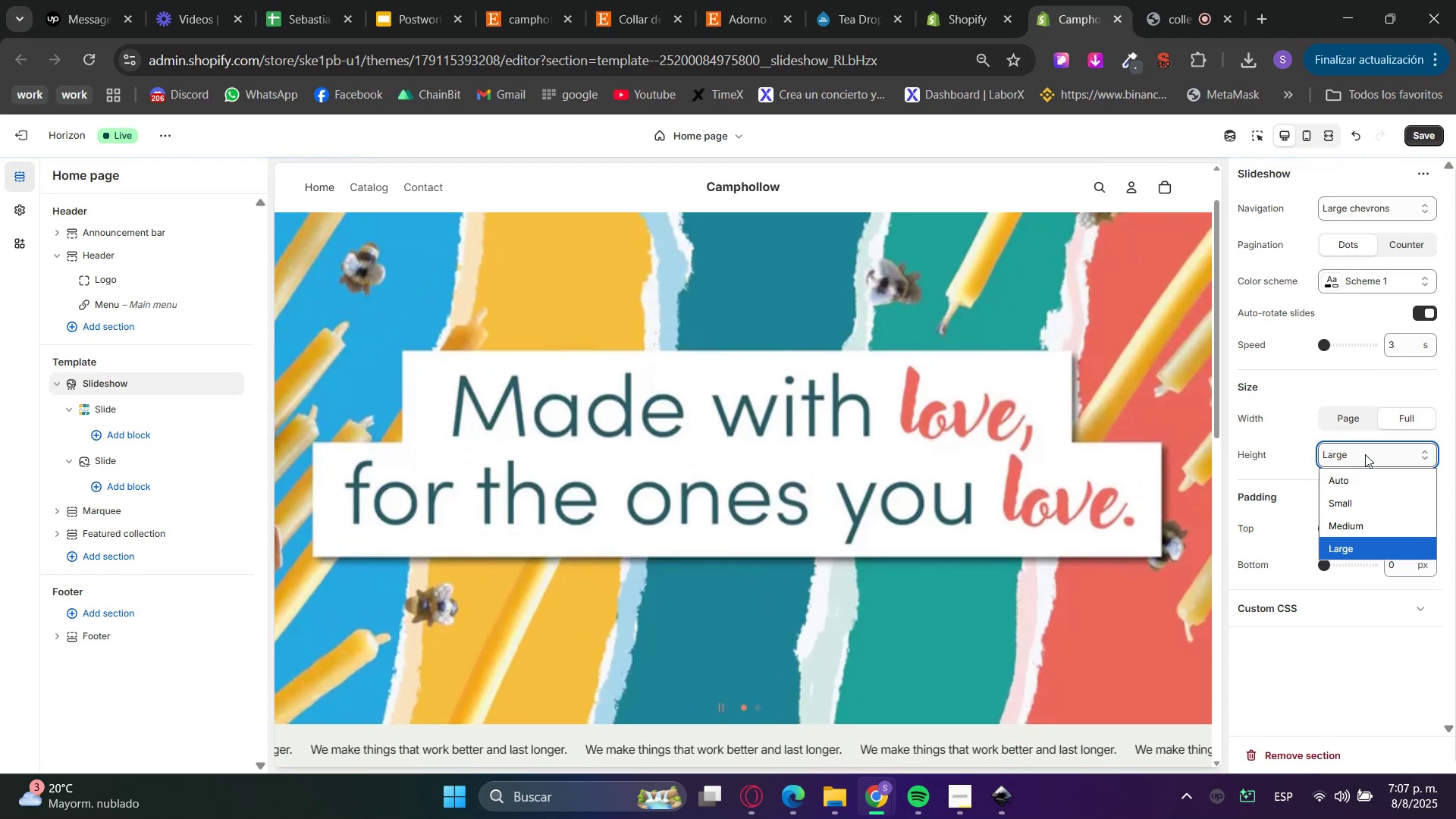 
double_click([1356, 531])
 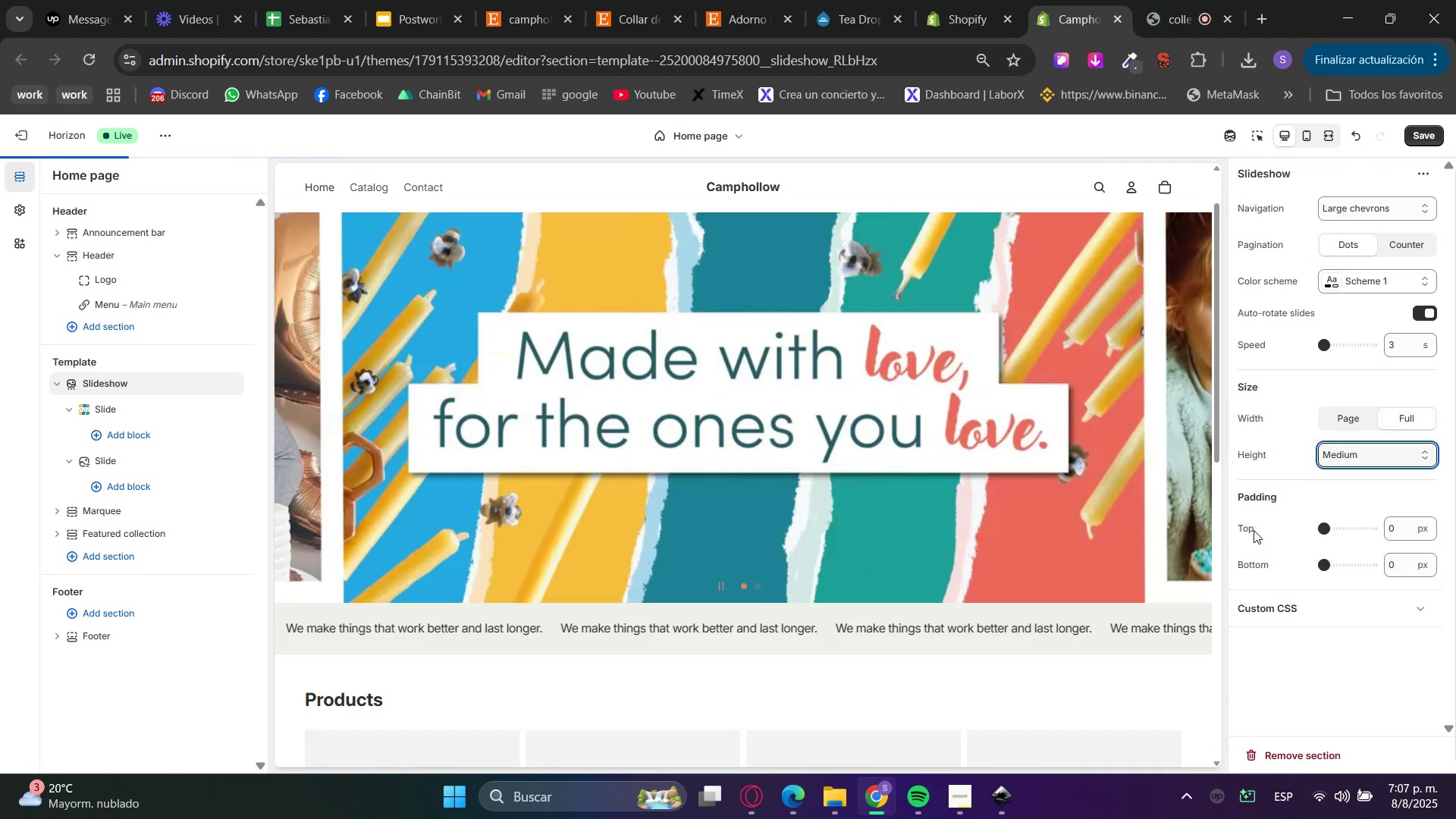 
scroll: coordinate [1060, 605], scroll_direction: up, amount: 5.0
 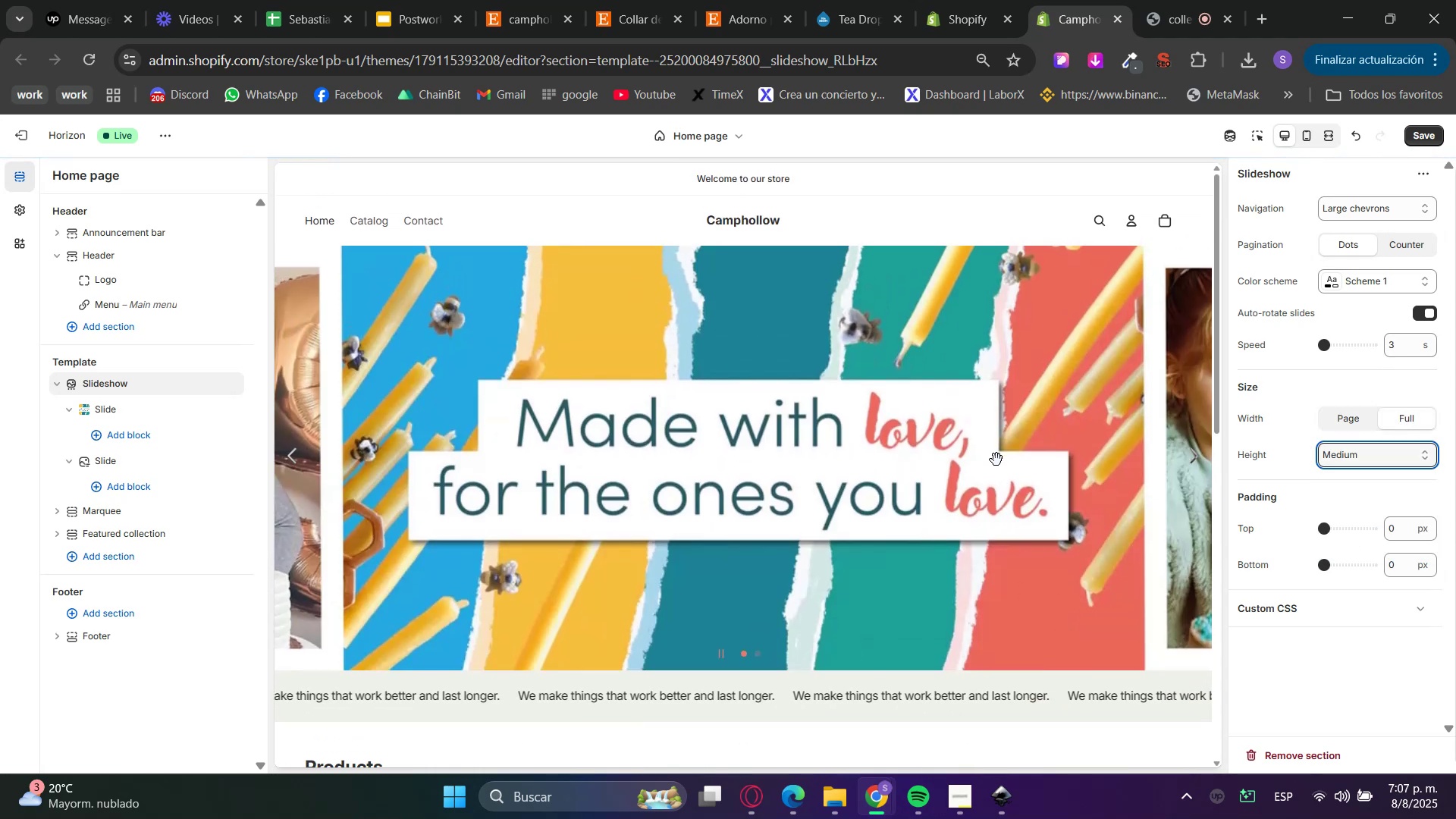 
hold_key(key=ControlLeft, duration=1.53)
scroll: coordinate [996, 458], scroll_direction: down, amount: 3.0
 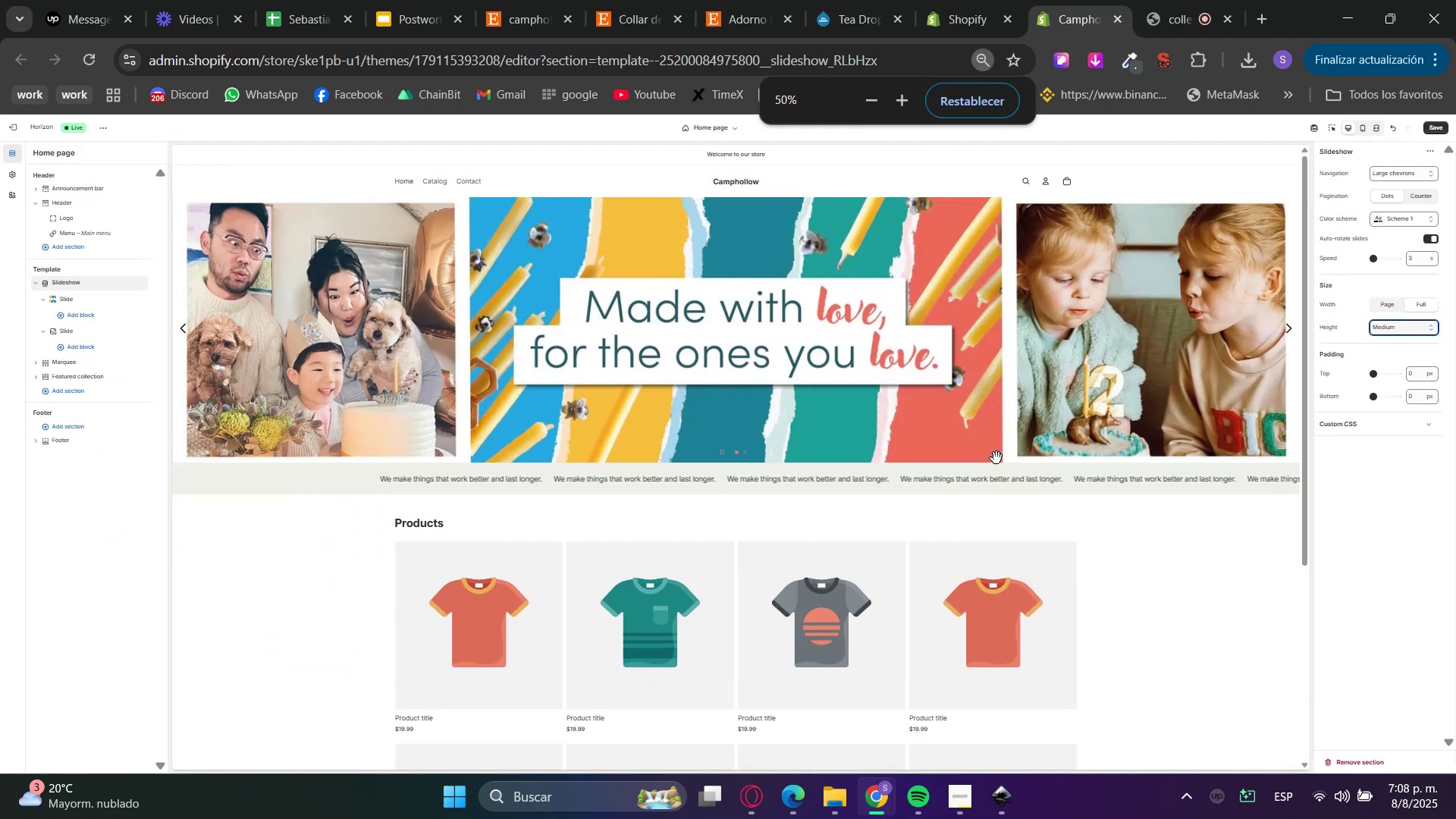 
scroll: coordinate [996, 458], scroll_direction: up, amount: 2.0
 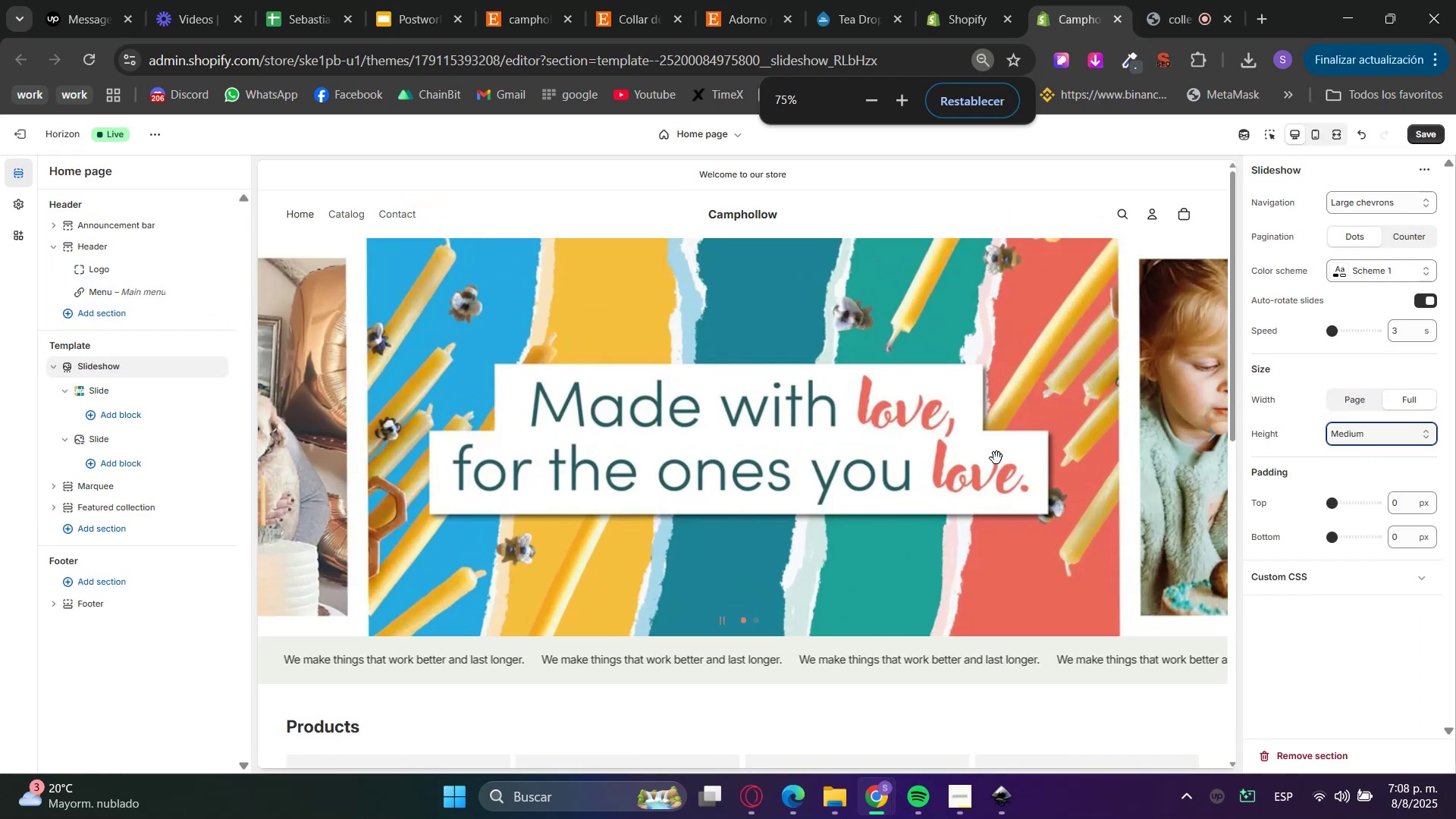 
hold_key(key=ControlLeft, duration=0.64)
 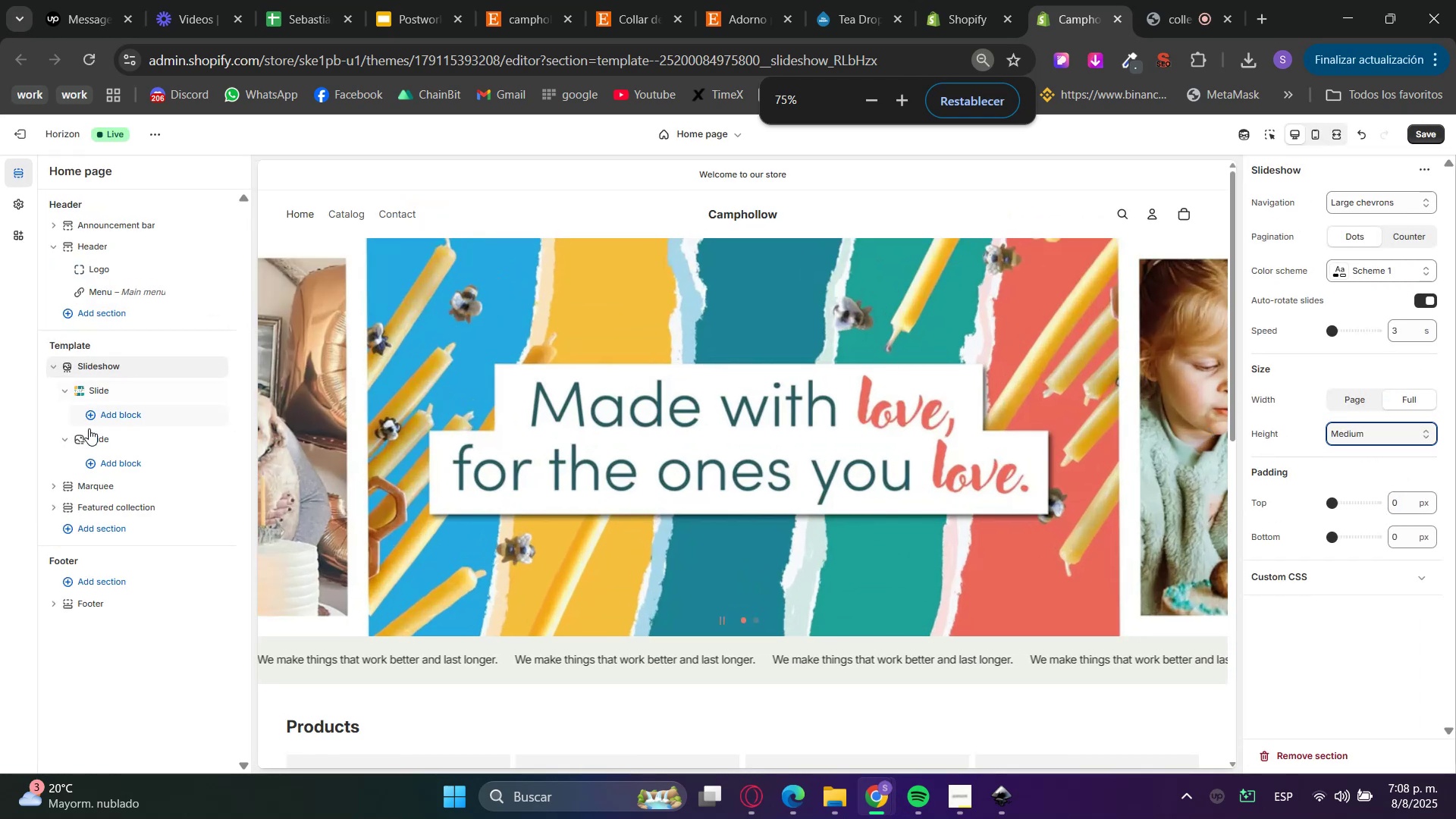 
left_click([108, 444])
 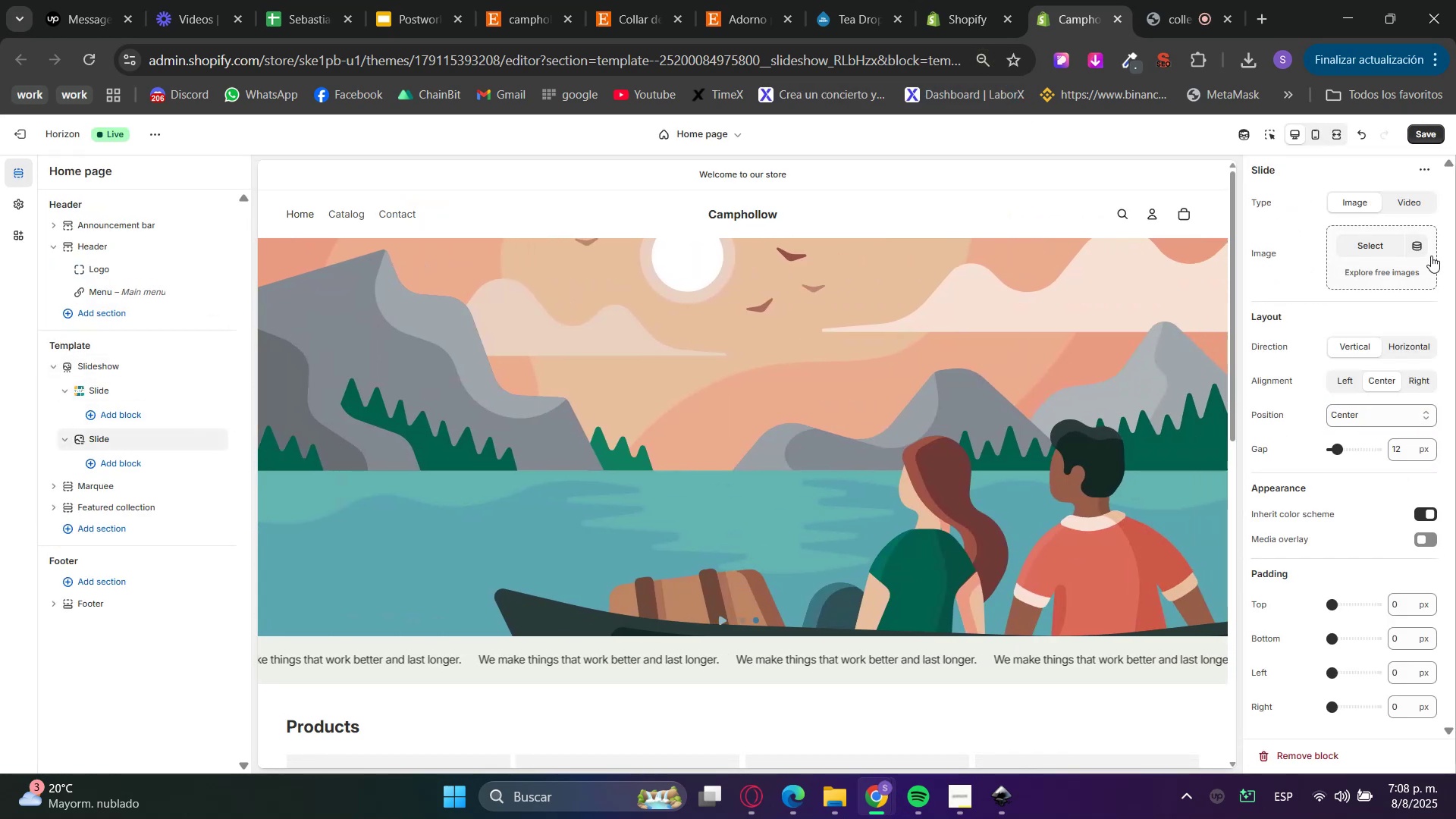 
left_click([1370, 242])
 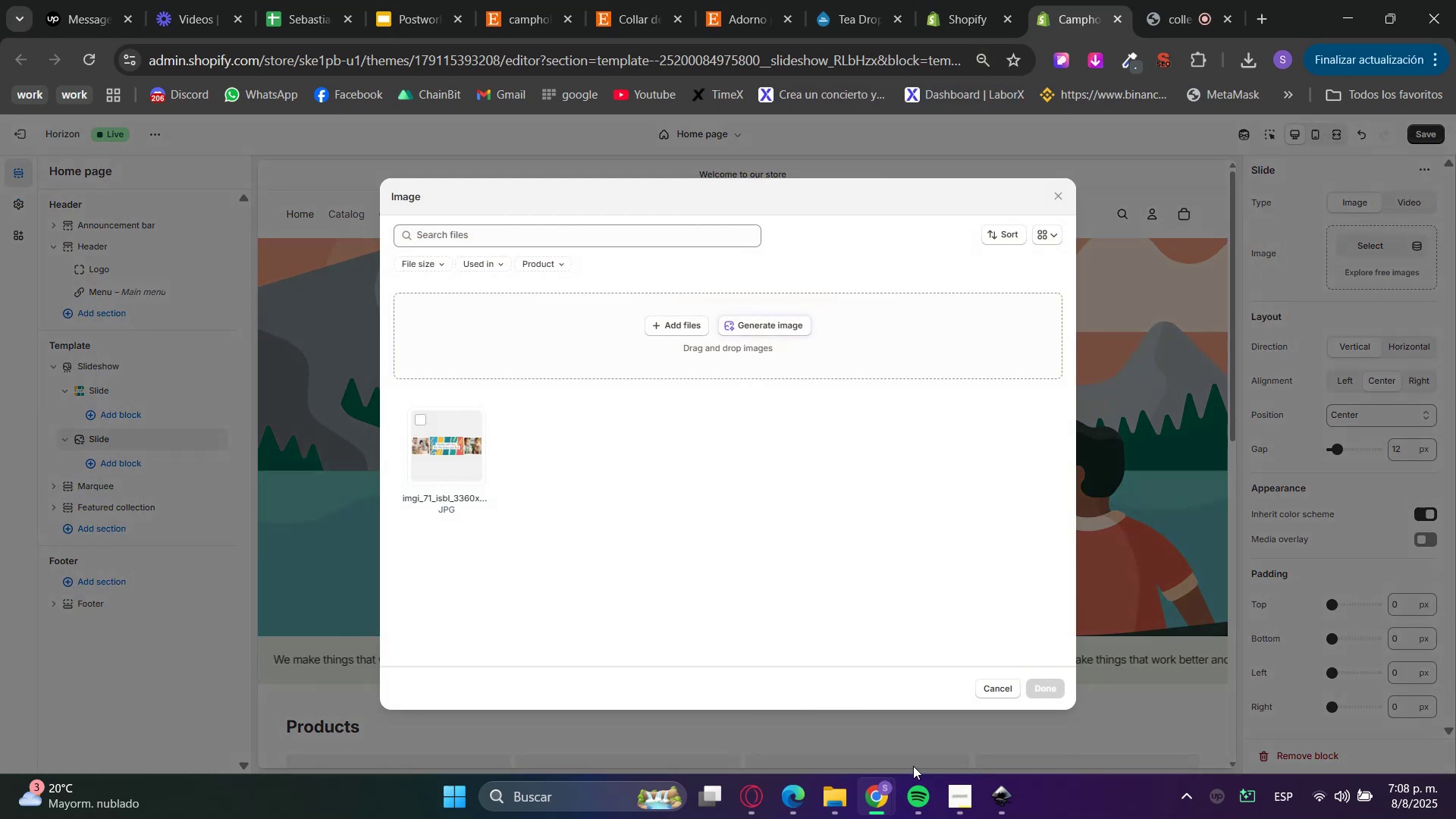 
left_click([839, 799])
 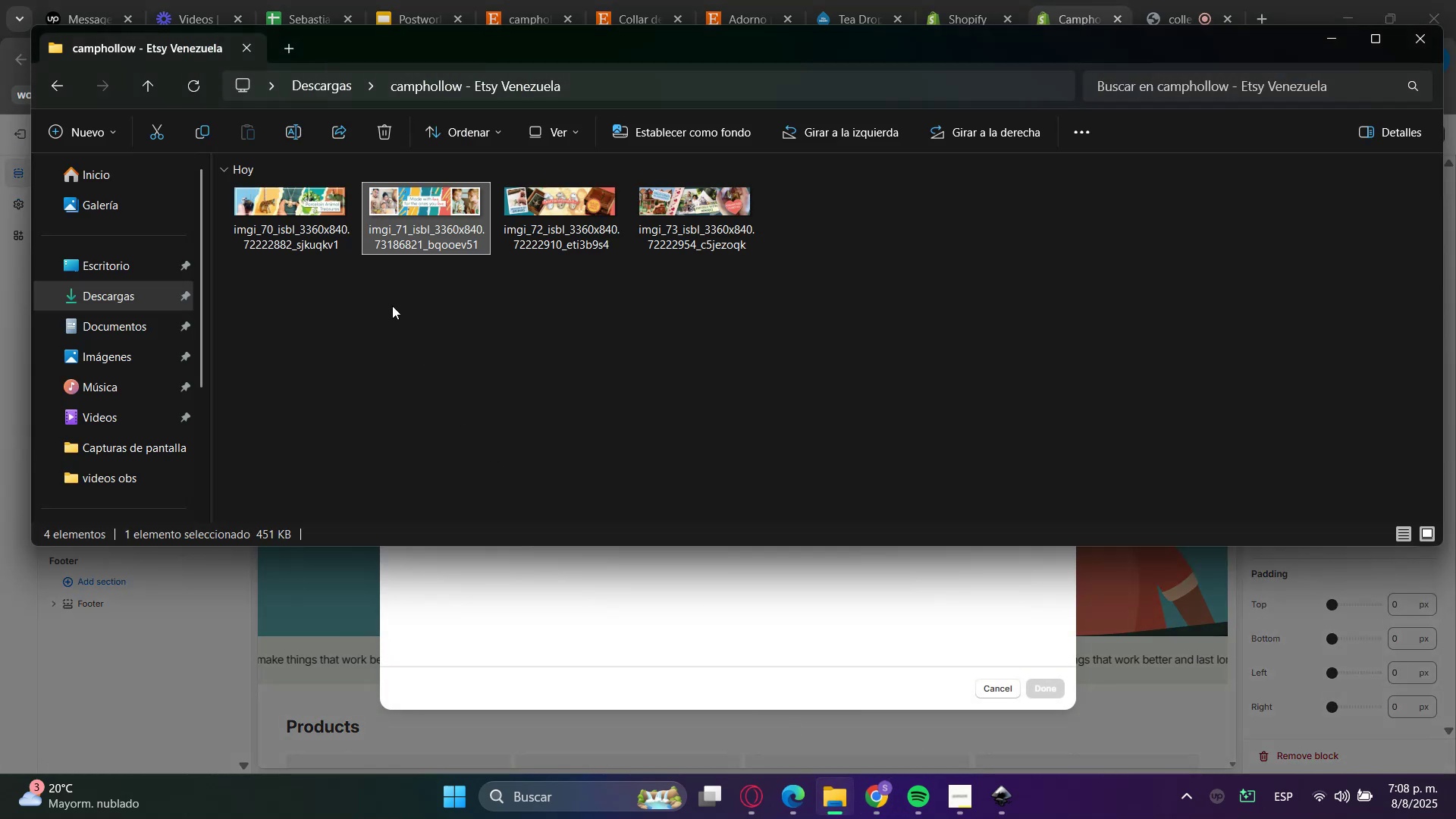 
left_click_drag(start_coordinate=[302, 219], to_coordinate=[662, 613])
 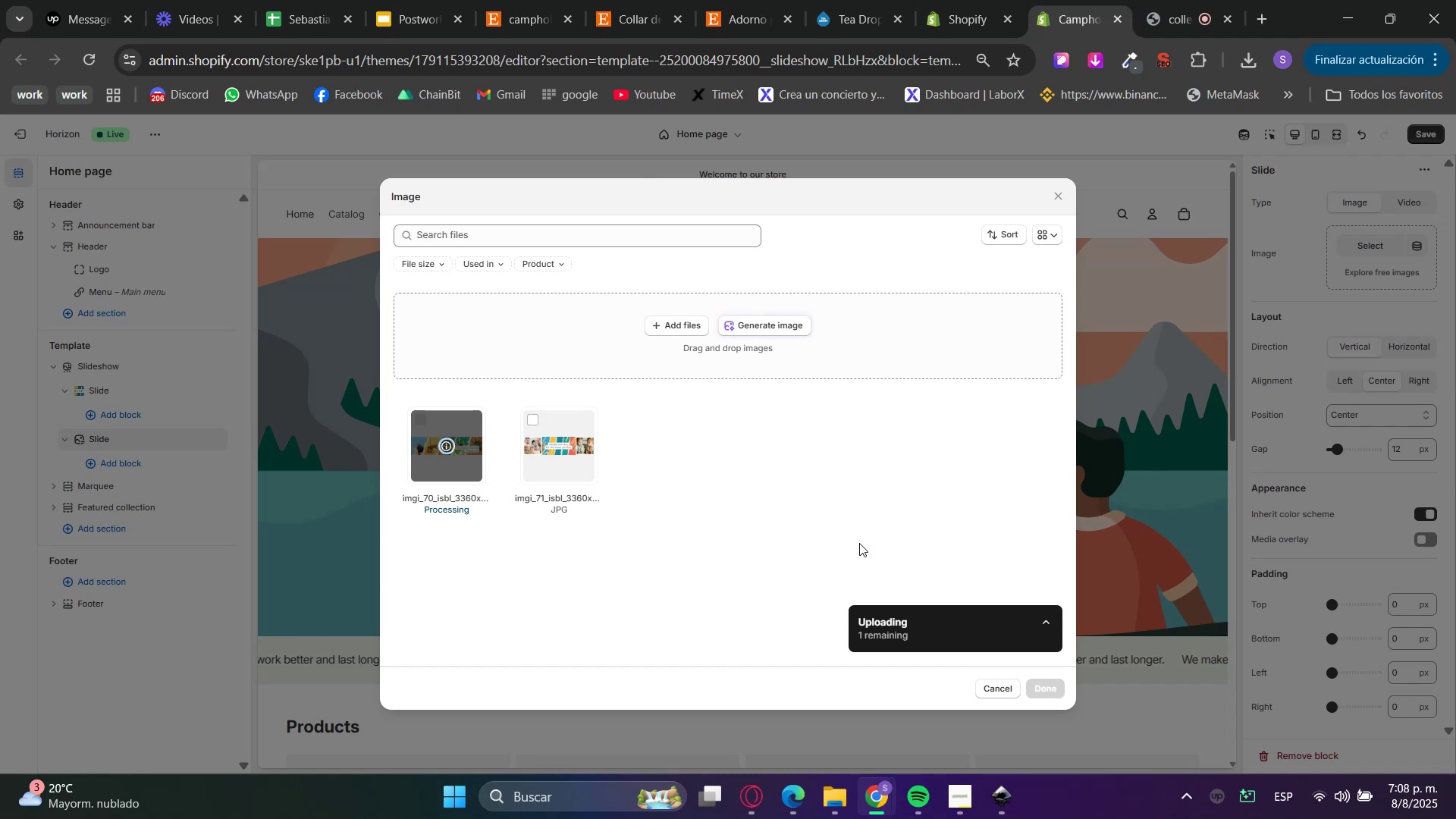 
wait(48.52)
 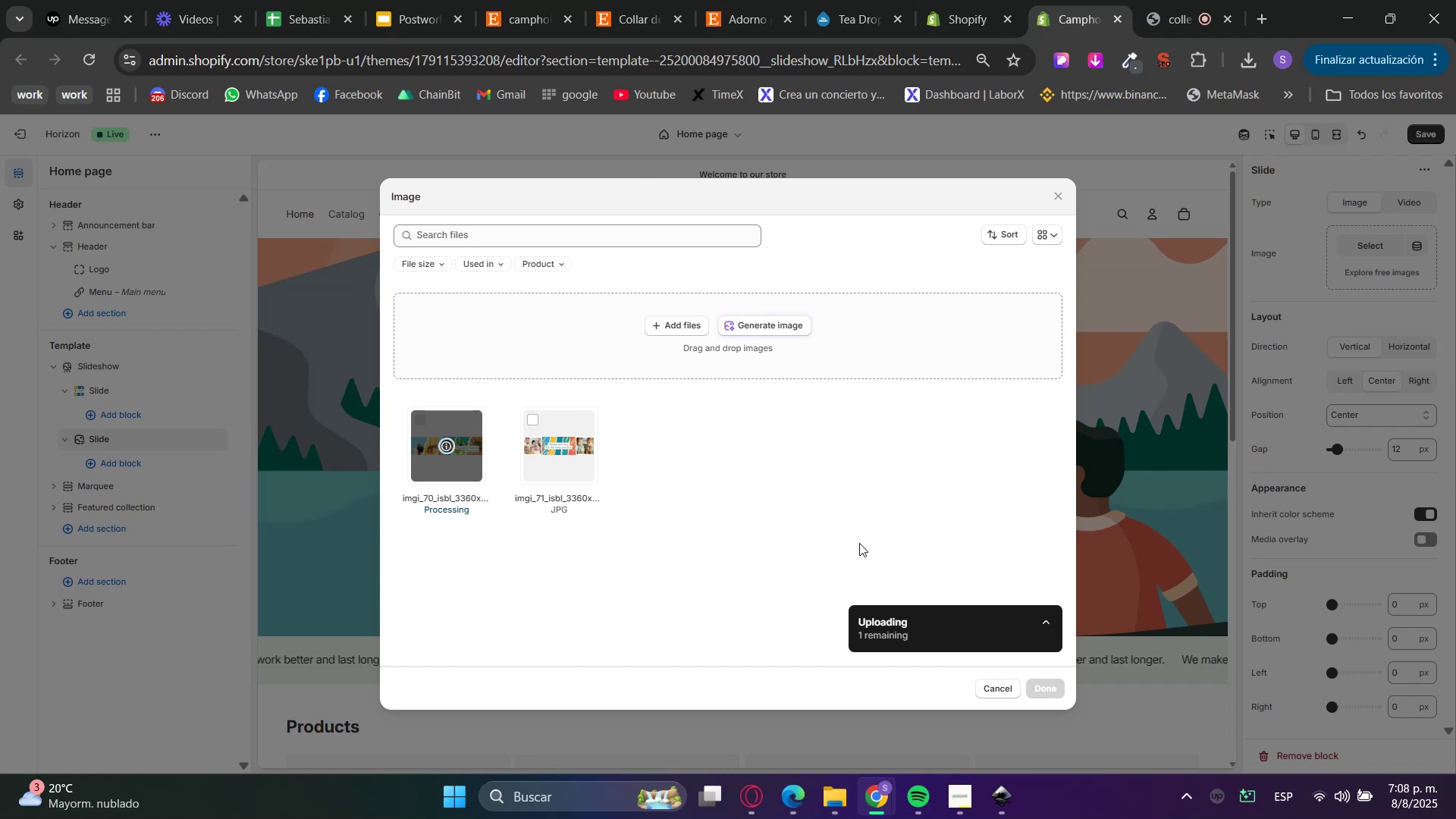 
left_click([1052, 616])
 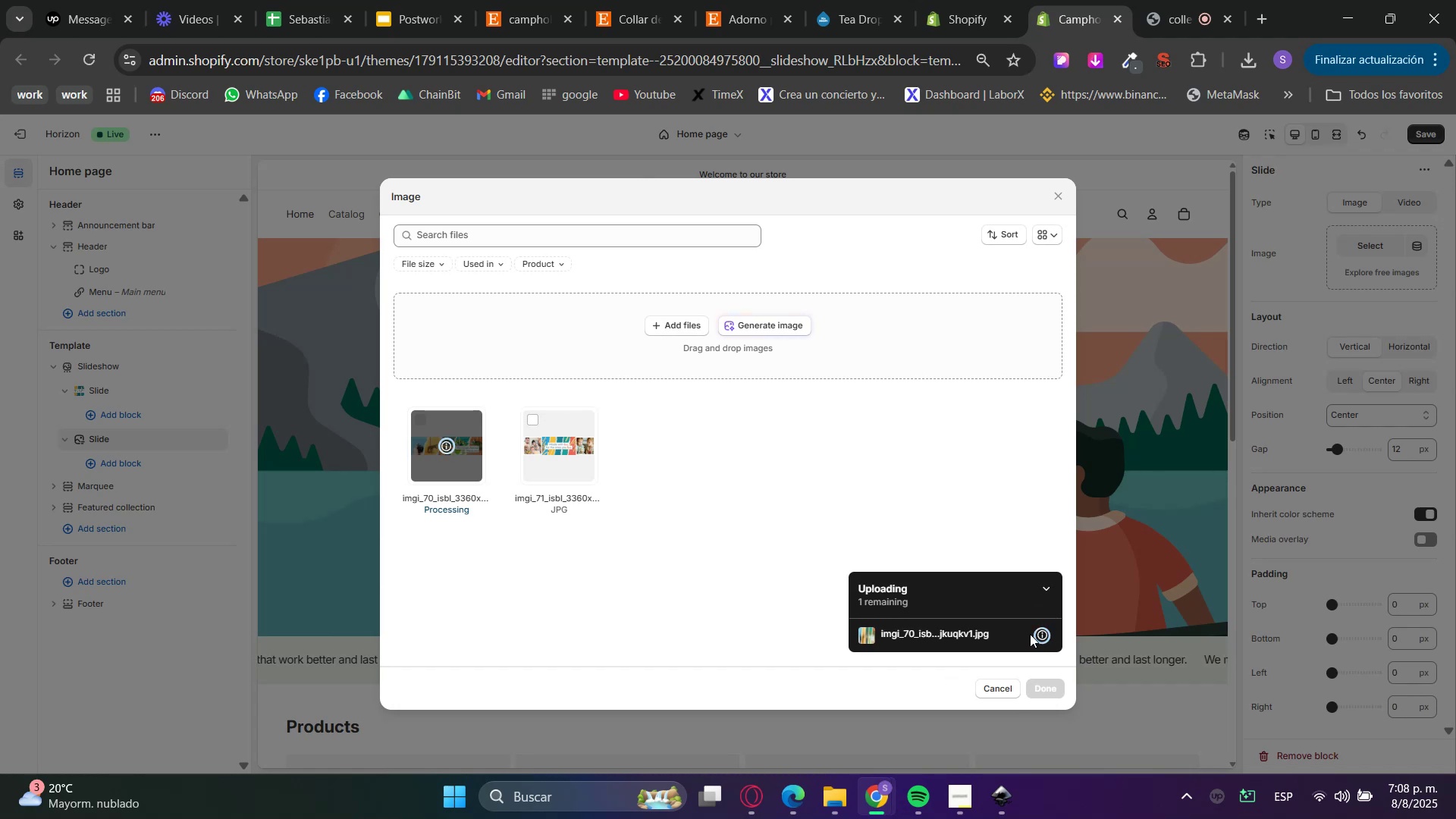 
left_click([664, 576])
 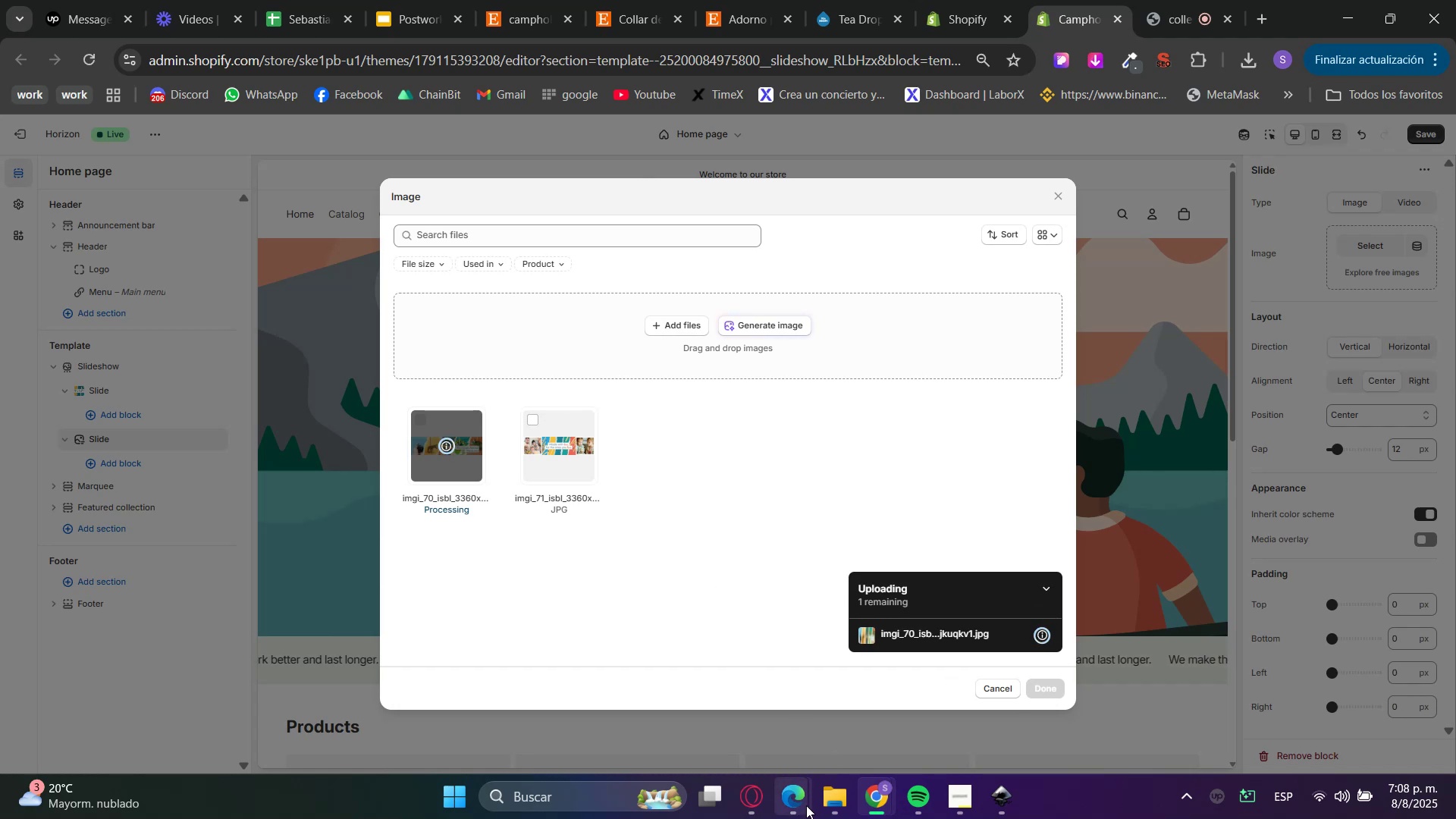 
left_click([832, 818])
 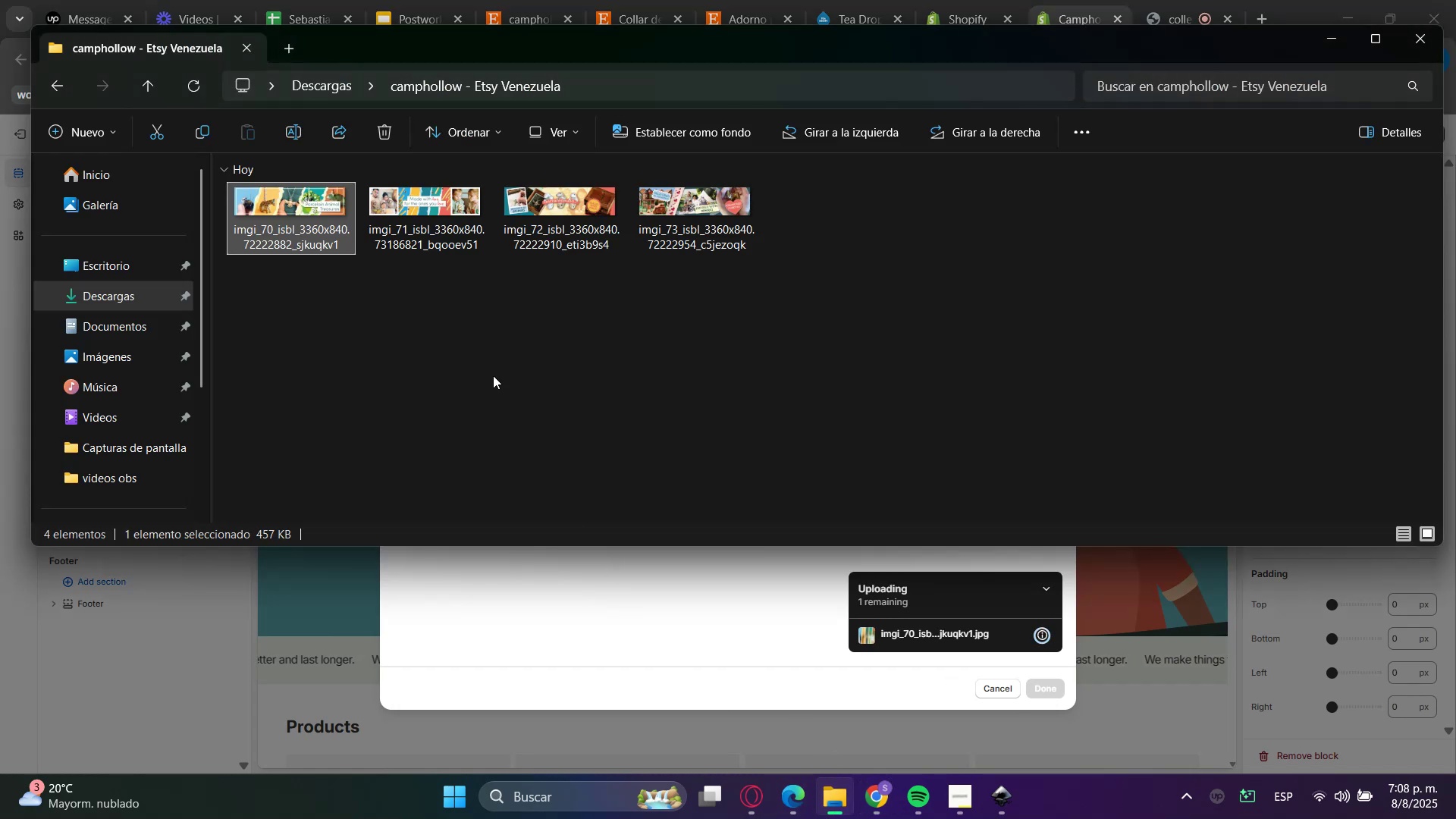 
left_click_drag(start_coordinate=[529, 295], to_coordinate=[833, 214])
 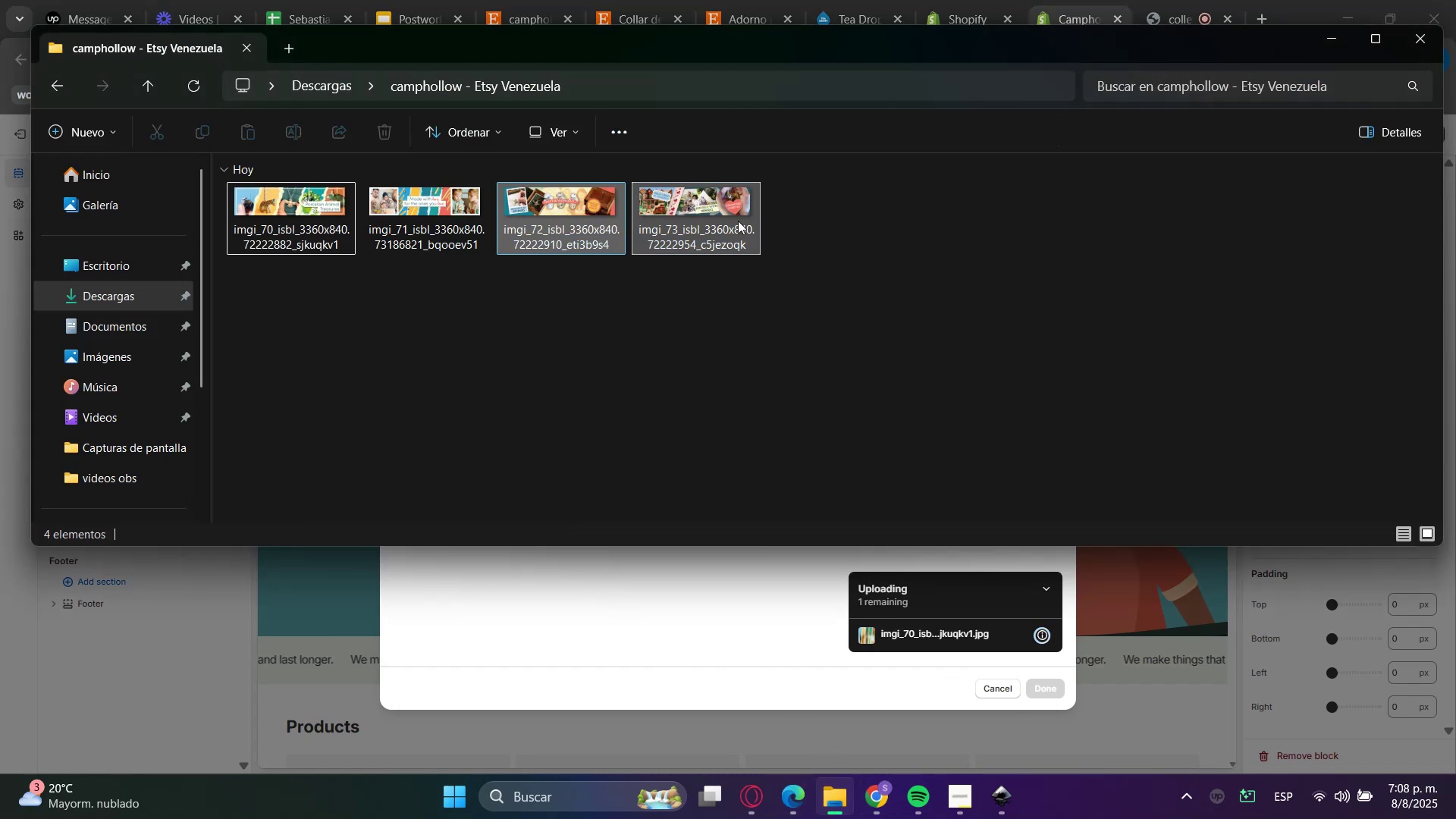 
left_click_drag(start_coordinate=[714, 214], to_coordinate=[635, 311])
 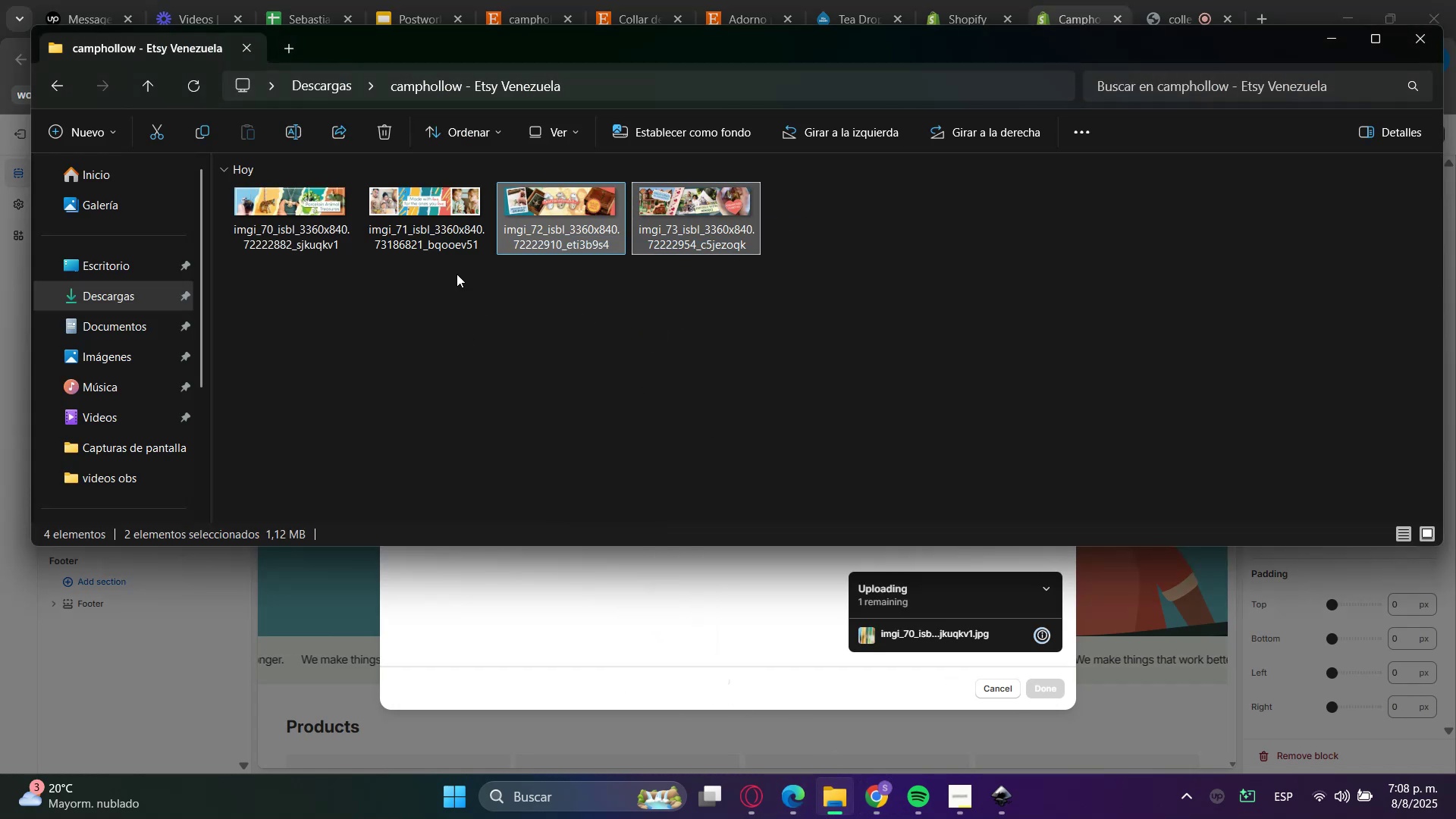 
left_click([427, 212])
 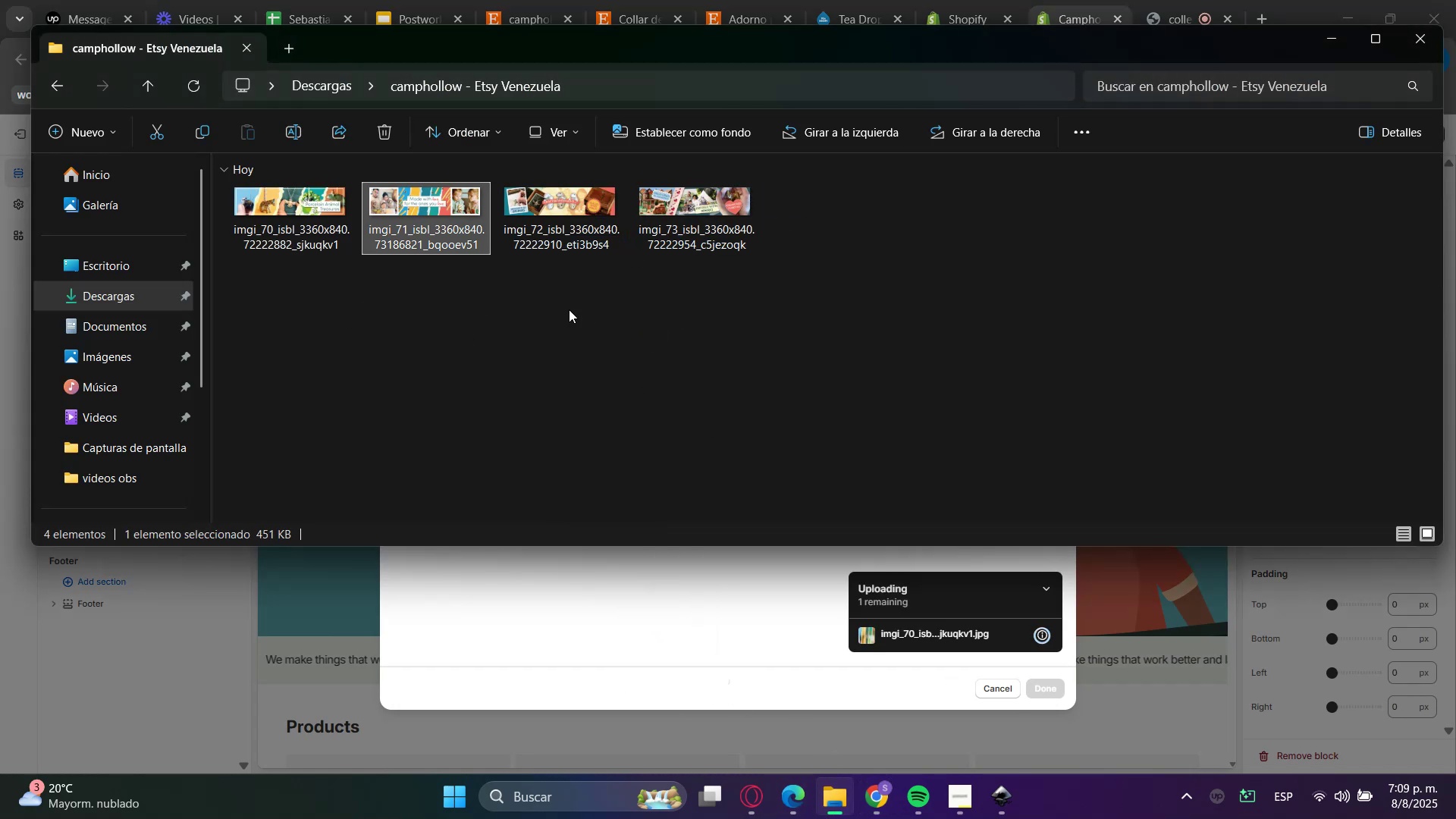 
double_click([291, 240])
 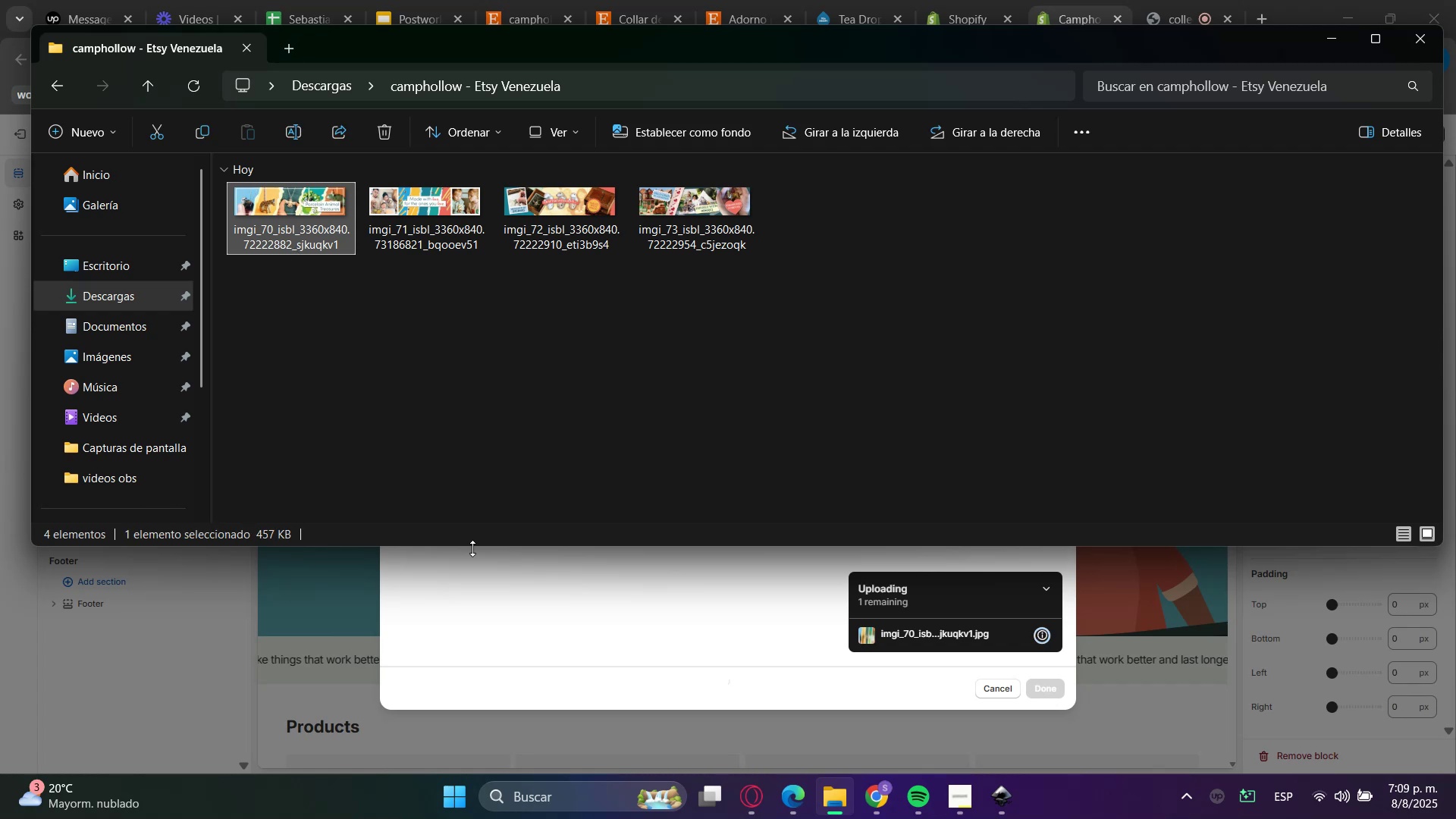 
left_click_drag(start_coordinate=[579, 343], to_coordinate=[731, 230])
 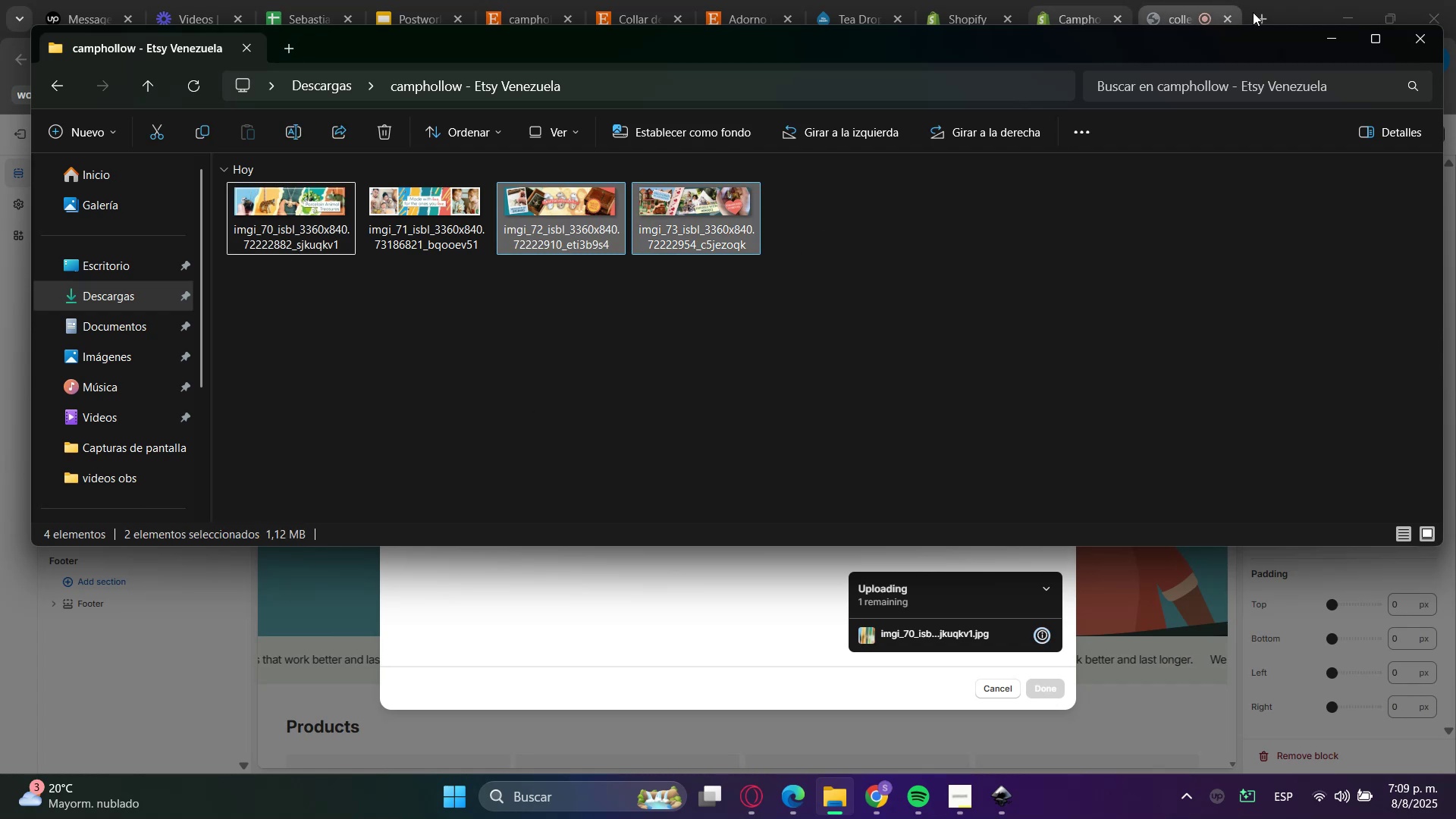 
left_click([1259, 14])
 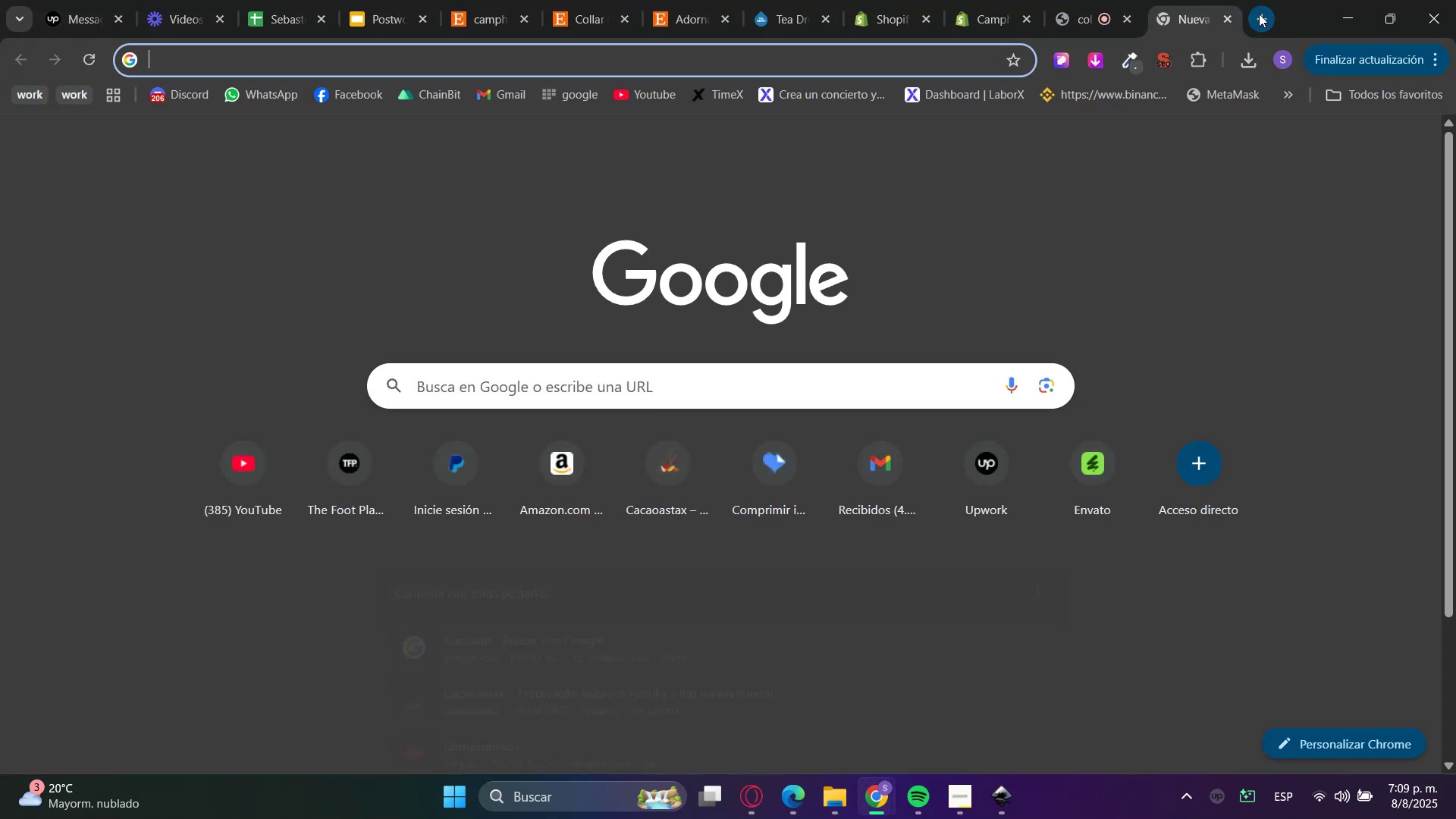 
type(ilo)
 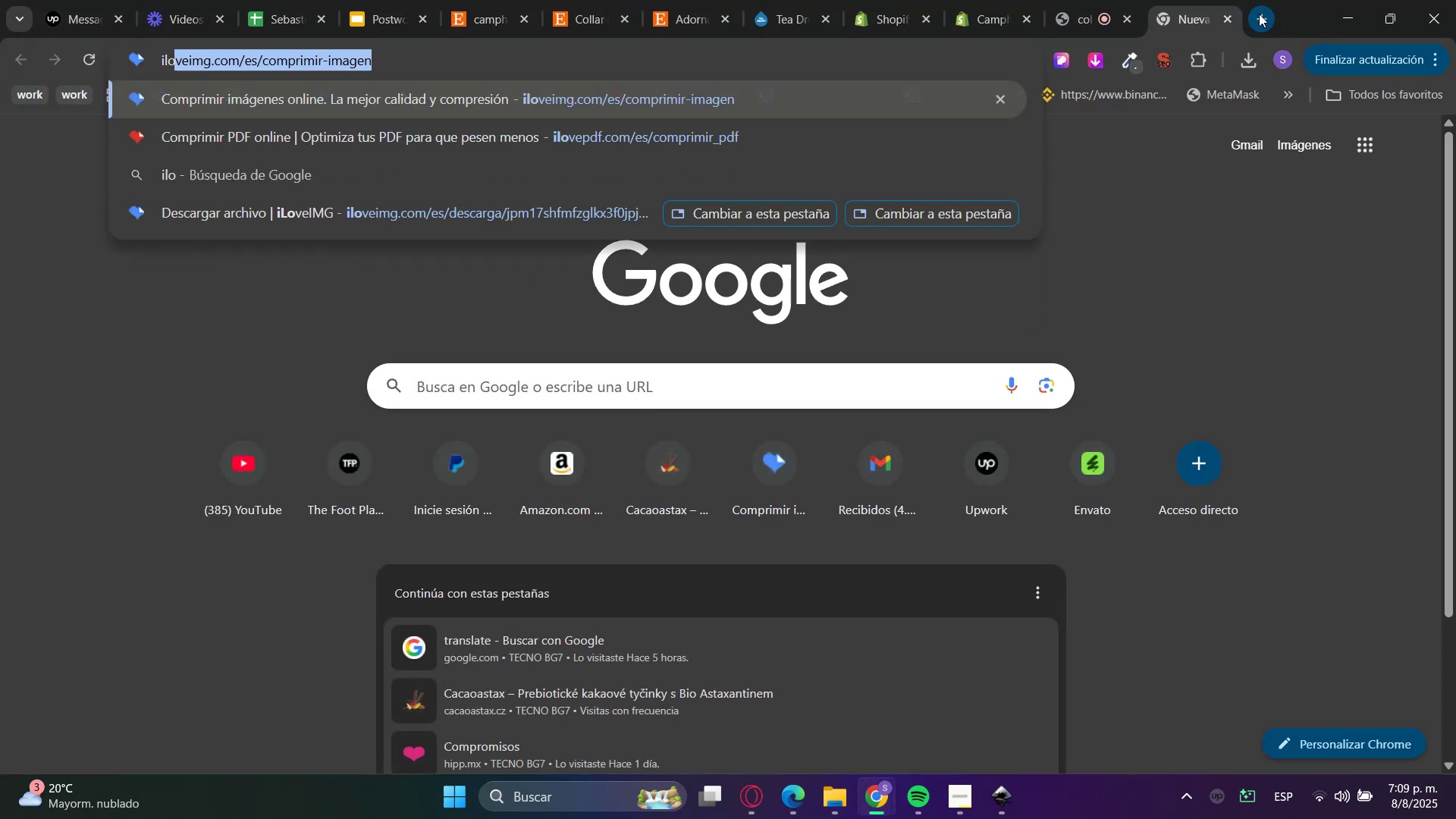 
key(Enter)
 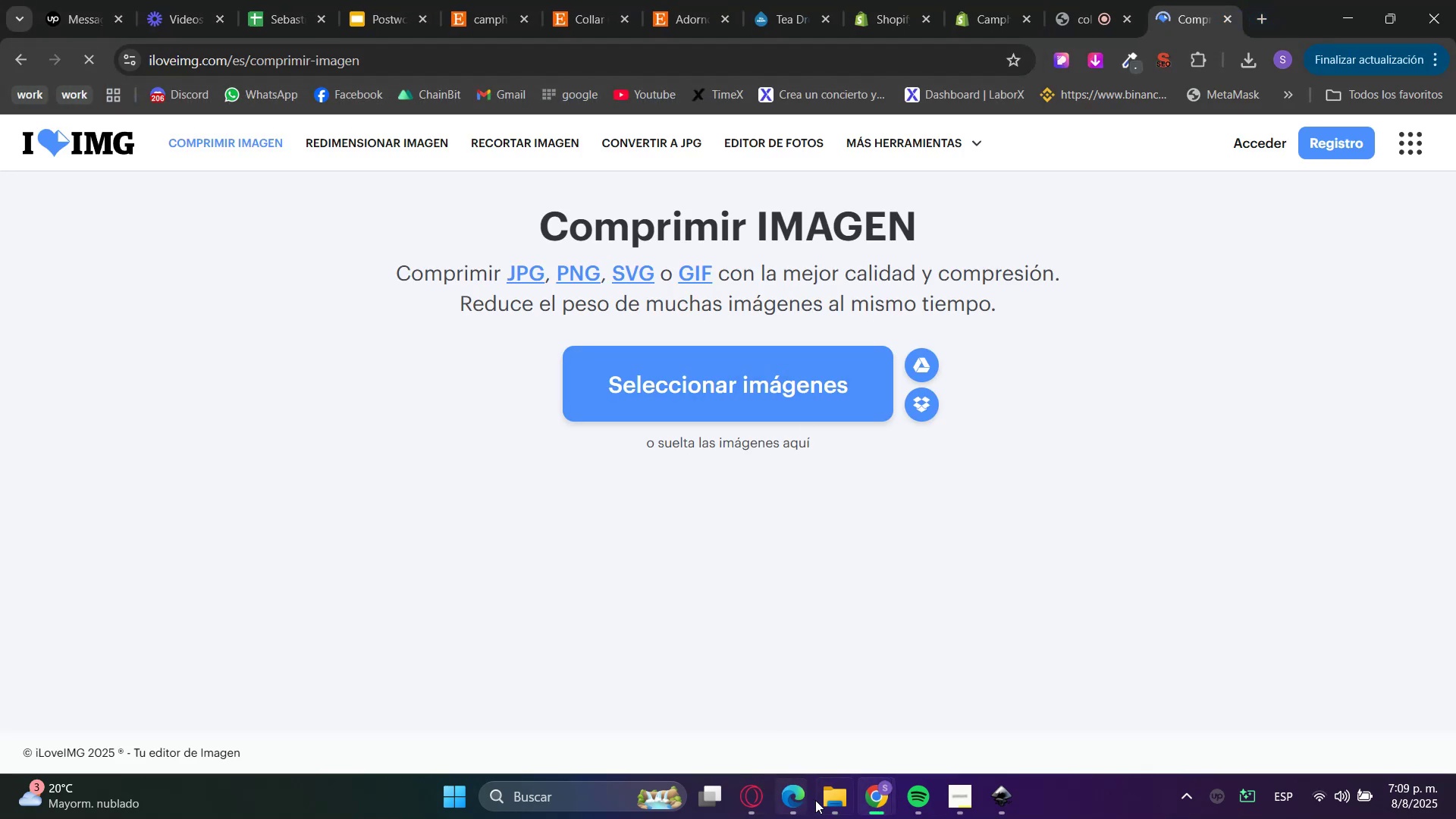 
left_click([828, 802])
 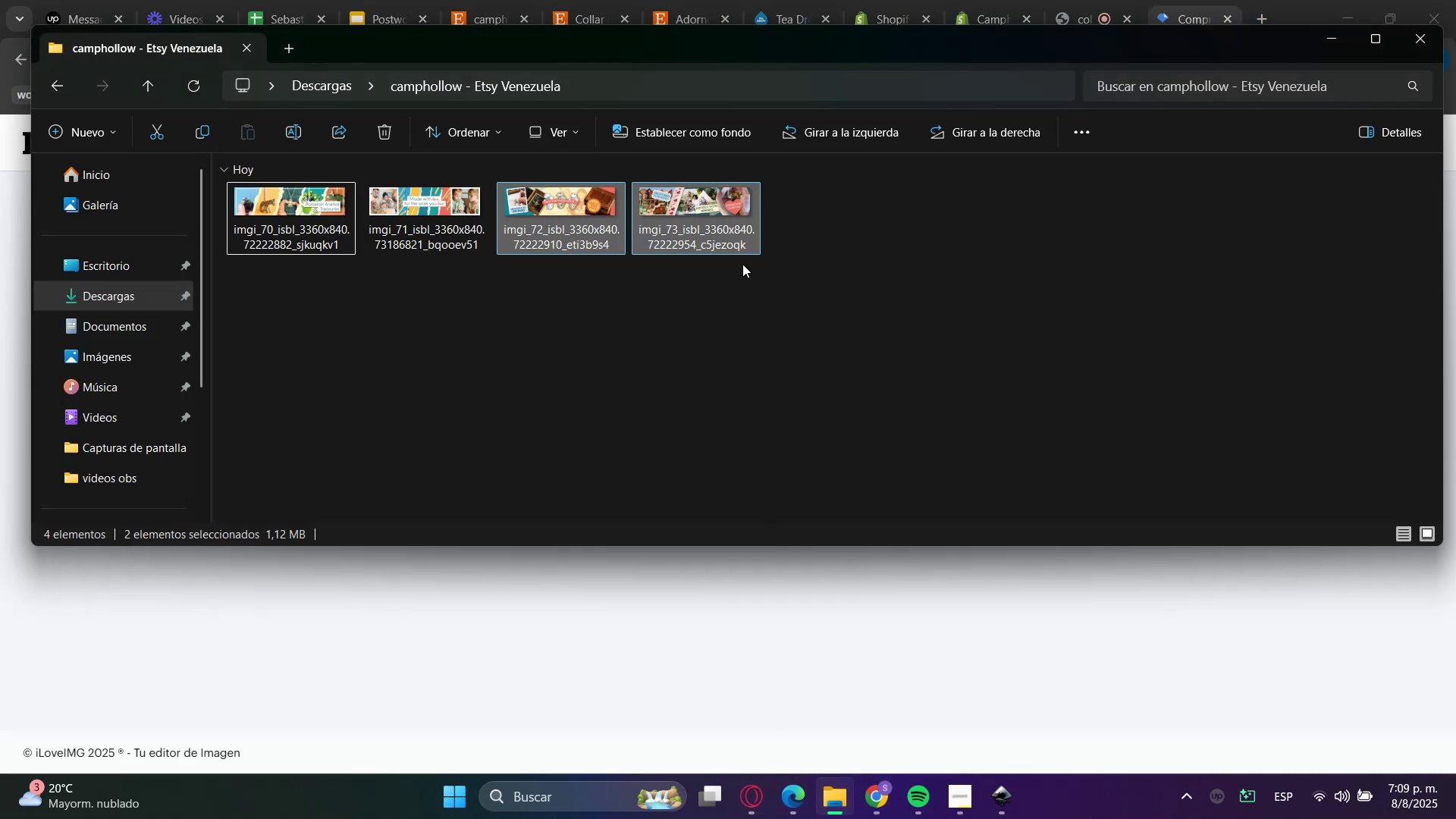 
left_click_drag(start_coordinate=[701, 190], to_coordinate=[669, 648])
 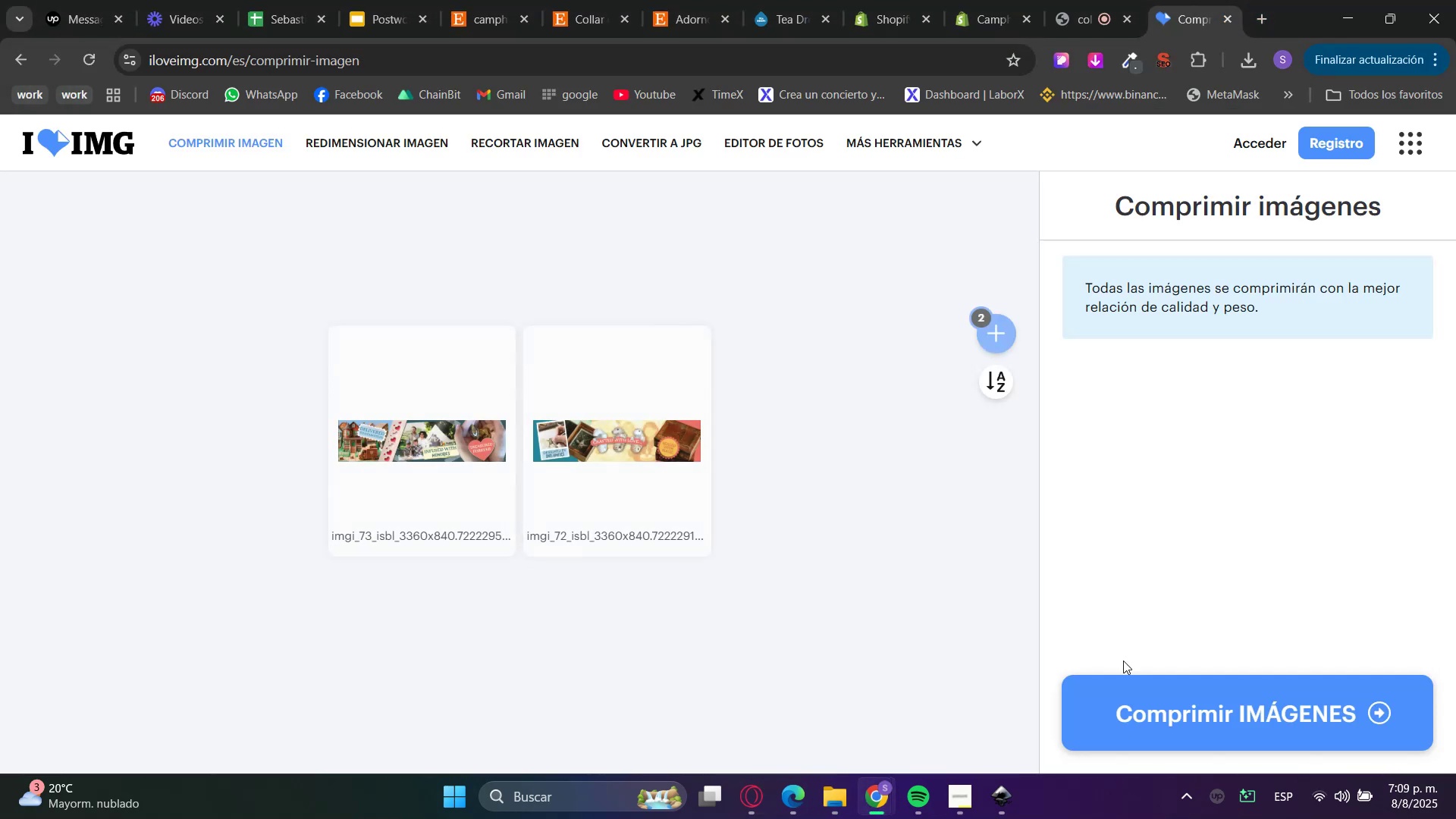 
left_click([1225, 730])
 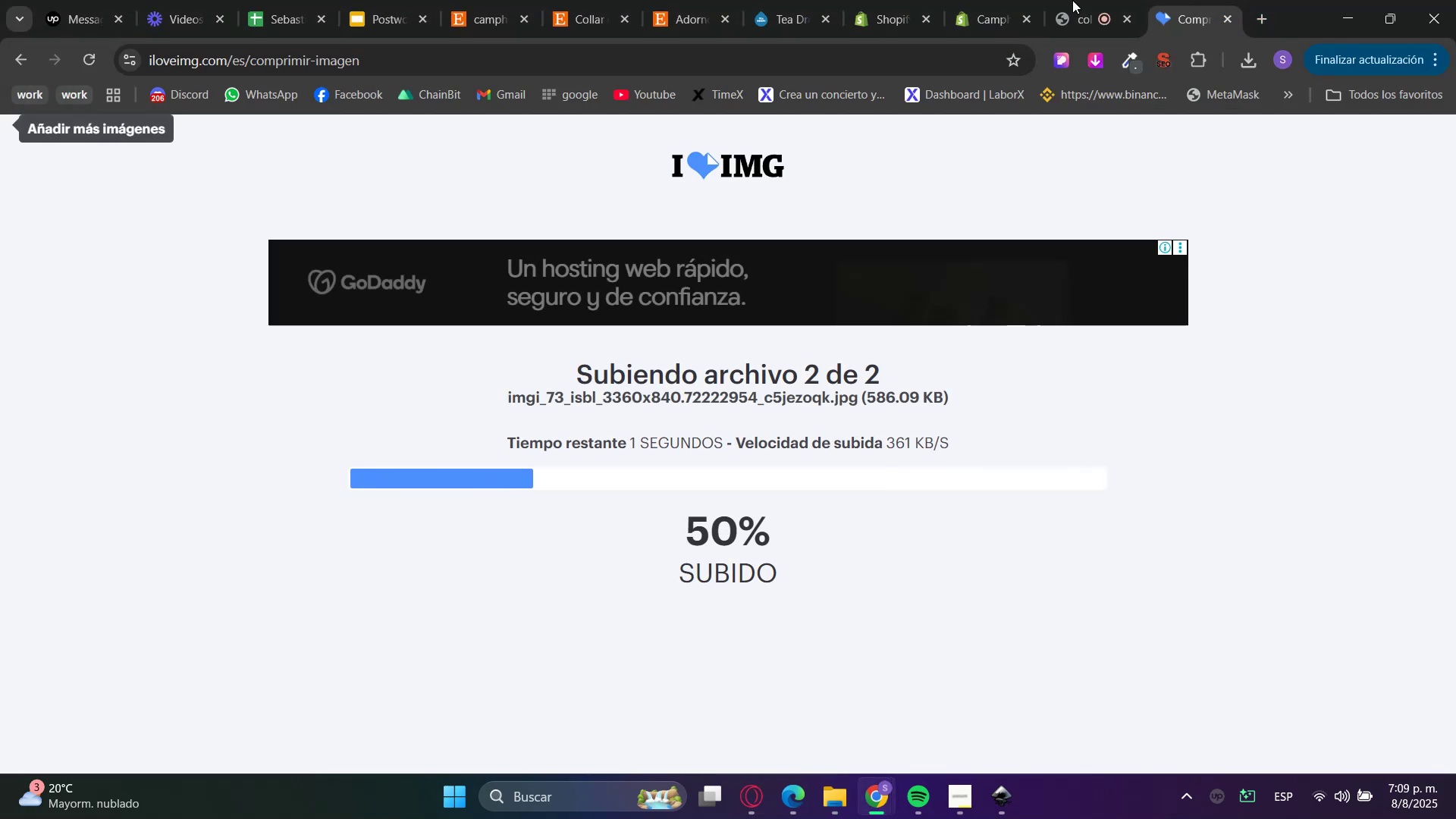 
left_click([1009, 0])
 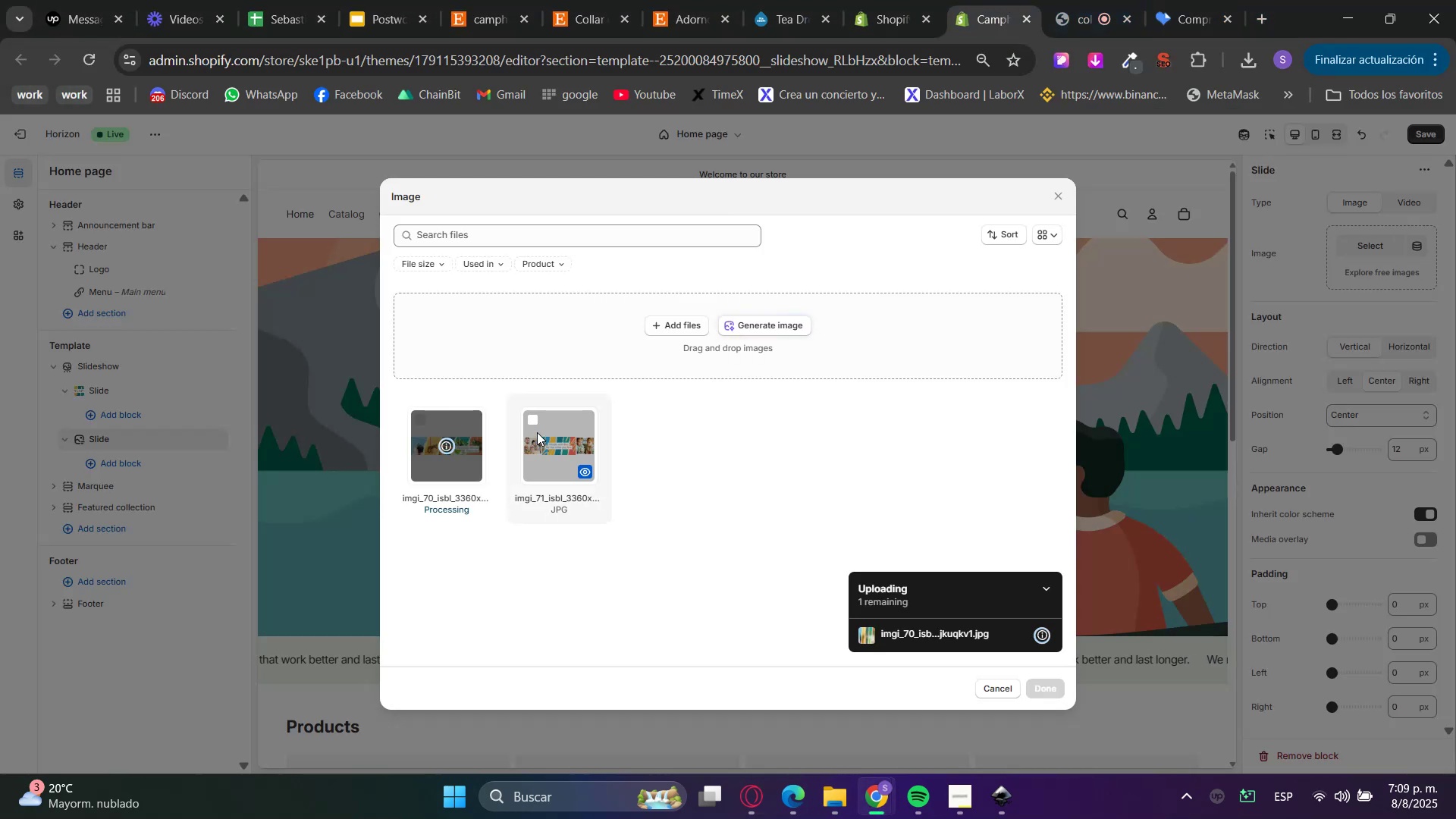 
left_click([1215, 484])
 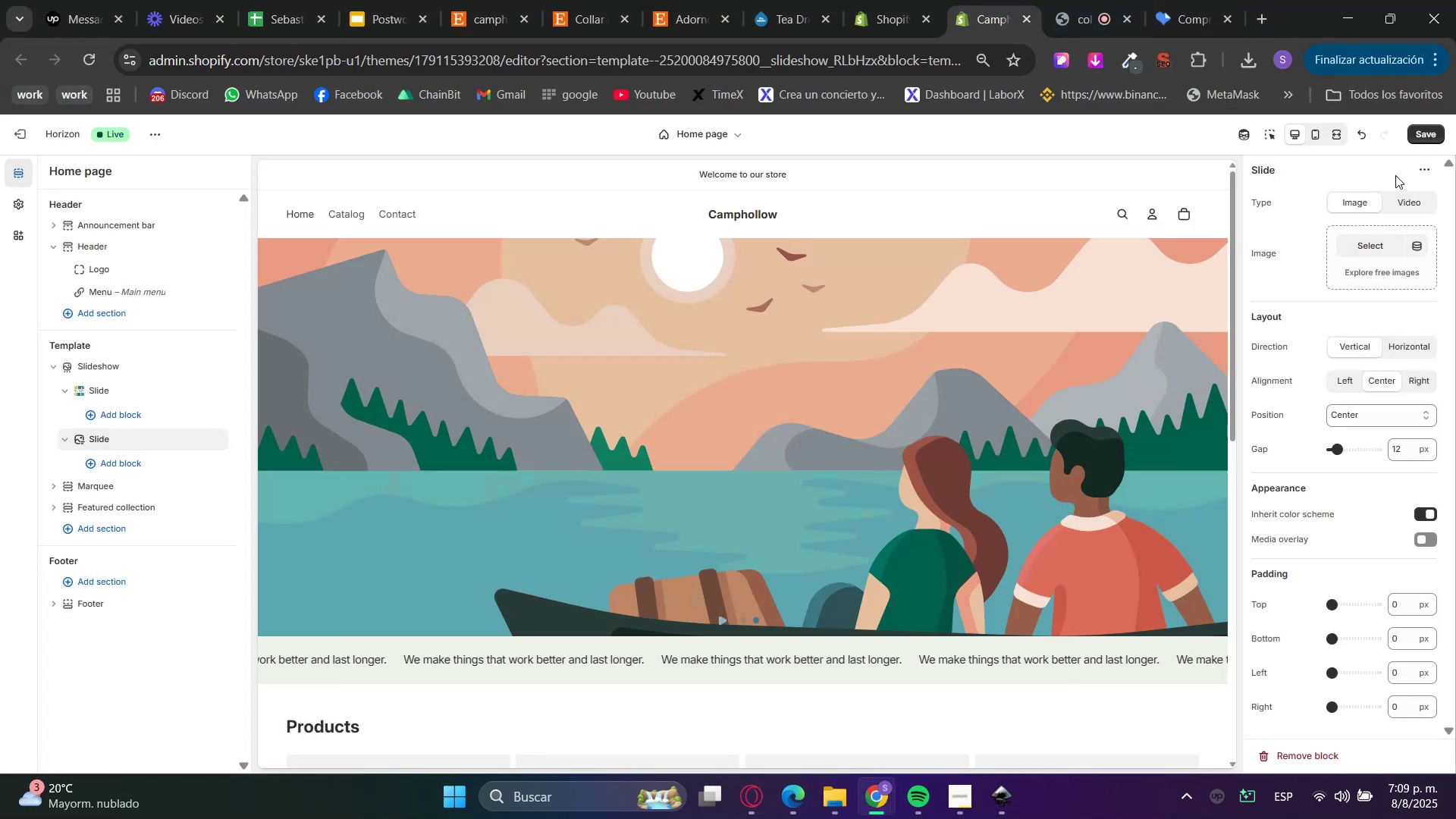 
left_click([1426, 133])
 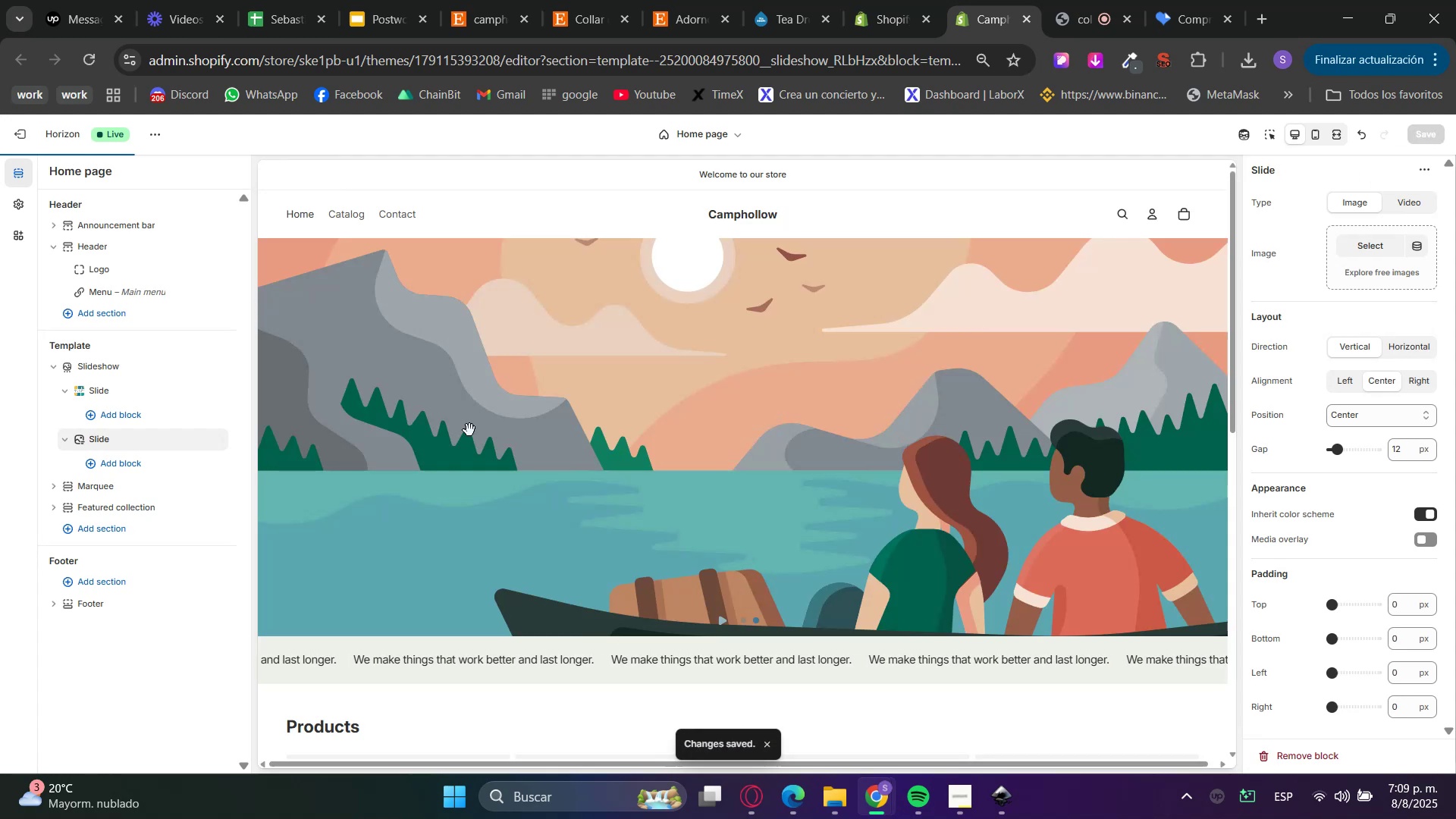 
key(F5)
 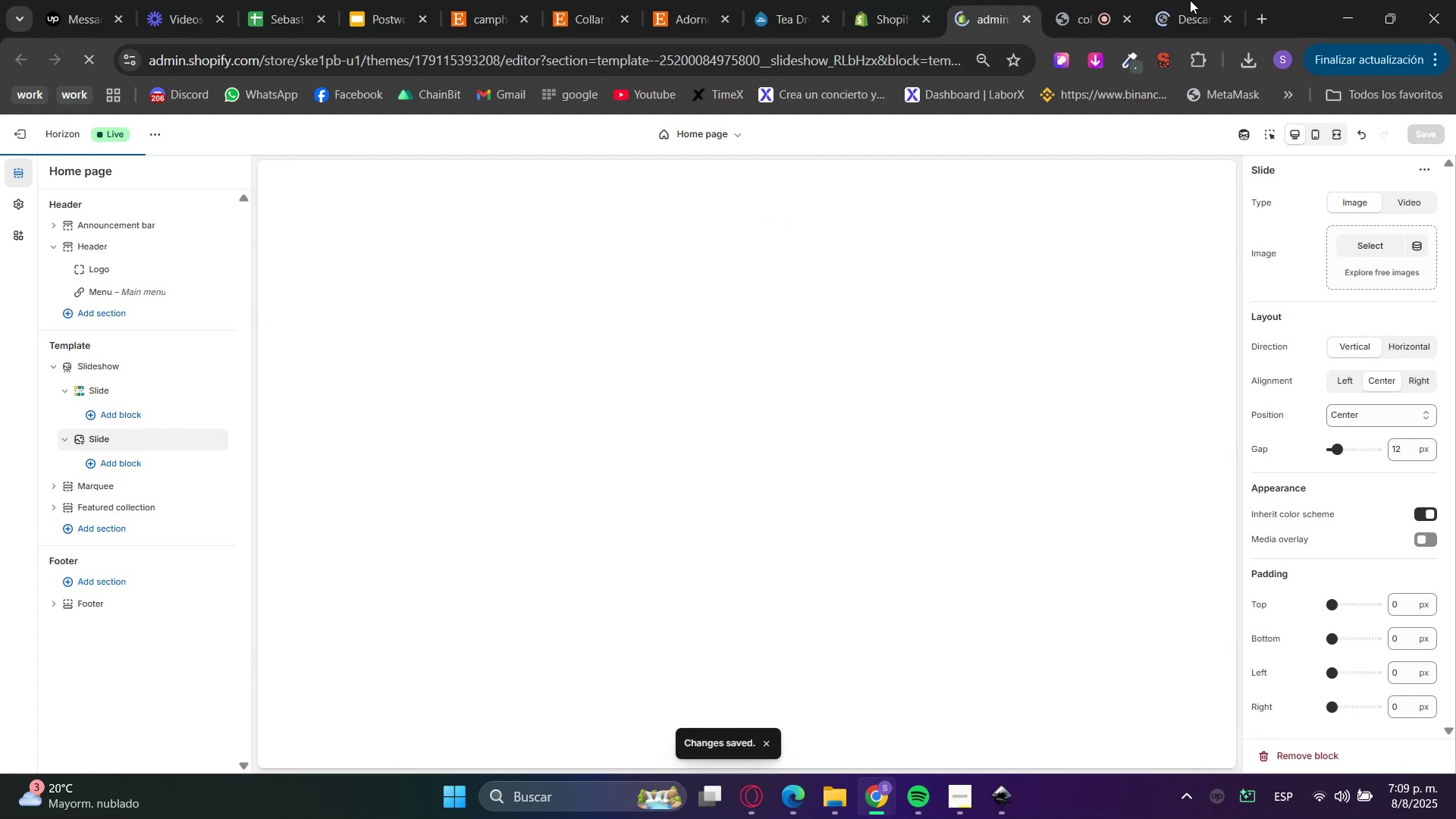 
left_click([1194, 0])
 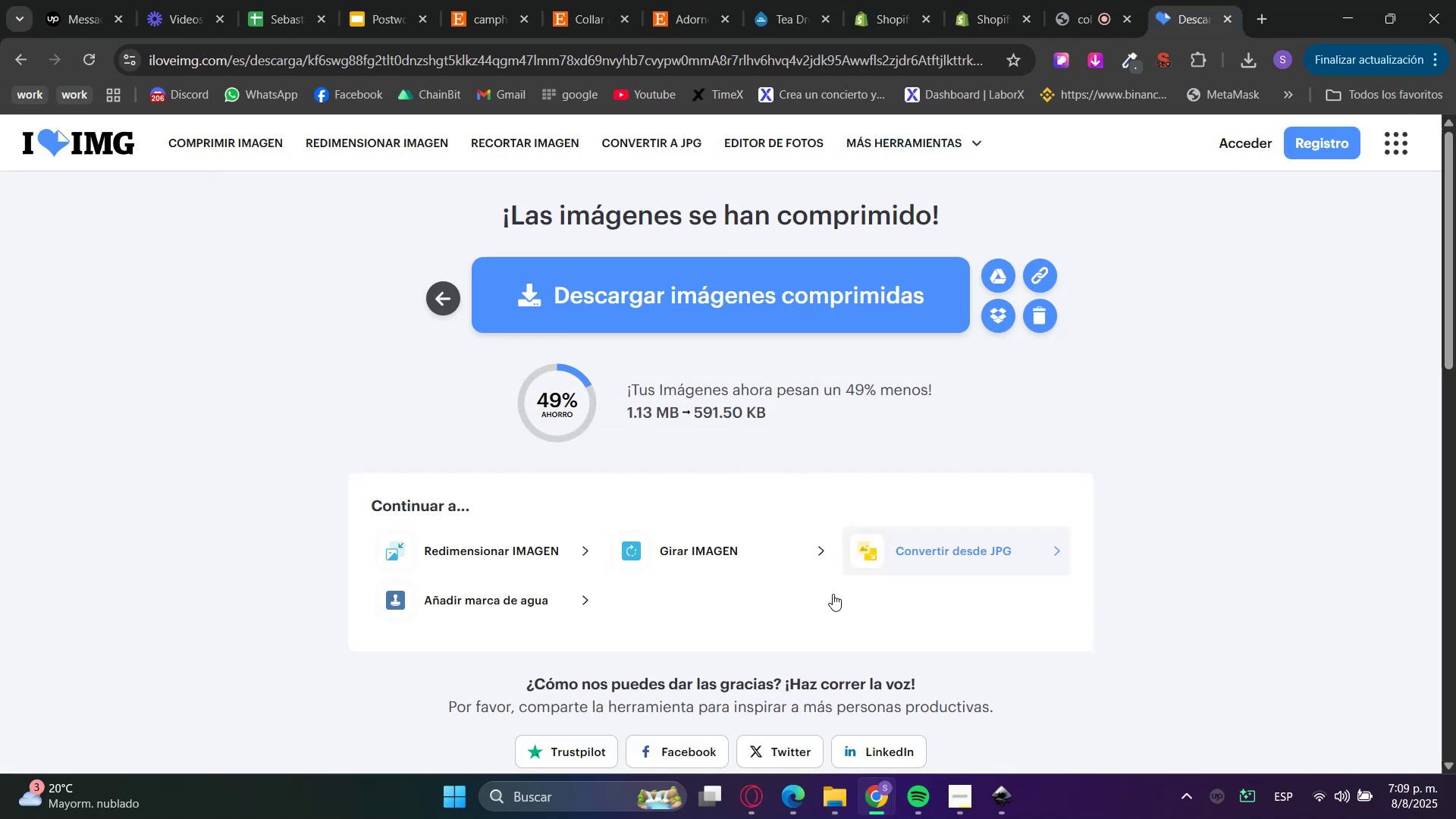 
left_click([648, 304])
 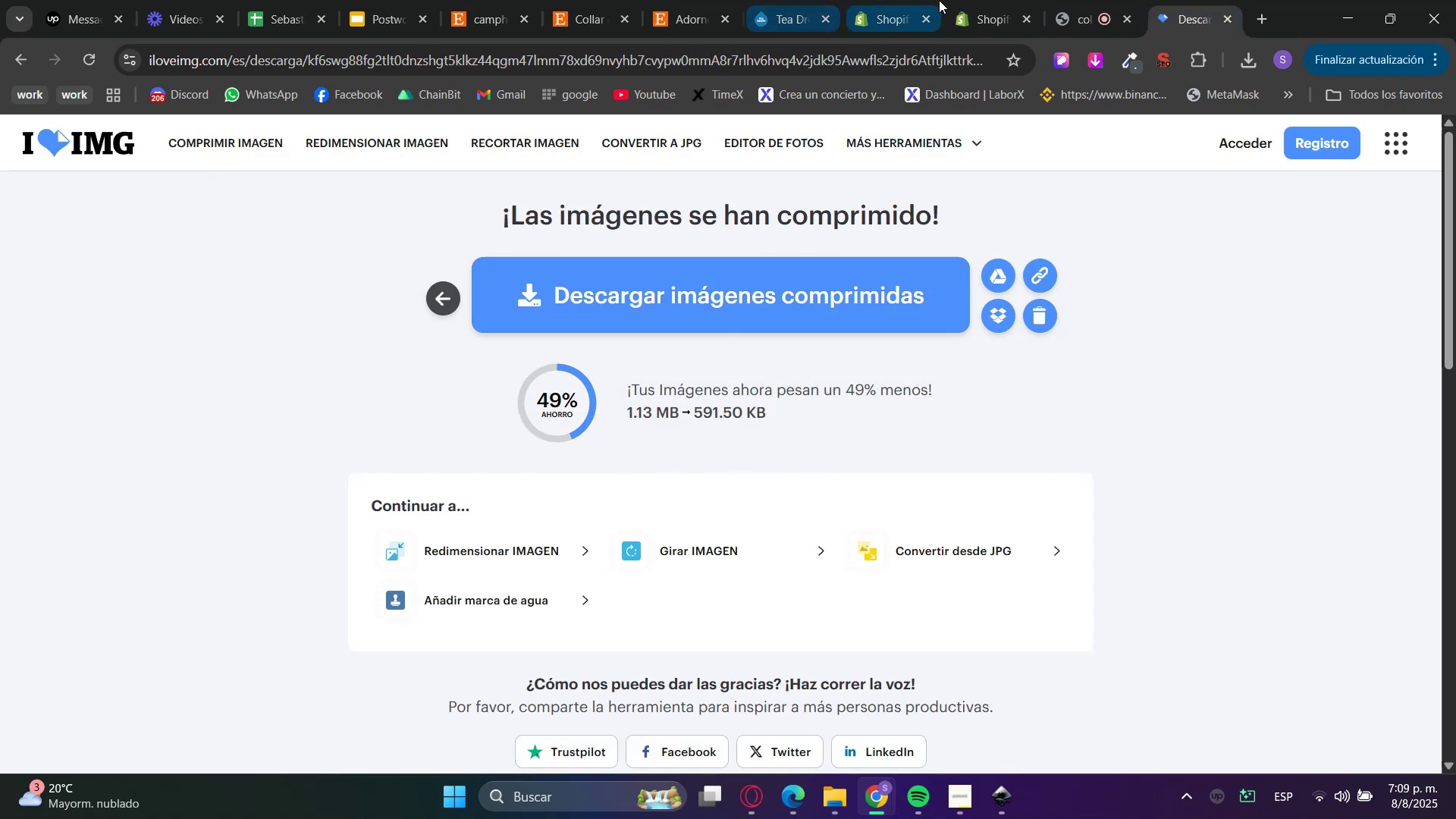 
double_click([978, 0])
 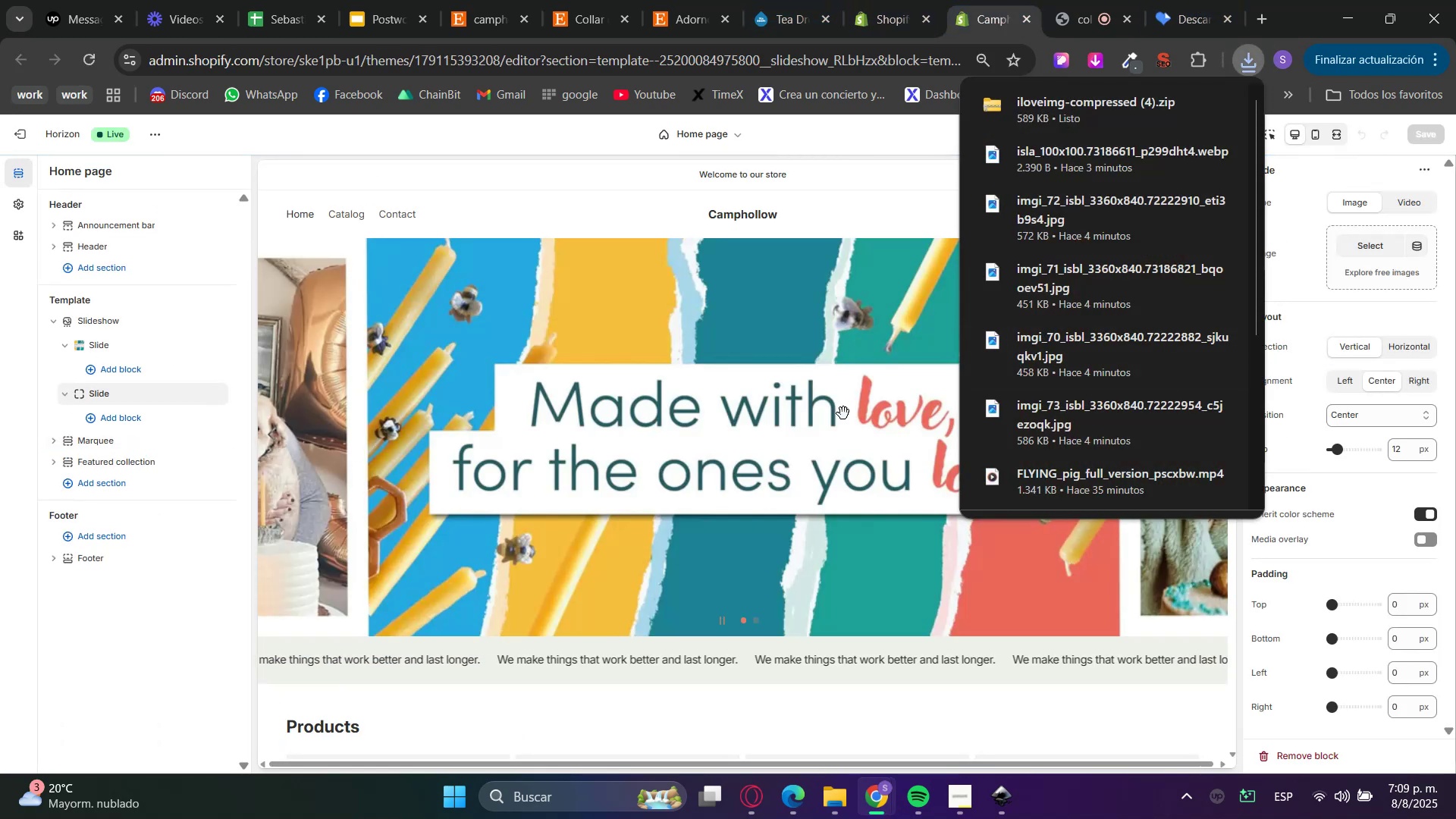 
left_click([1385, 276])
 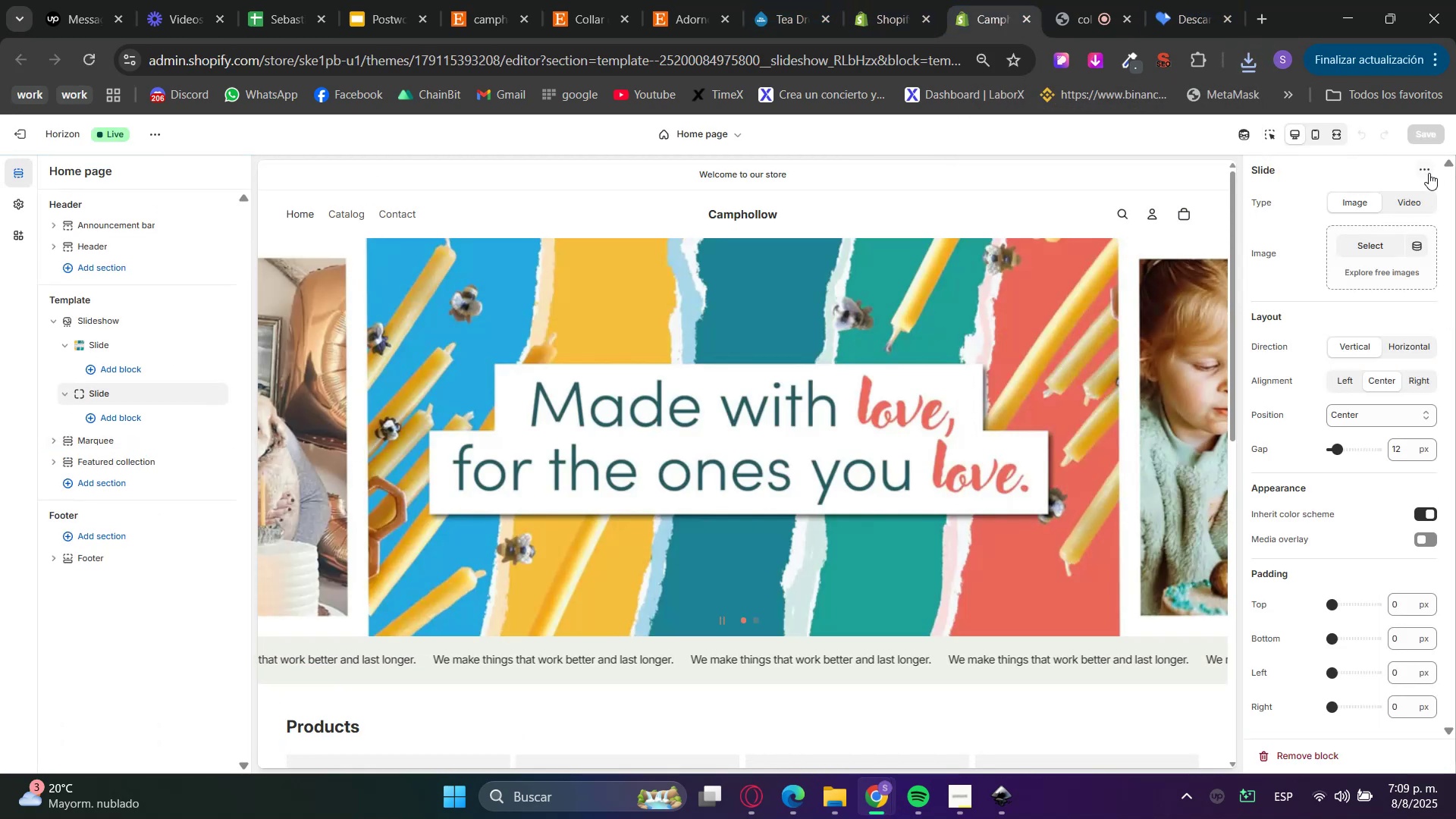 
double_click([1341, 253])
 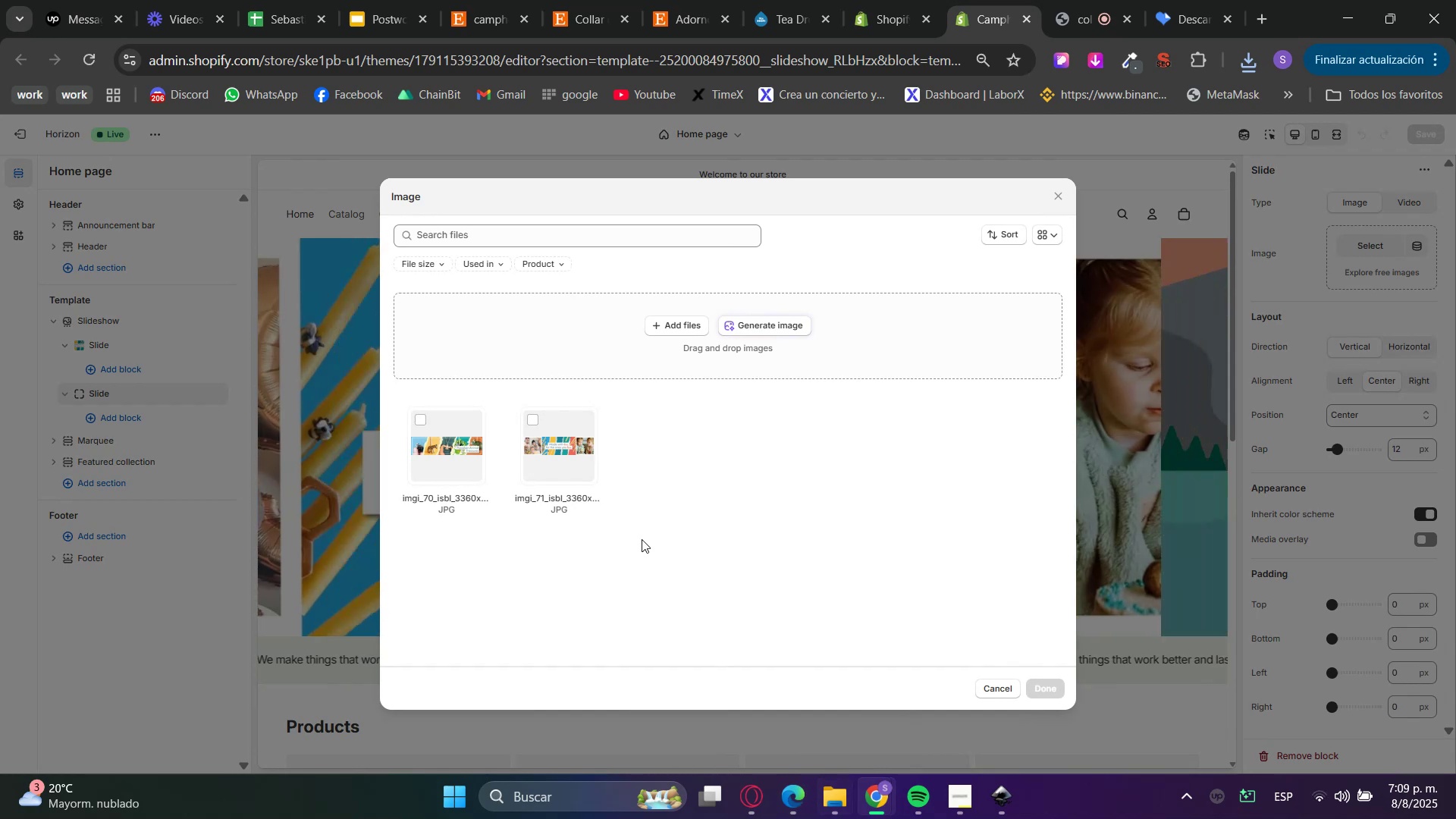 
left_click([439, 438])
 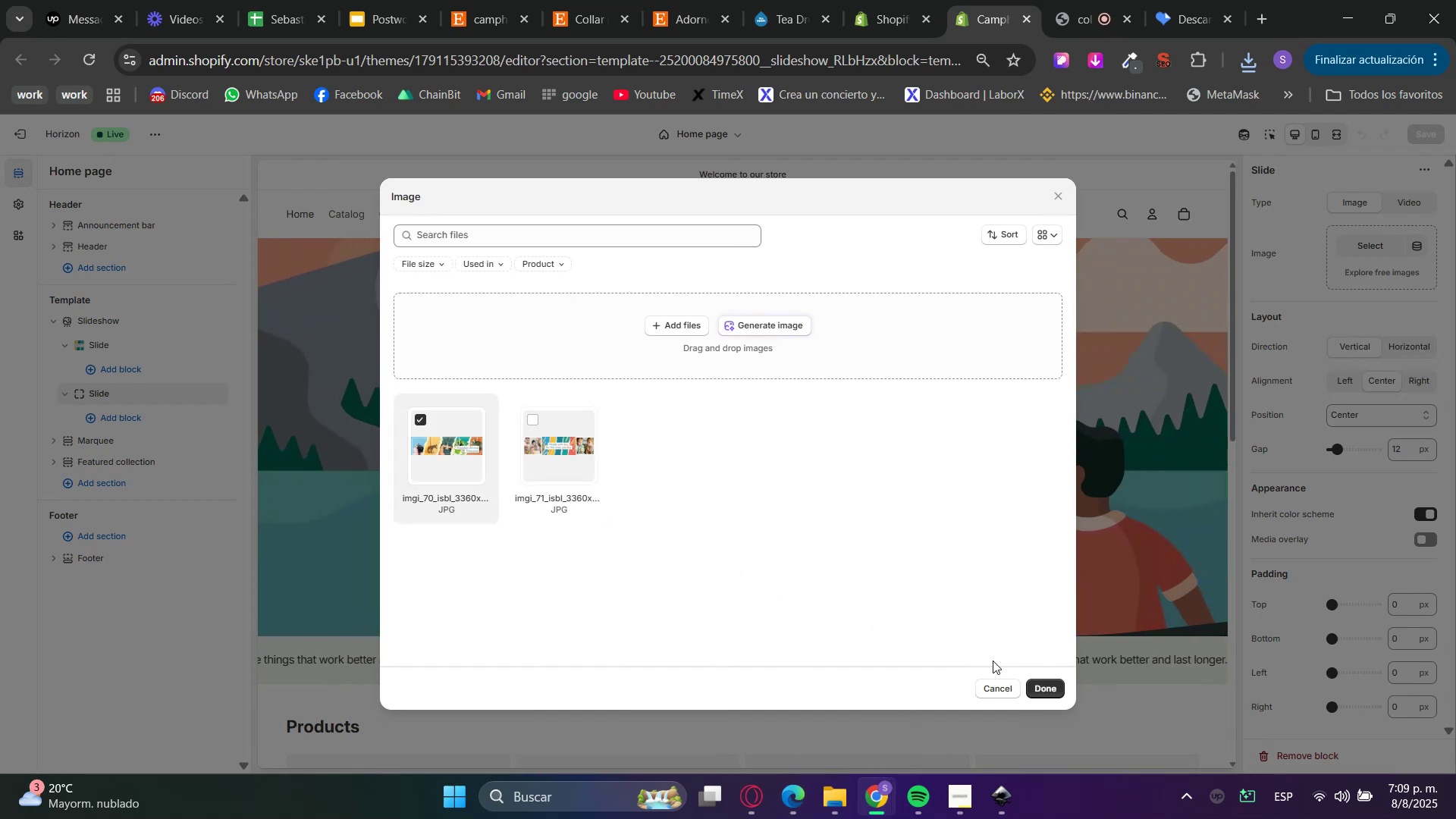 
left_click([1037, 689])
 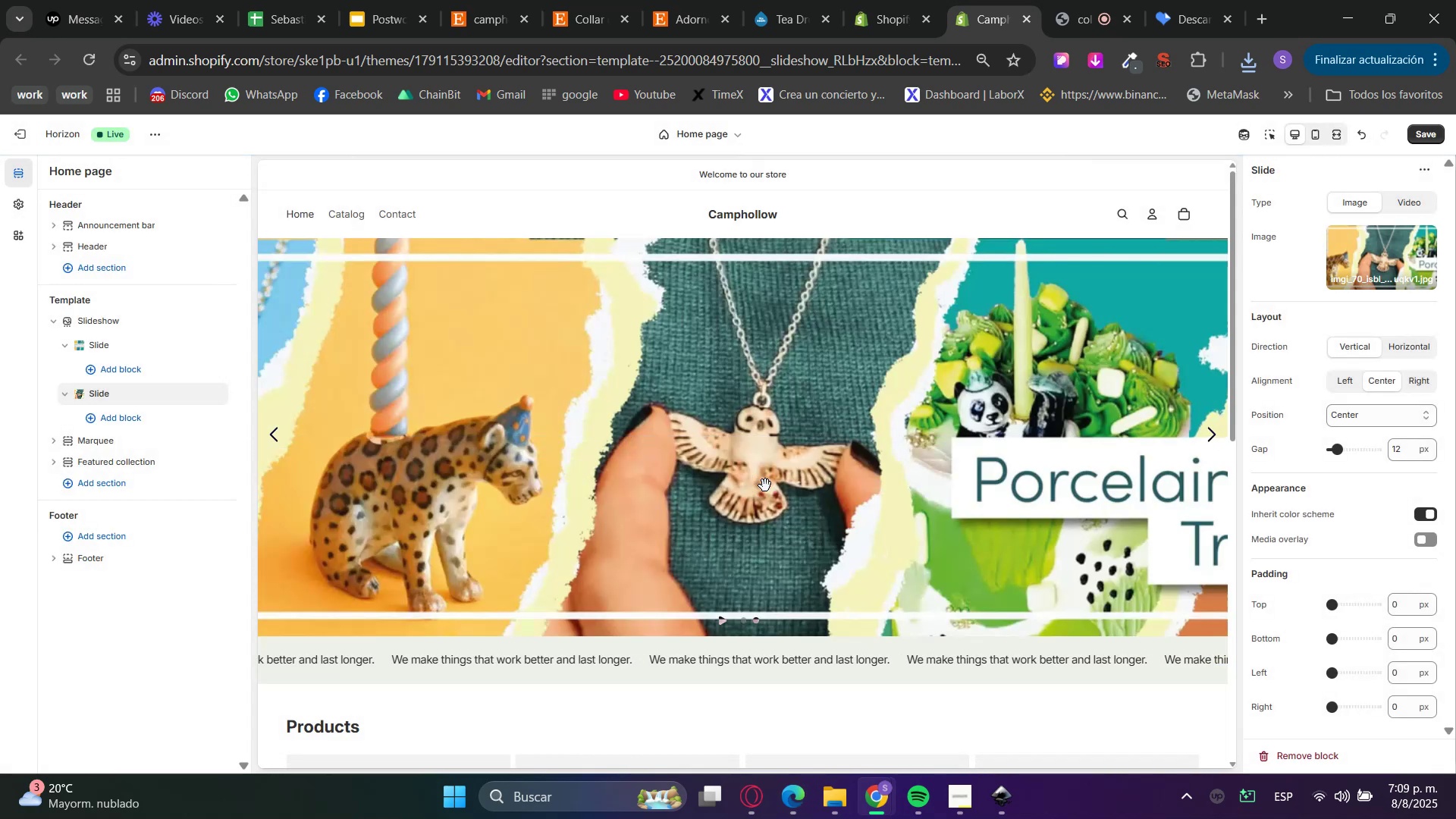 
left_click_drag(start_coordinate=[765, 485], to_coordinate=[601, 488])
 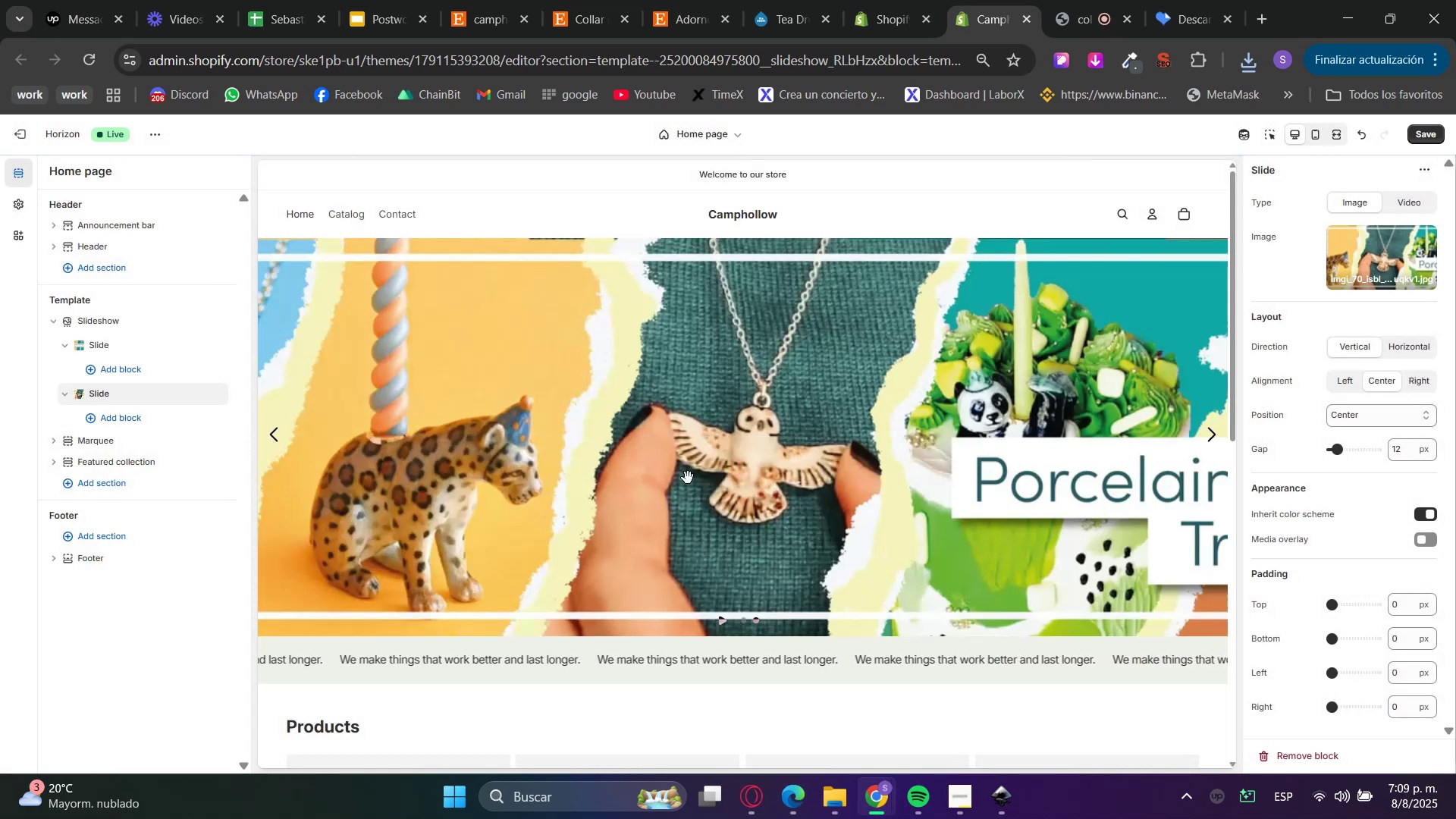 
left_click_drag(start_coordinate=[730, 473], to_coordinate=[639, 462])
 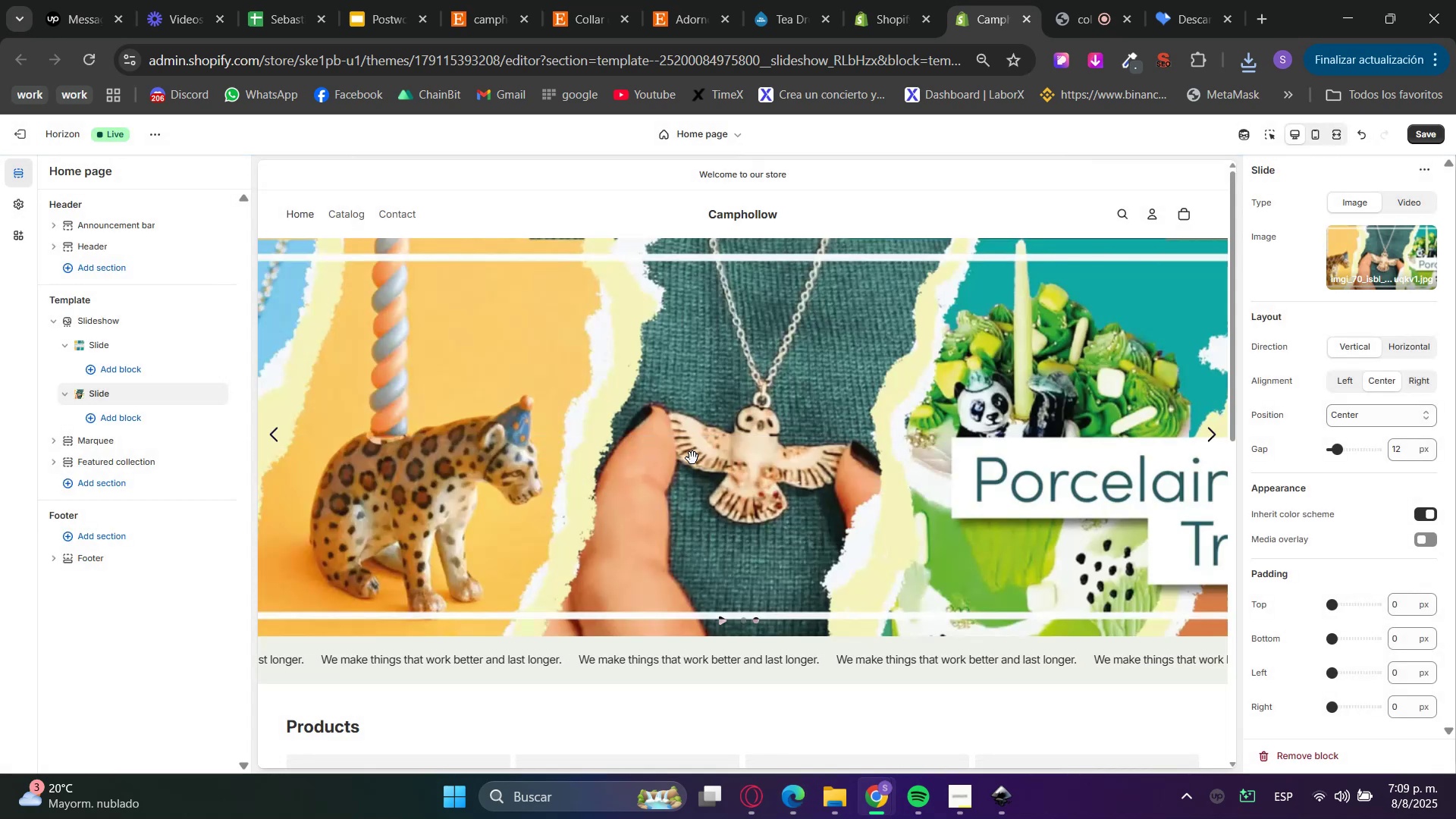 
left_click_drag(start_coordinate=[914, 447], to_coordinate=[783, 443])
 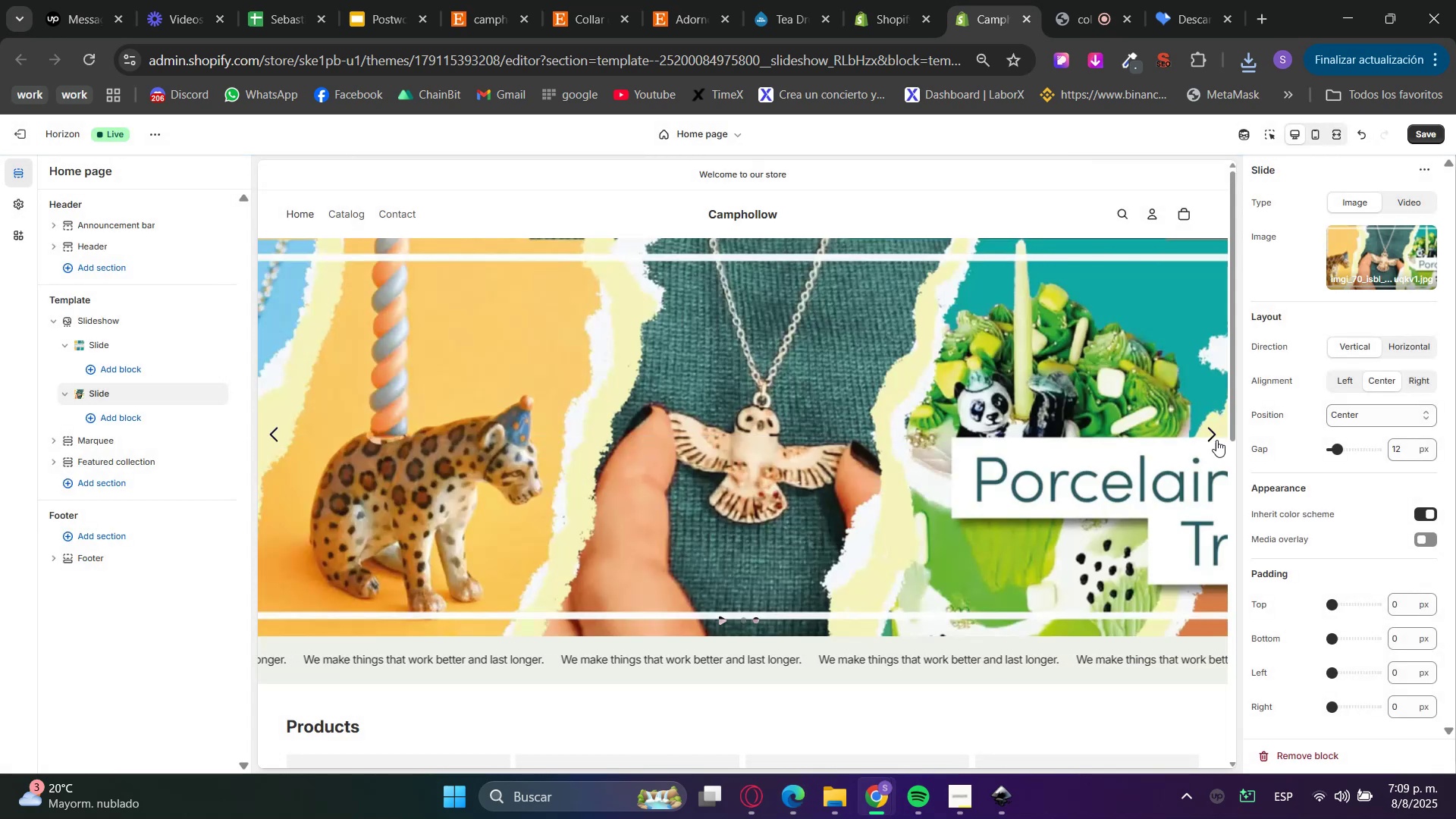 
left_click_drag(start_coordinate=[901, 450], to_coordinate=[952, 447])
 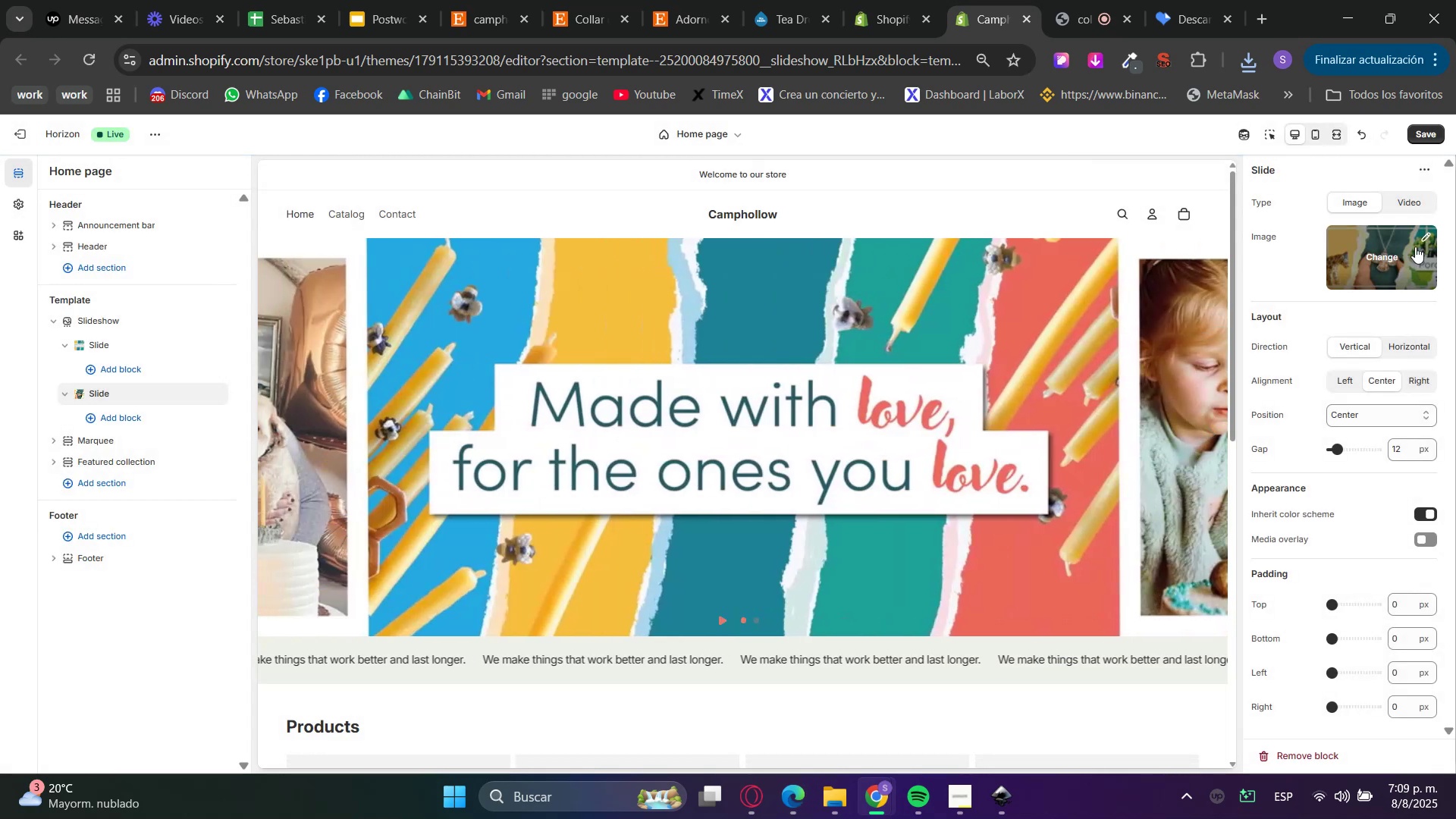 
left_click([1423, 240])
 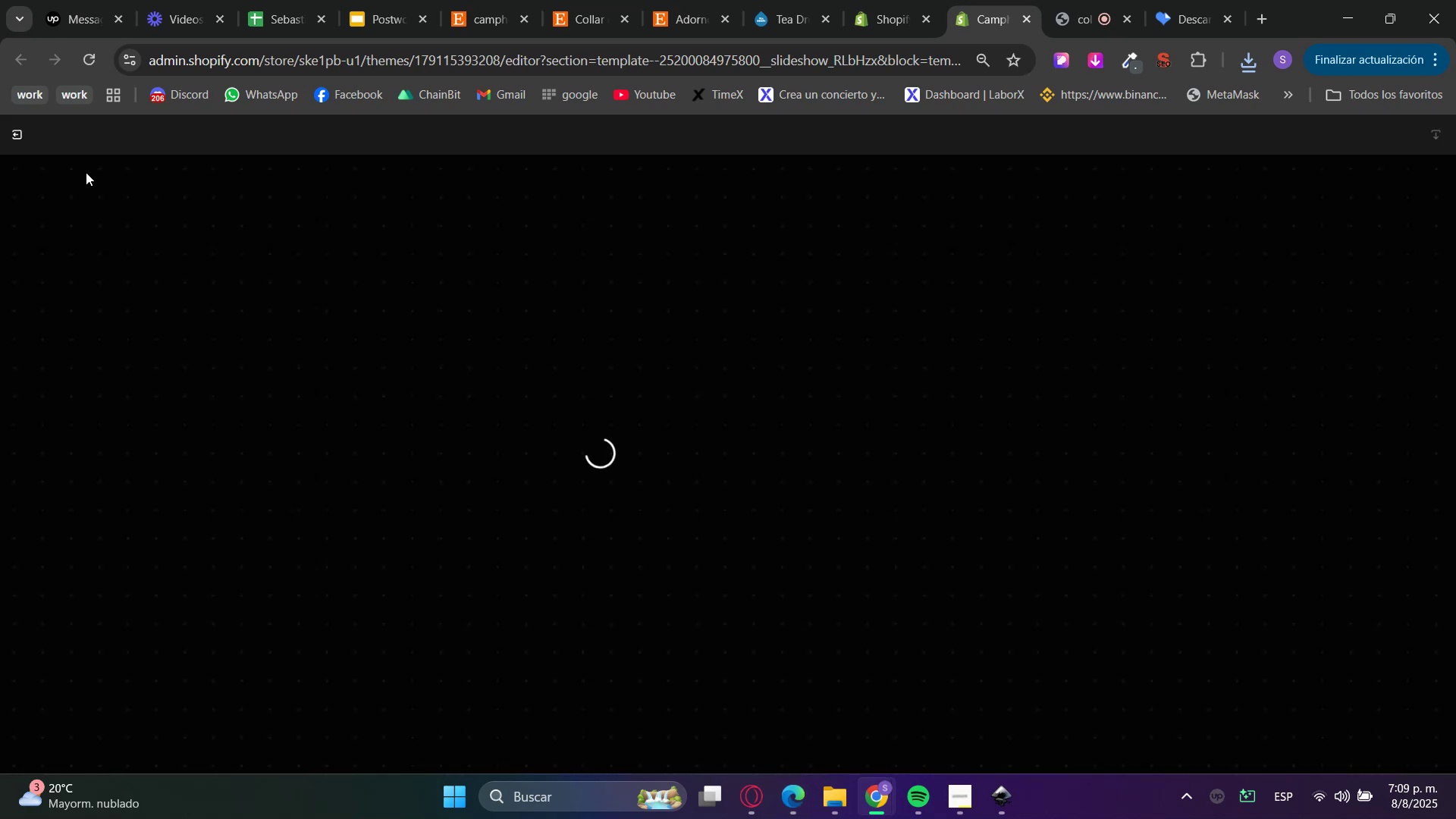 
left_click([19, 139])
 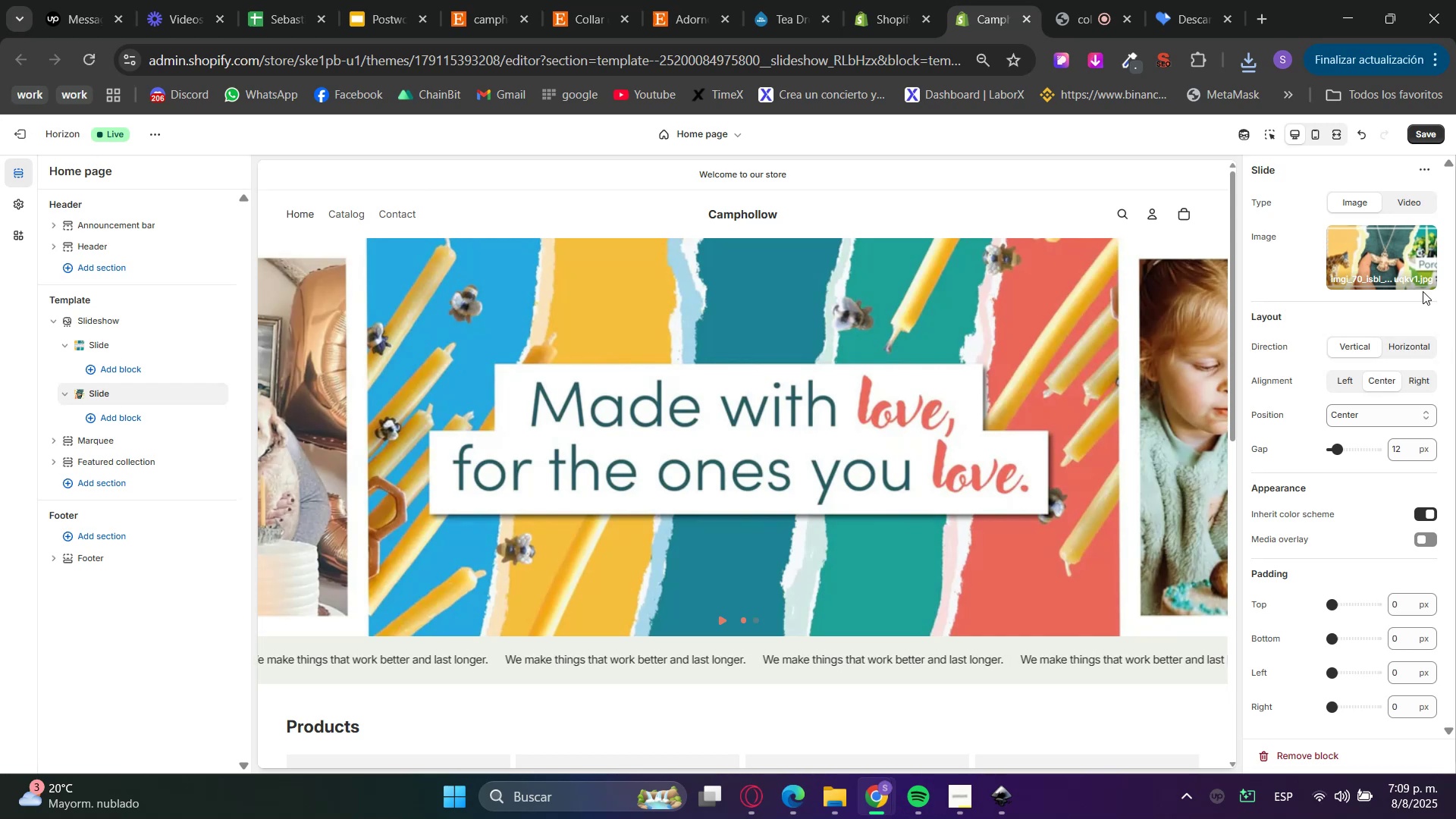 
left_click([1402, 245])
 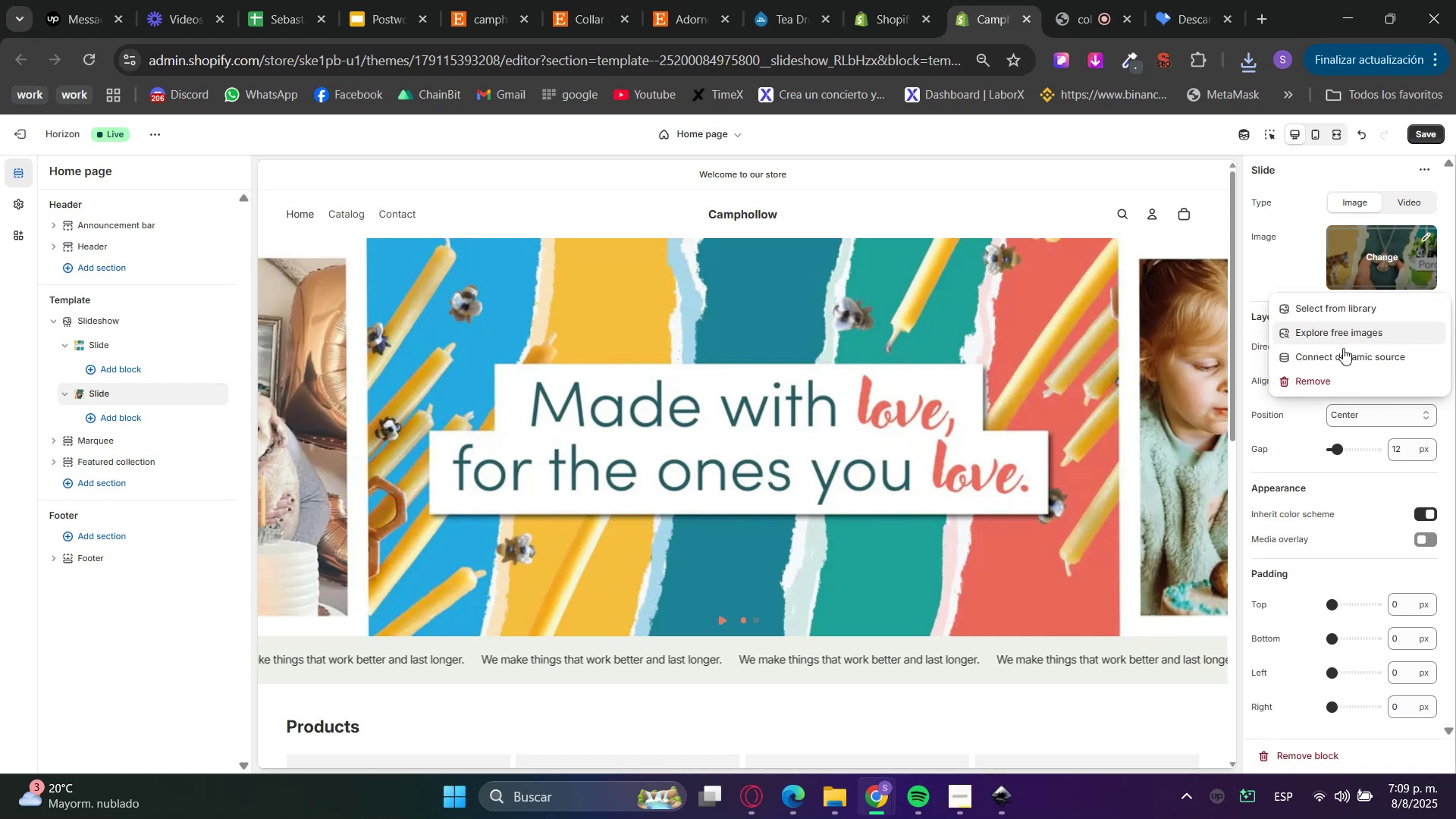 
left_click([1334, 375])
 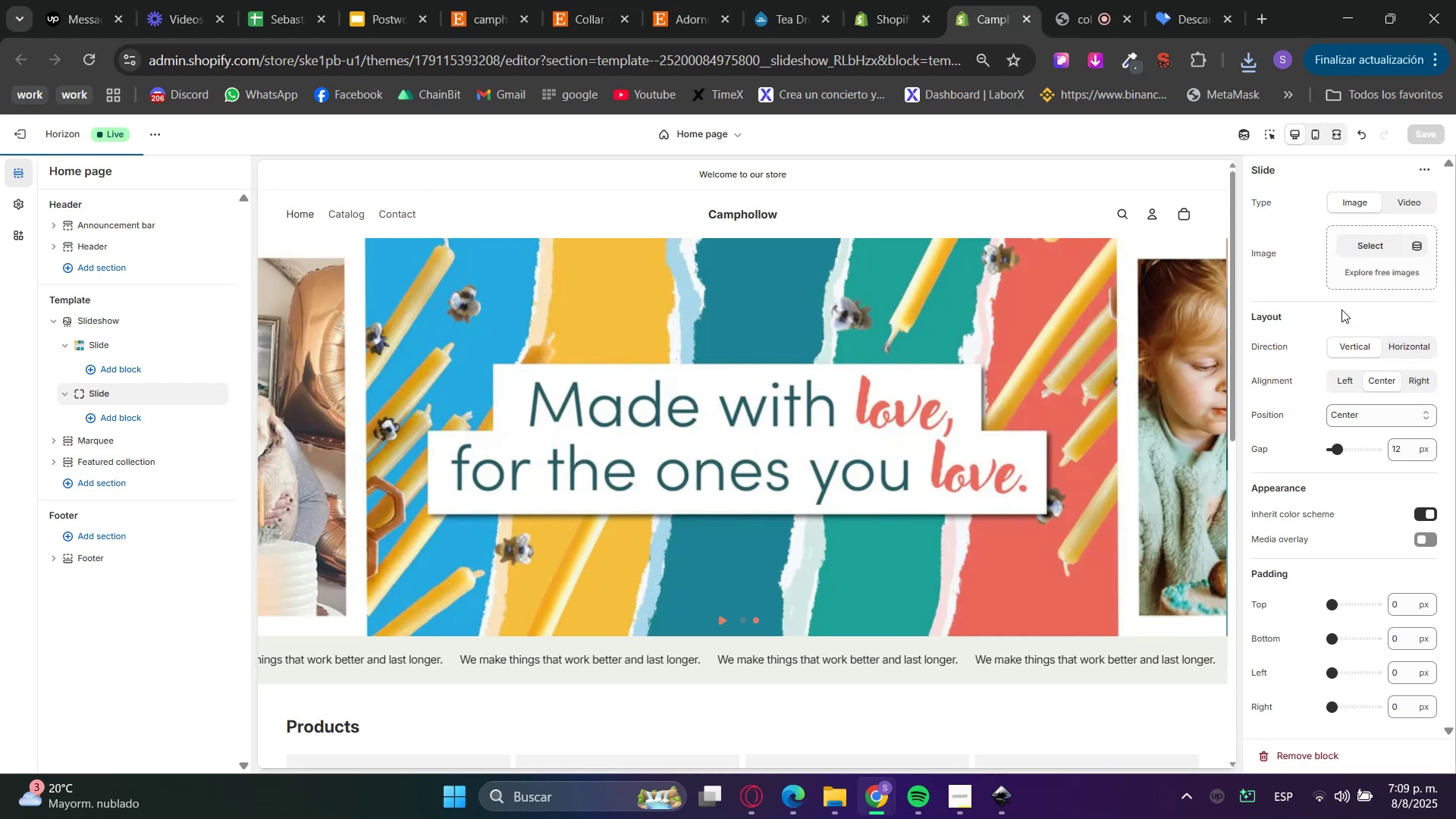 
left_click([1358, 251])
 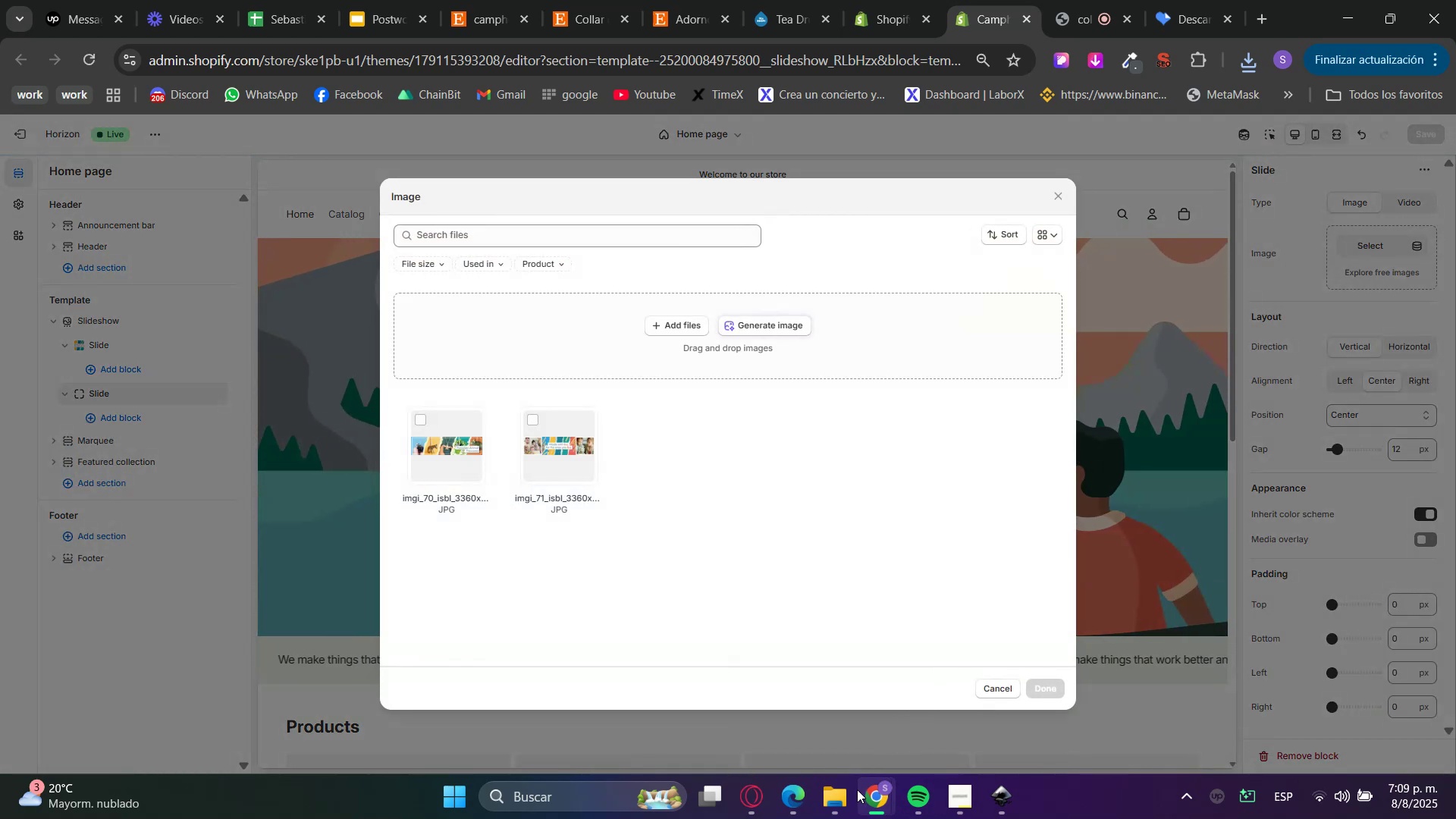 
left_click([846, 798])
 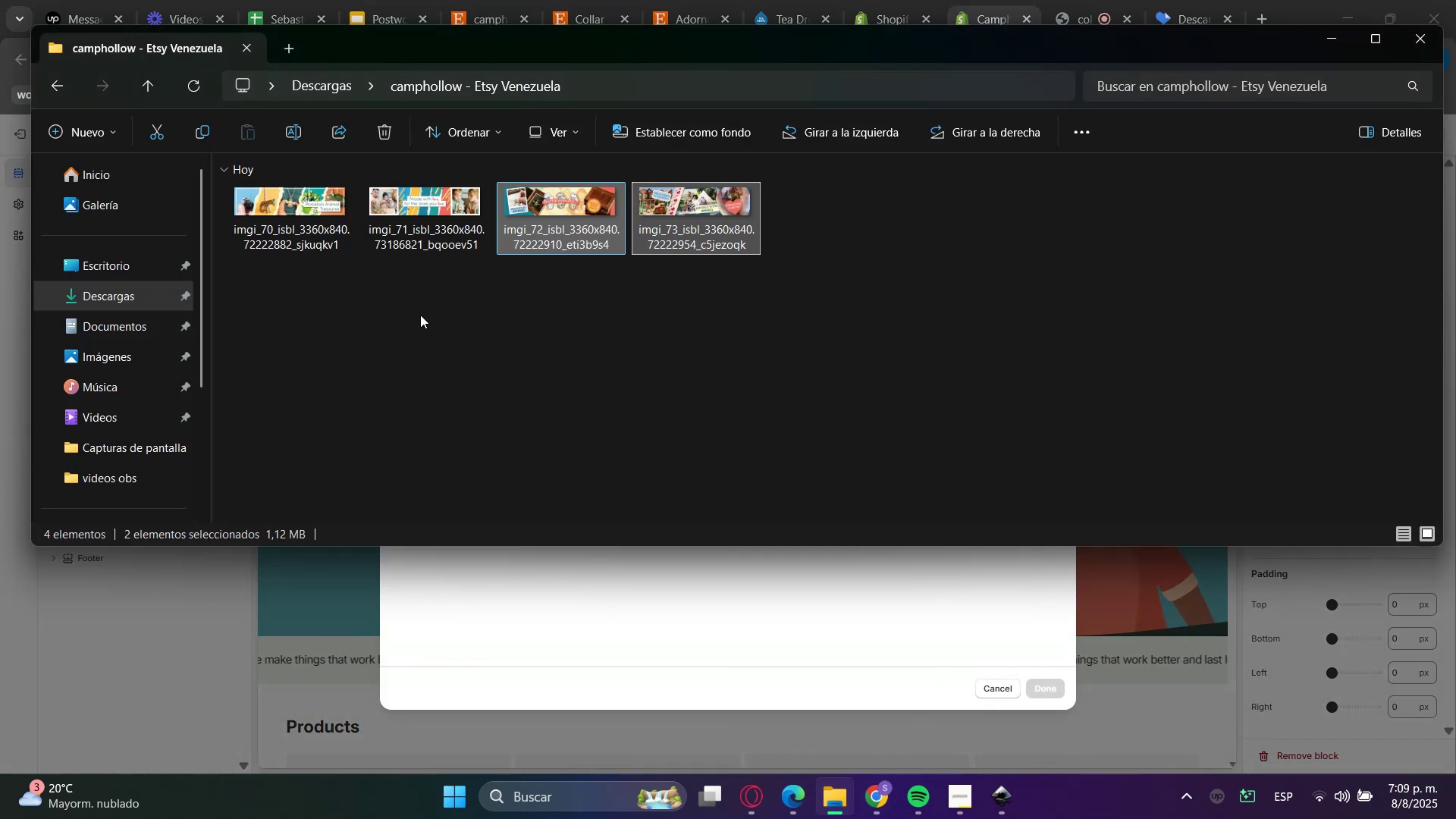 
left_click([398, 303])
 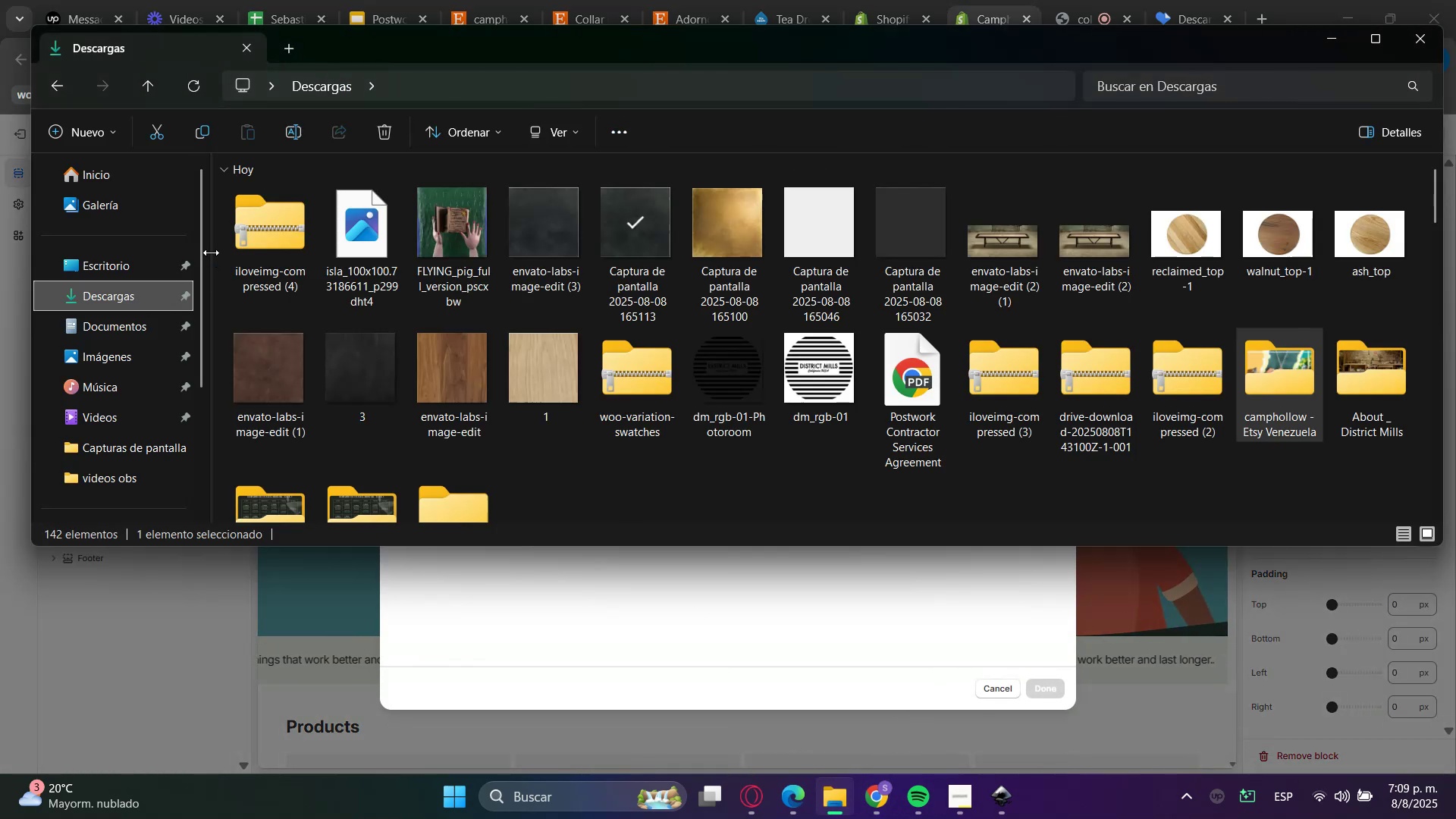 
left_click([293, 221])
 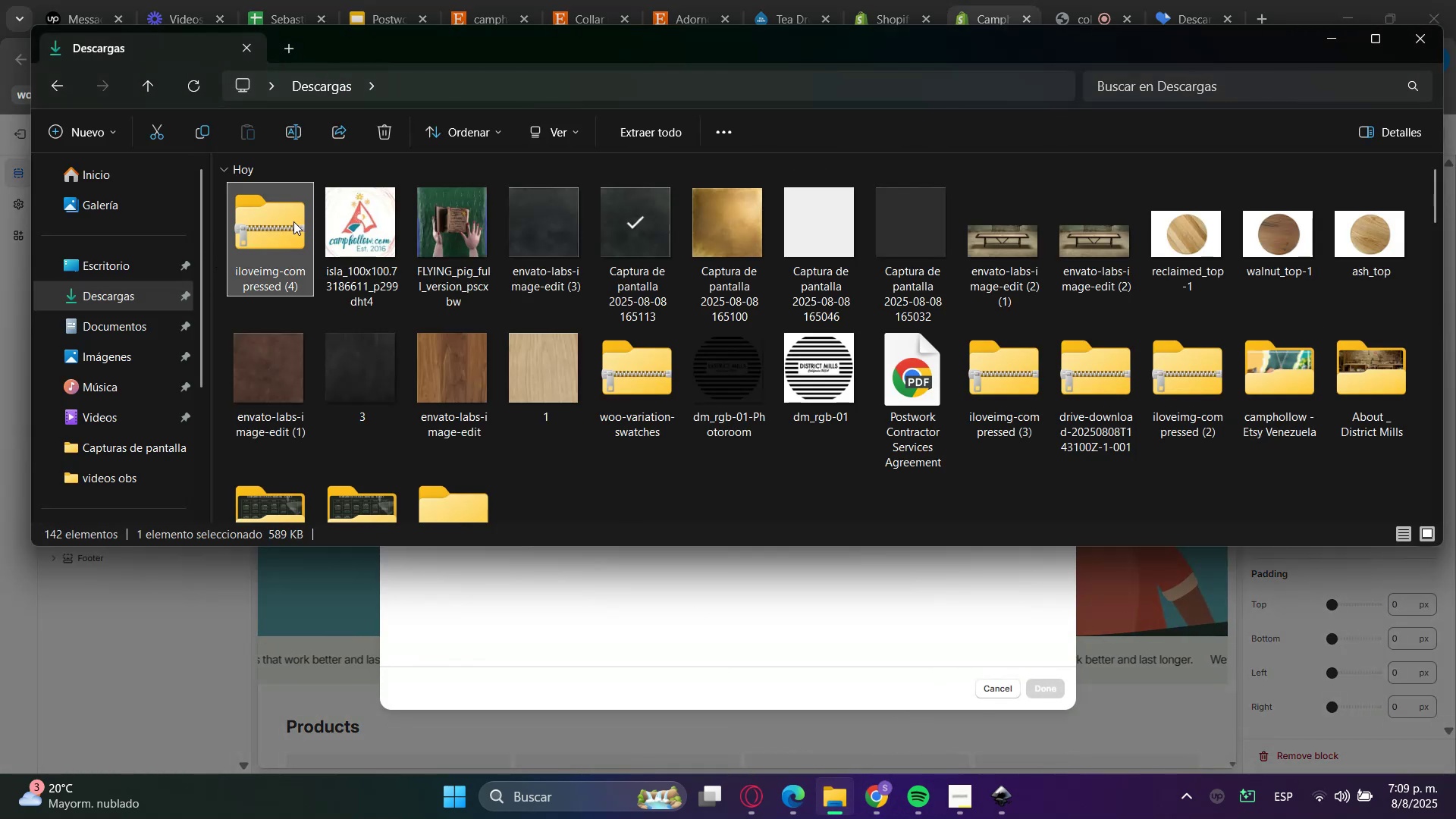 
right_click([293, 221])
 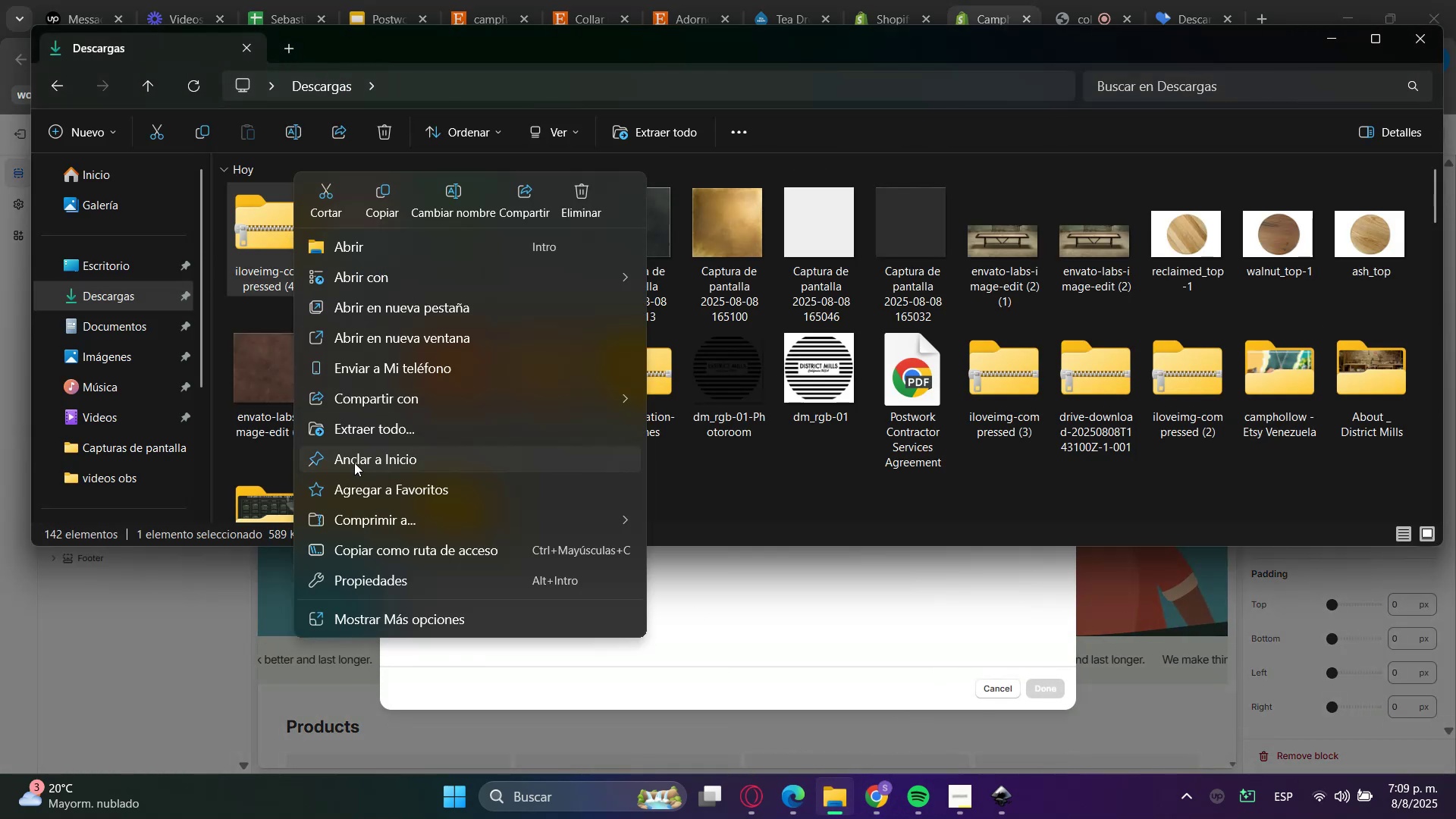 
left_click([356, 437])
 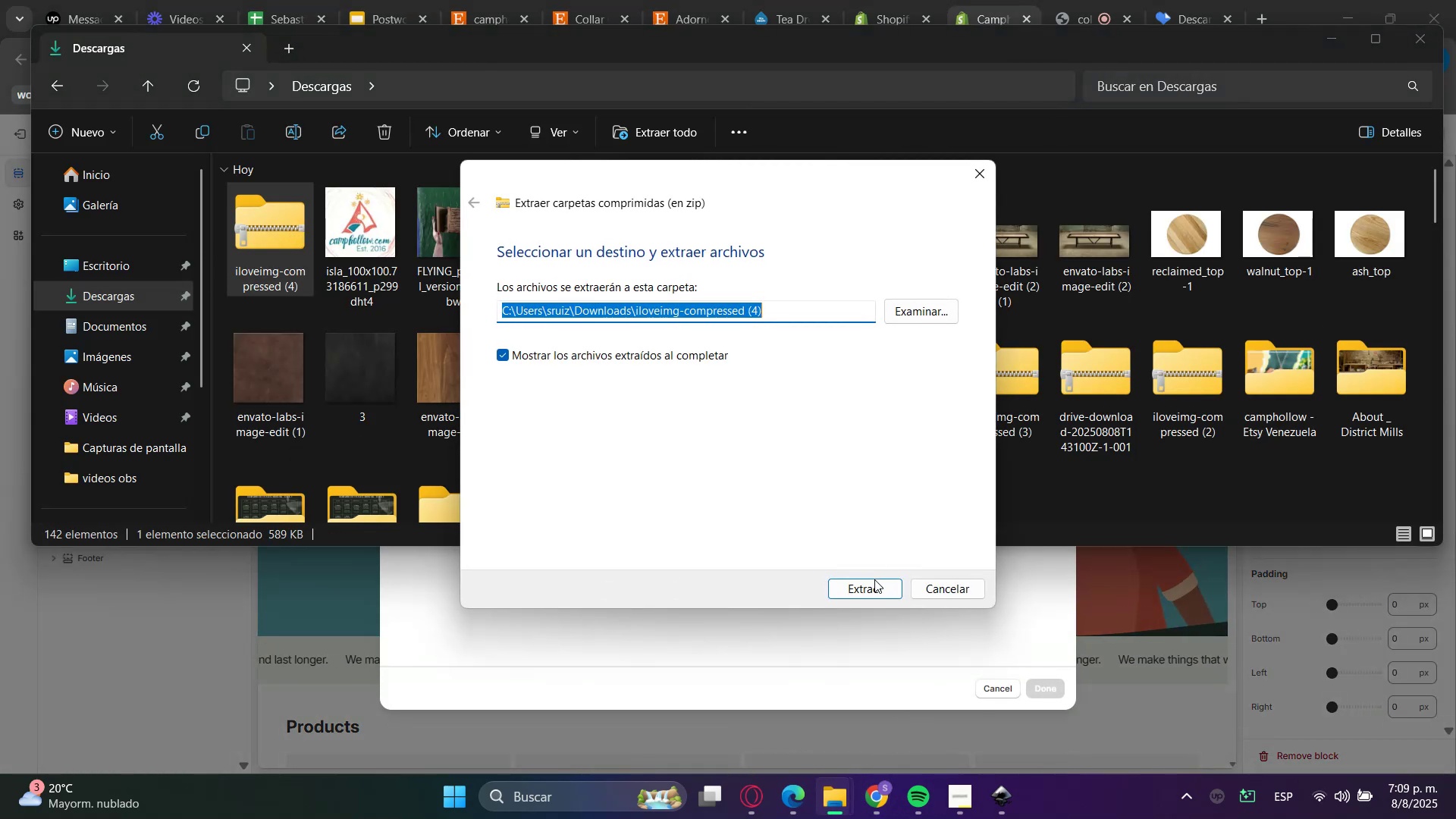 
left_click([868, 586])
 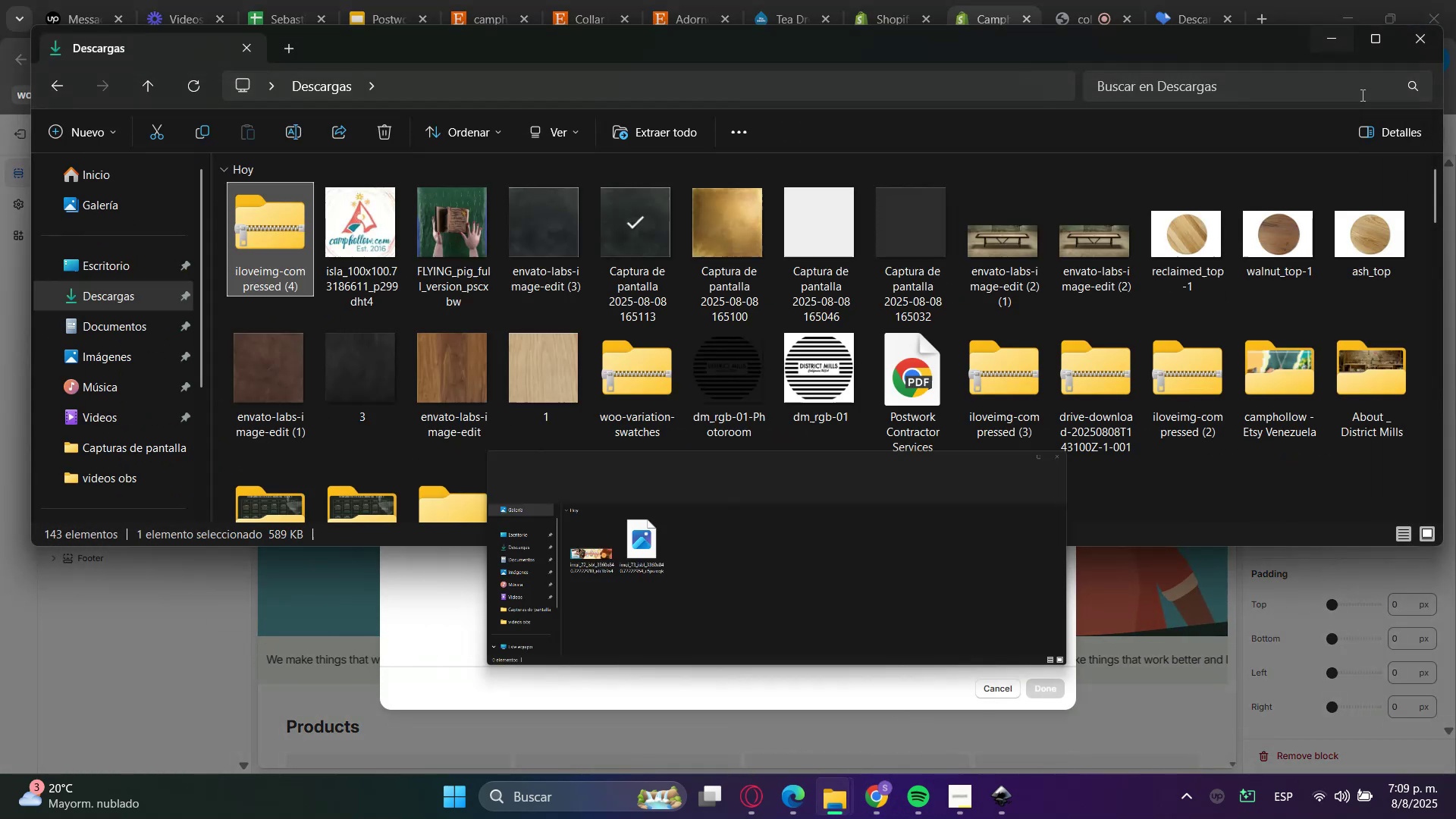 
double_click([1331, 41])
 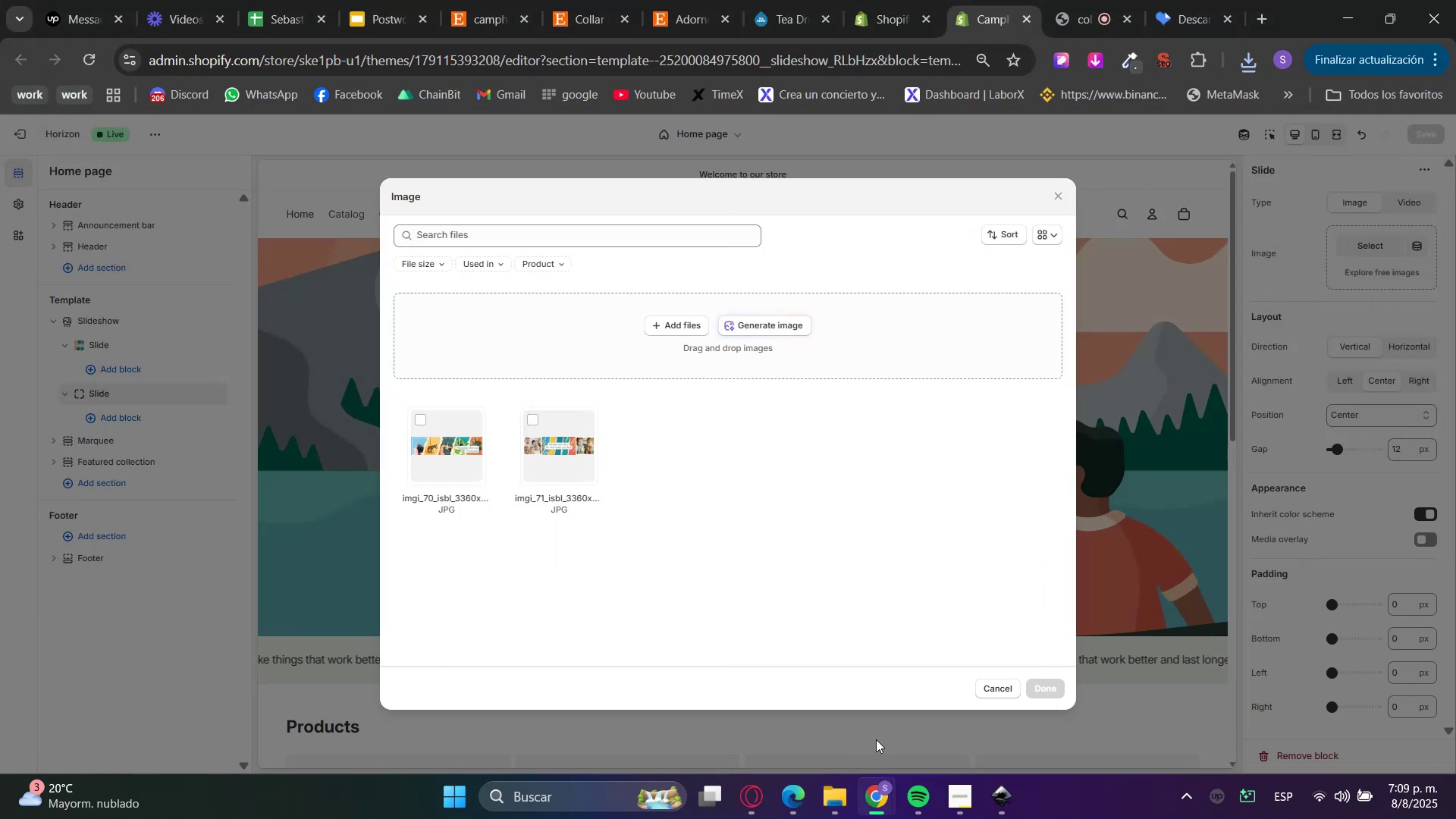 
left_click([836, 811])
 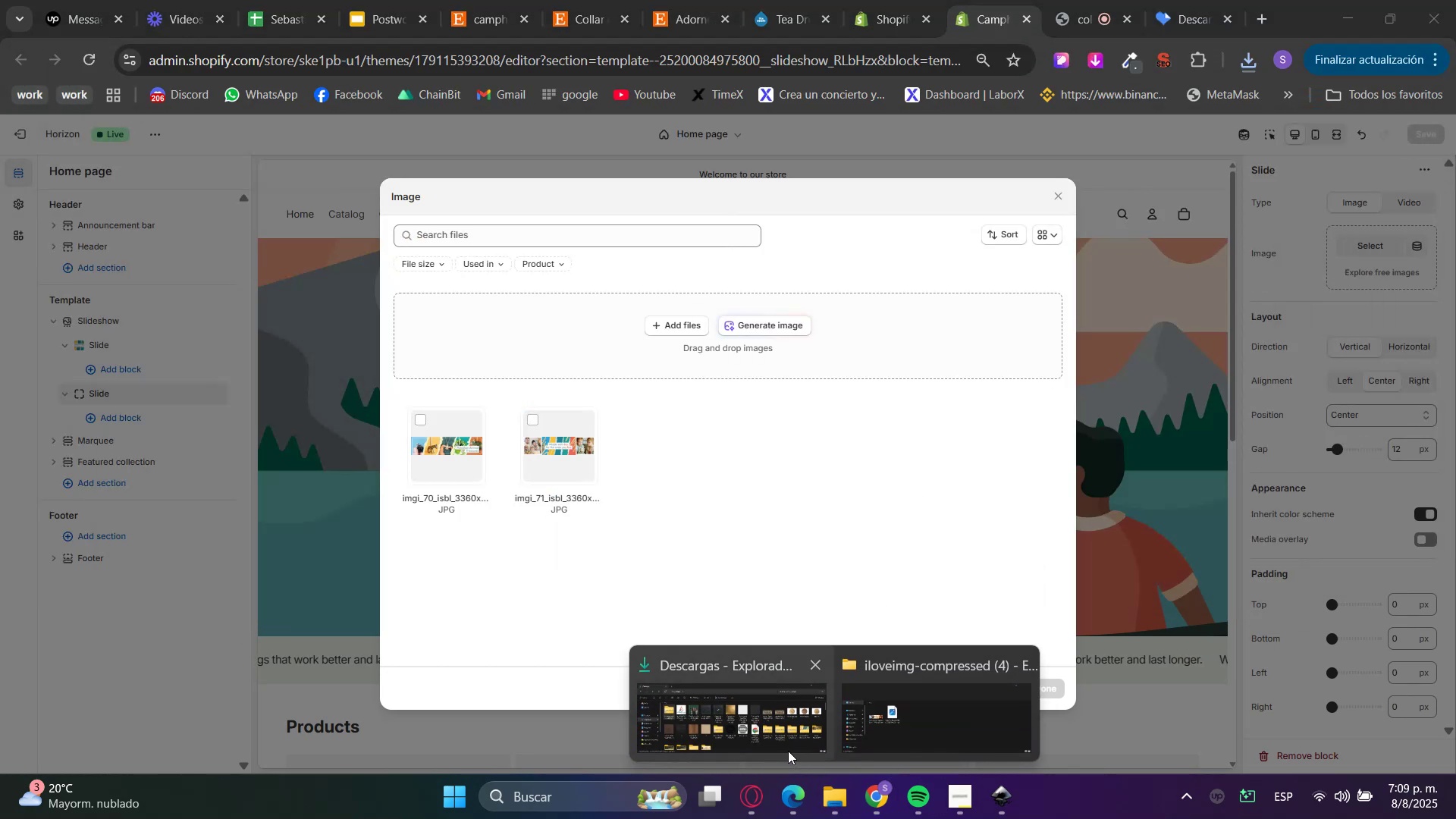 
left_click([905, 732])
 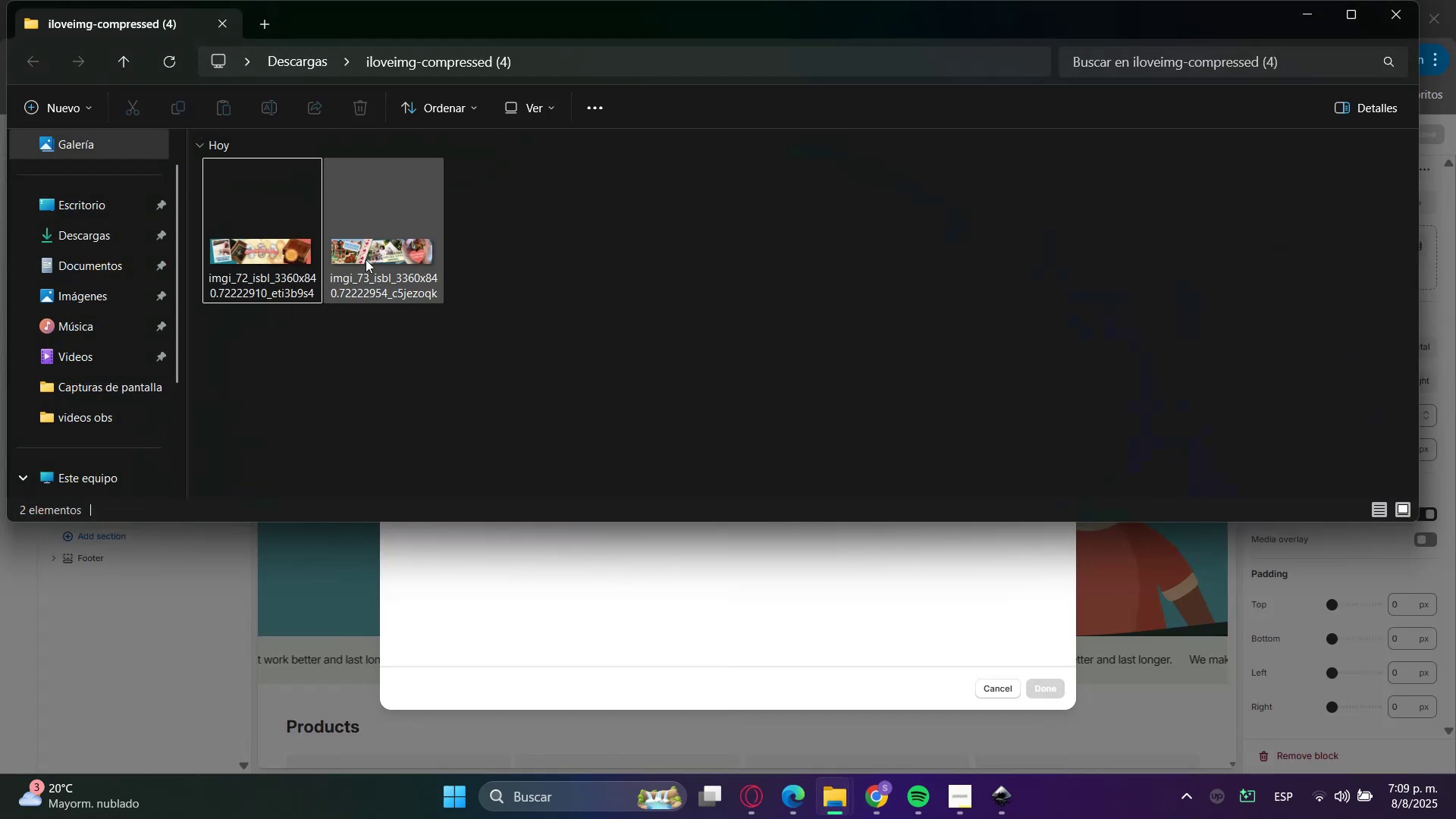 
left_click([363, 256])
 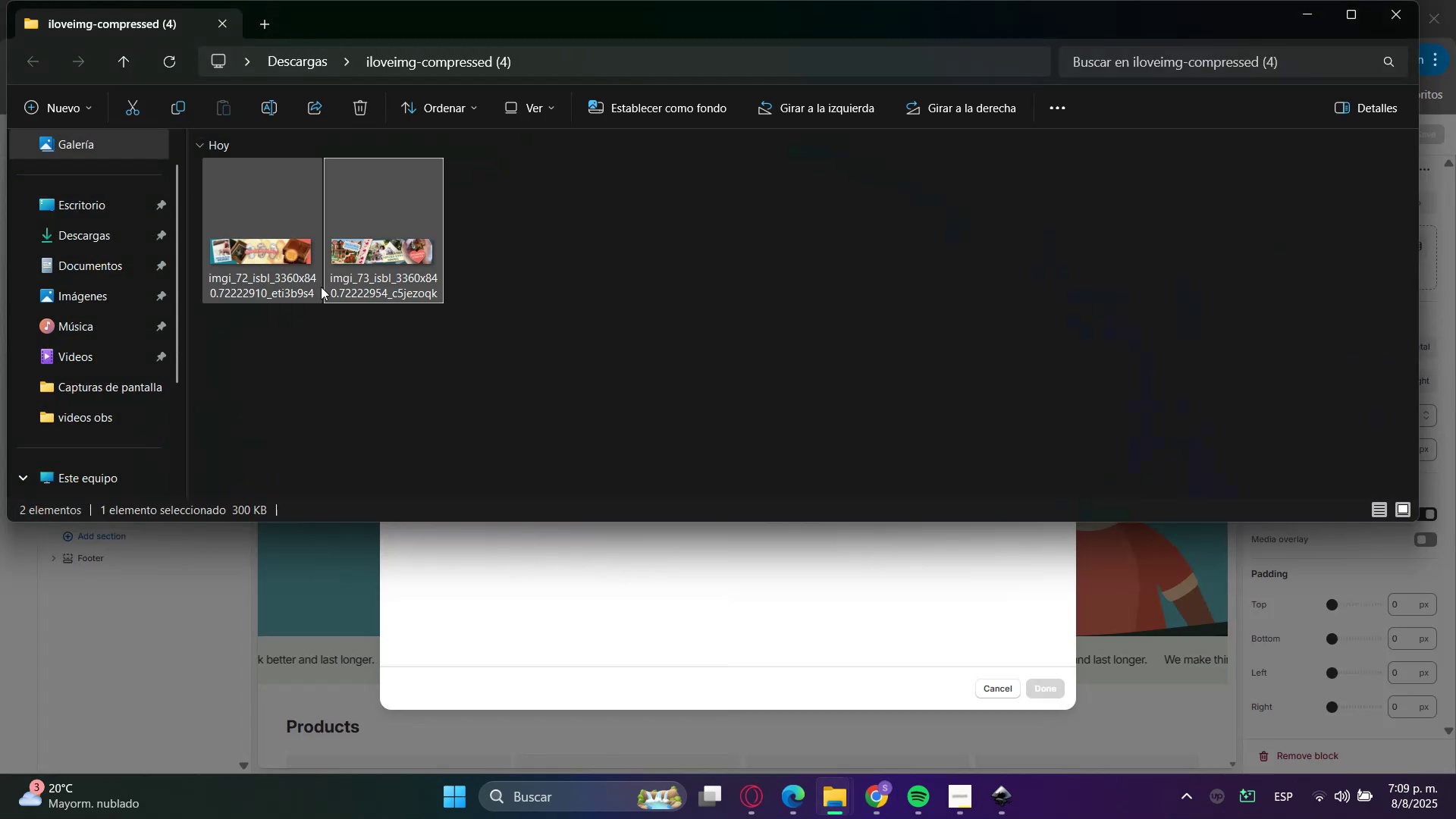 
left_click_drag(start_coordinate=[271, 257], to_coordinate=[657, 573])
 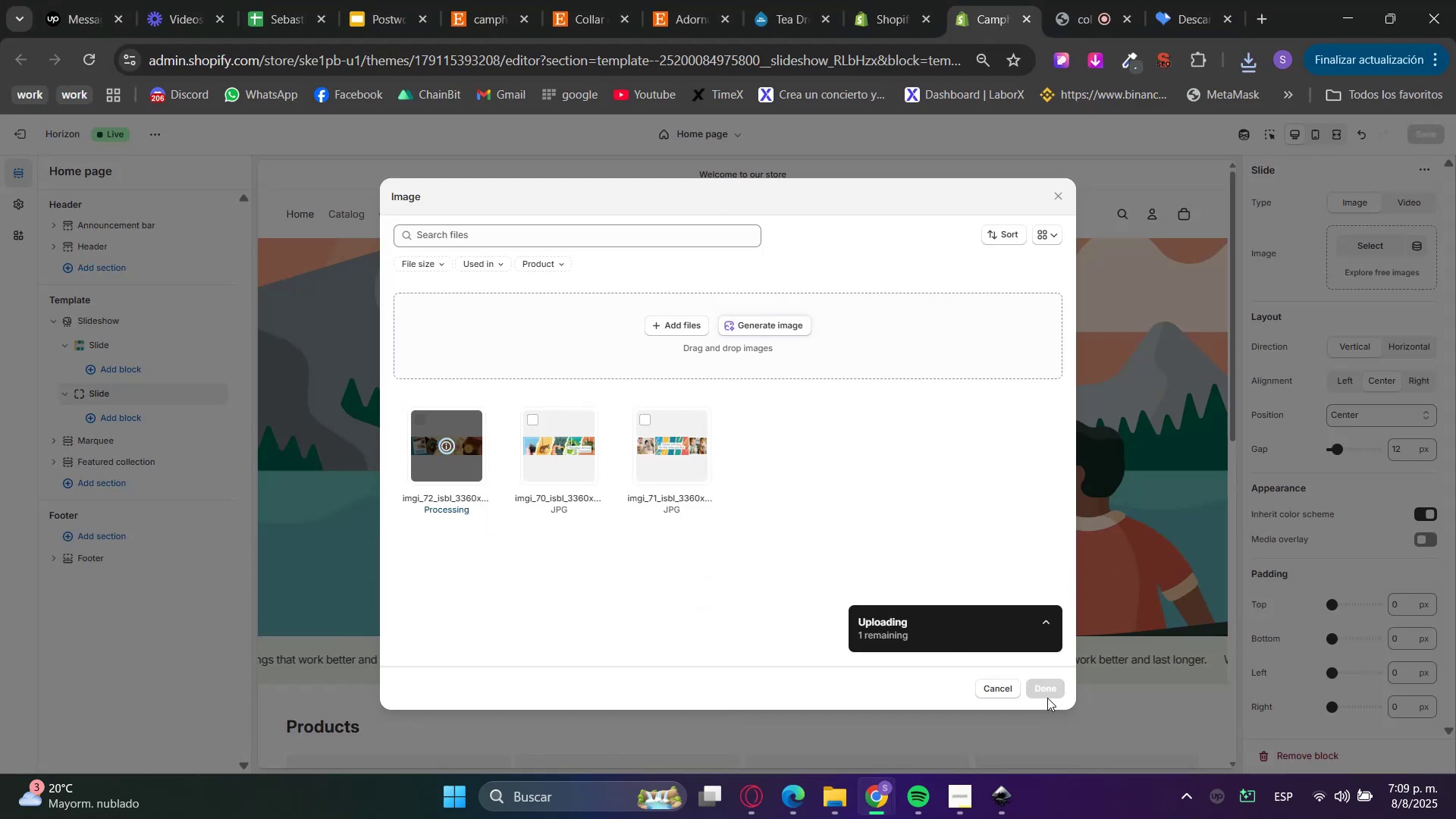 
wait(5.86)
 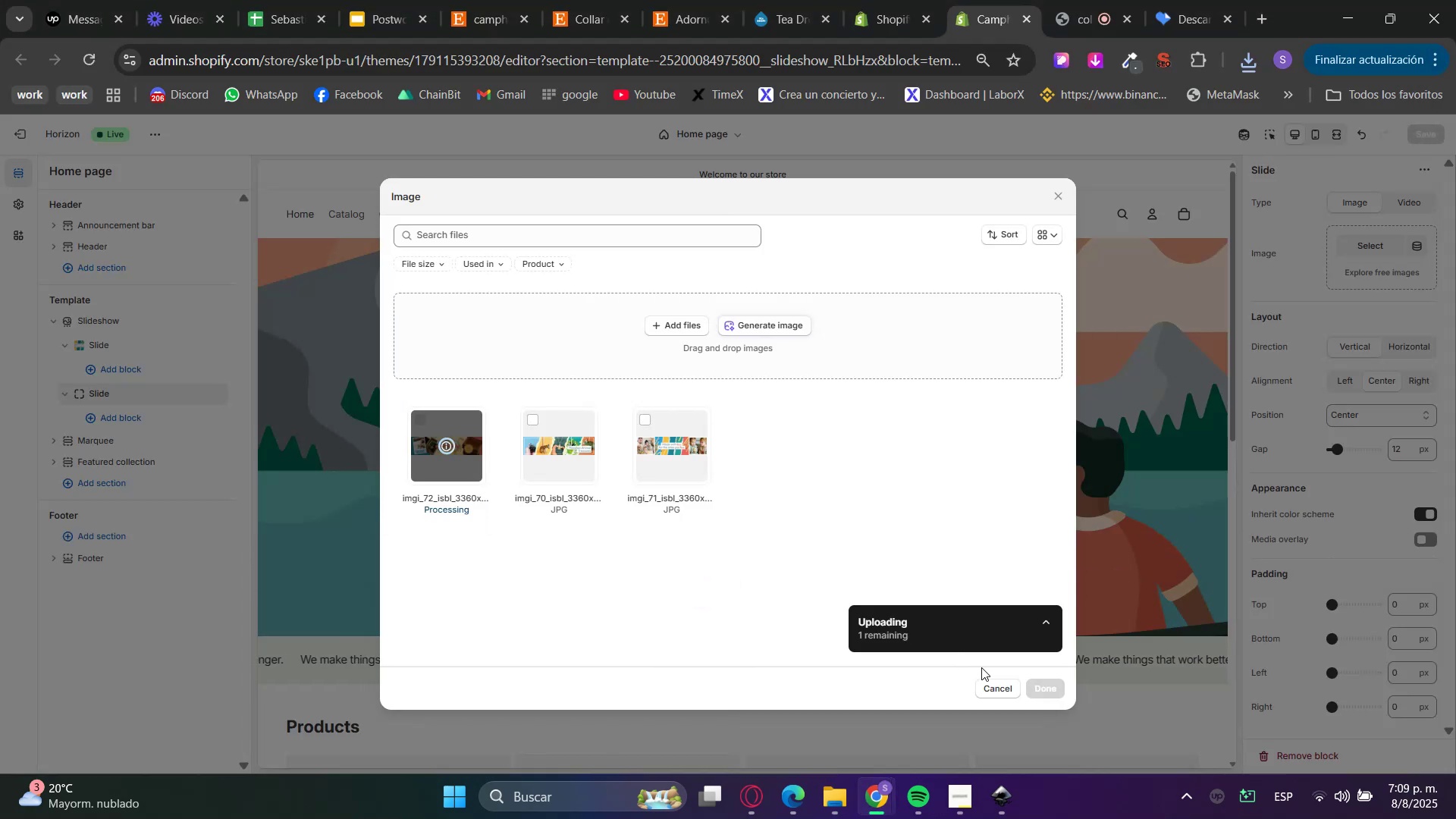 
left_click([1047, 698])
 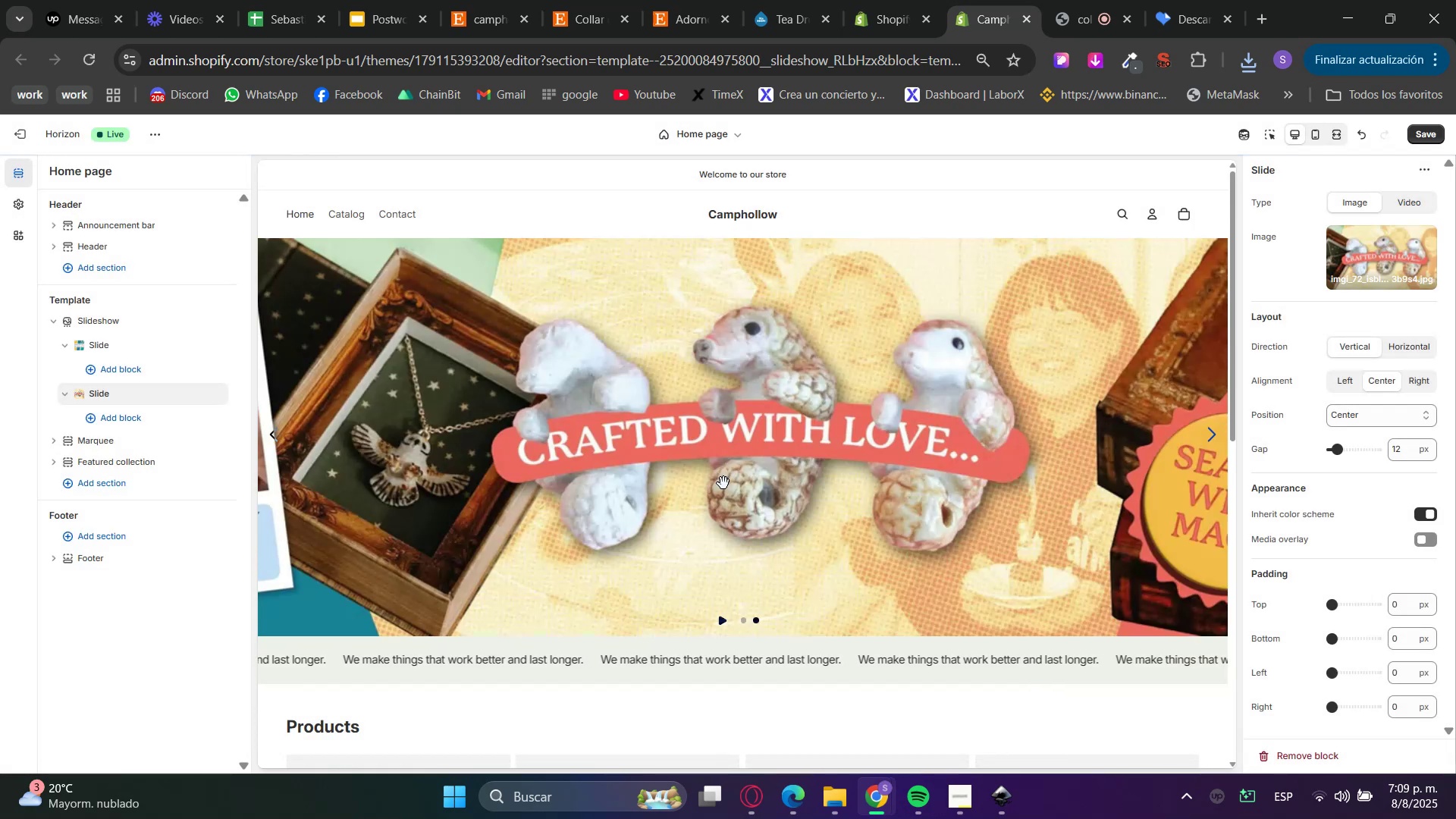 
left_click_drag(start_coordinate=[833, 464], to_coordinate=[779, 461])
 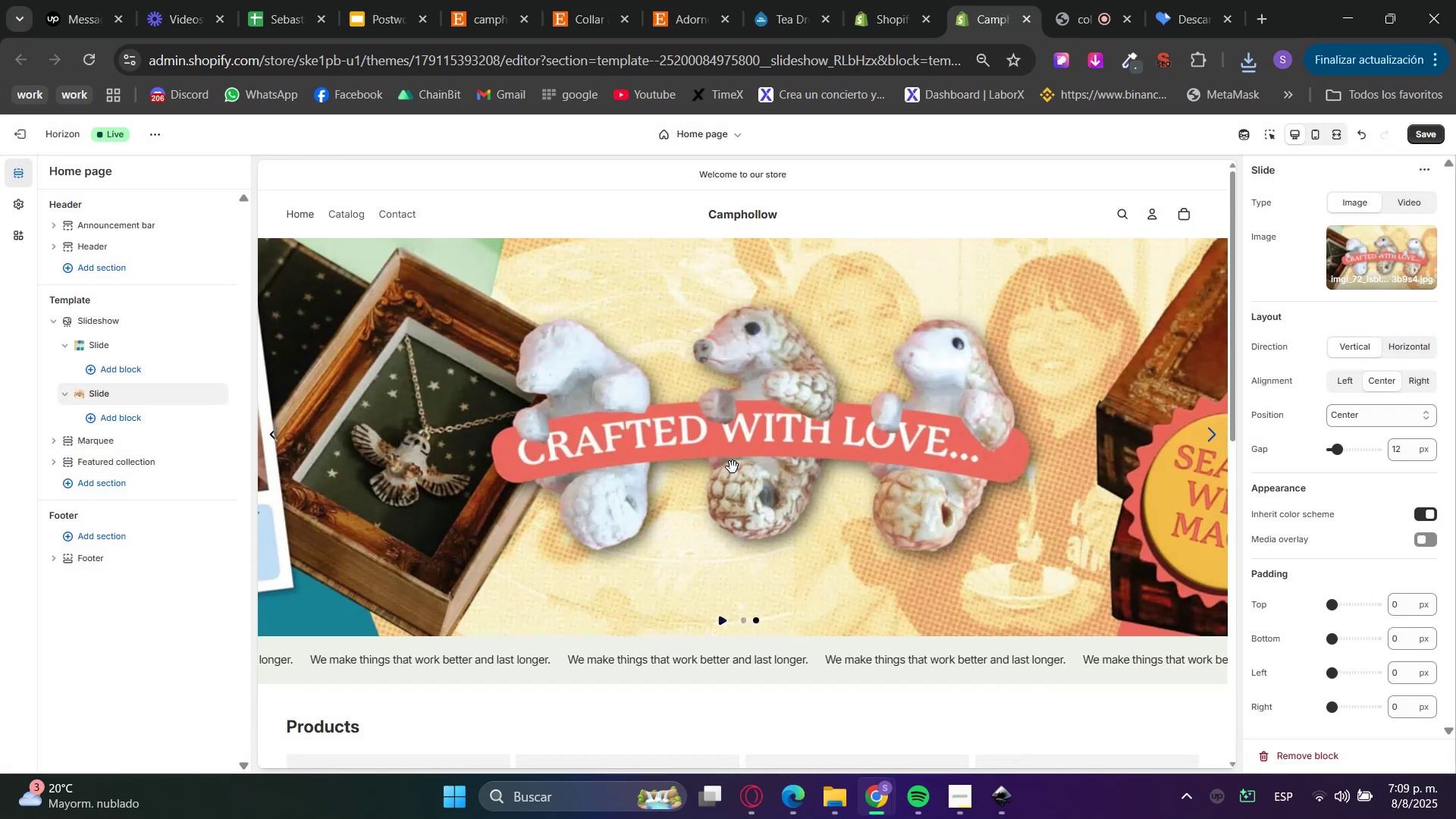 
left_click_drag(start_coordinate=[733, 472], to_coordinate=[842, 479])
 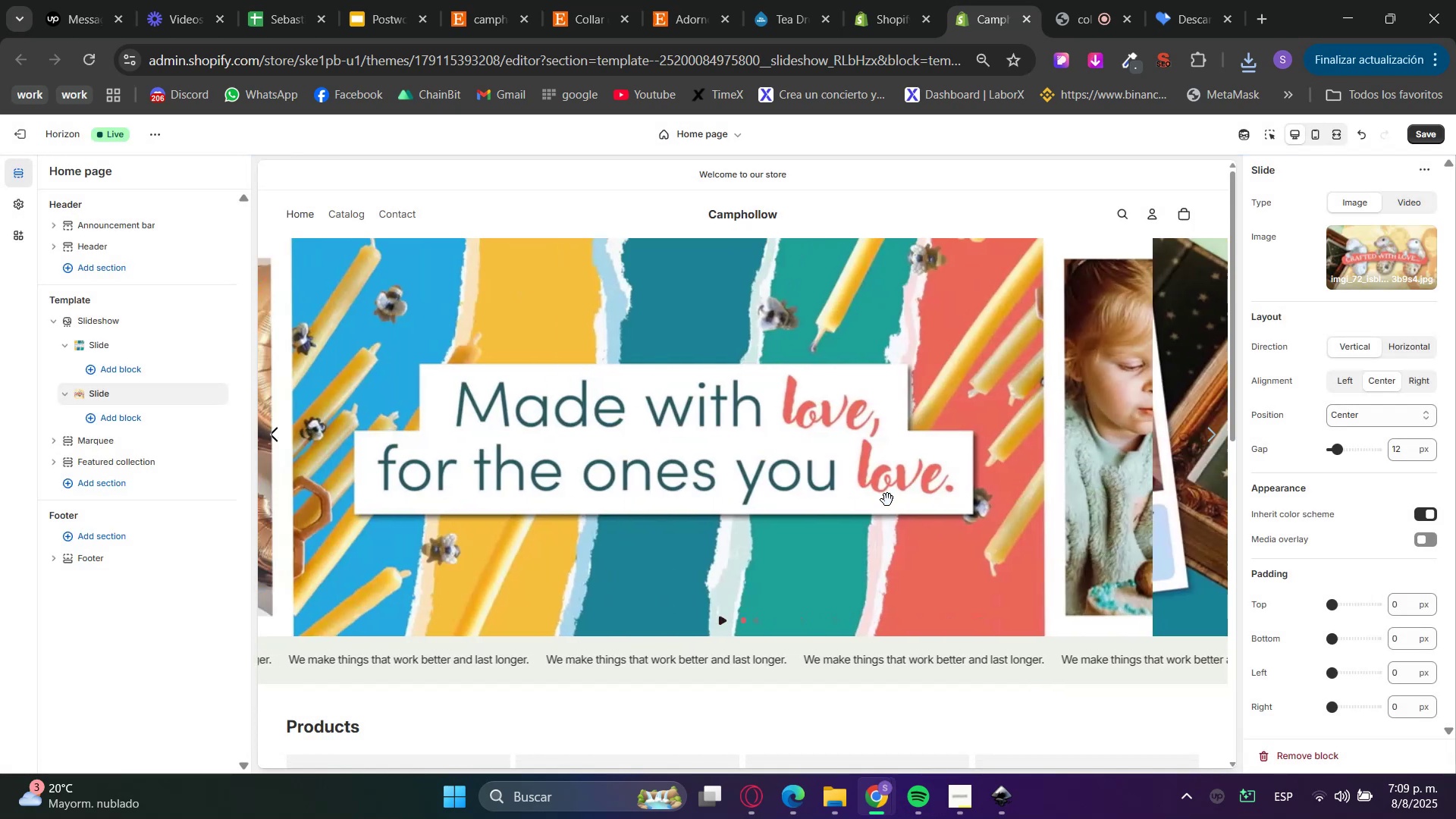 
left_click_drag(start_coordinate=[887, 500], to_coordinate=[839, 498])
 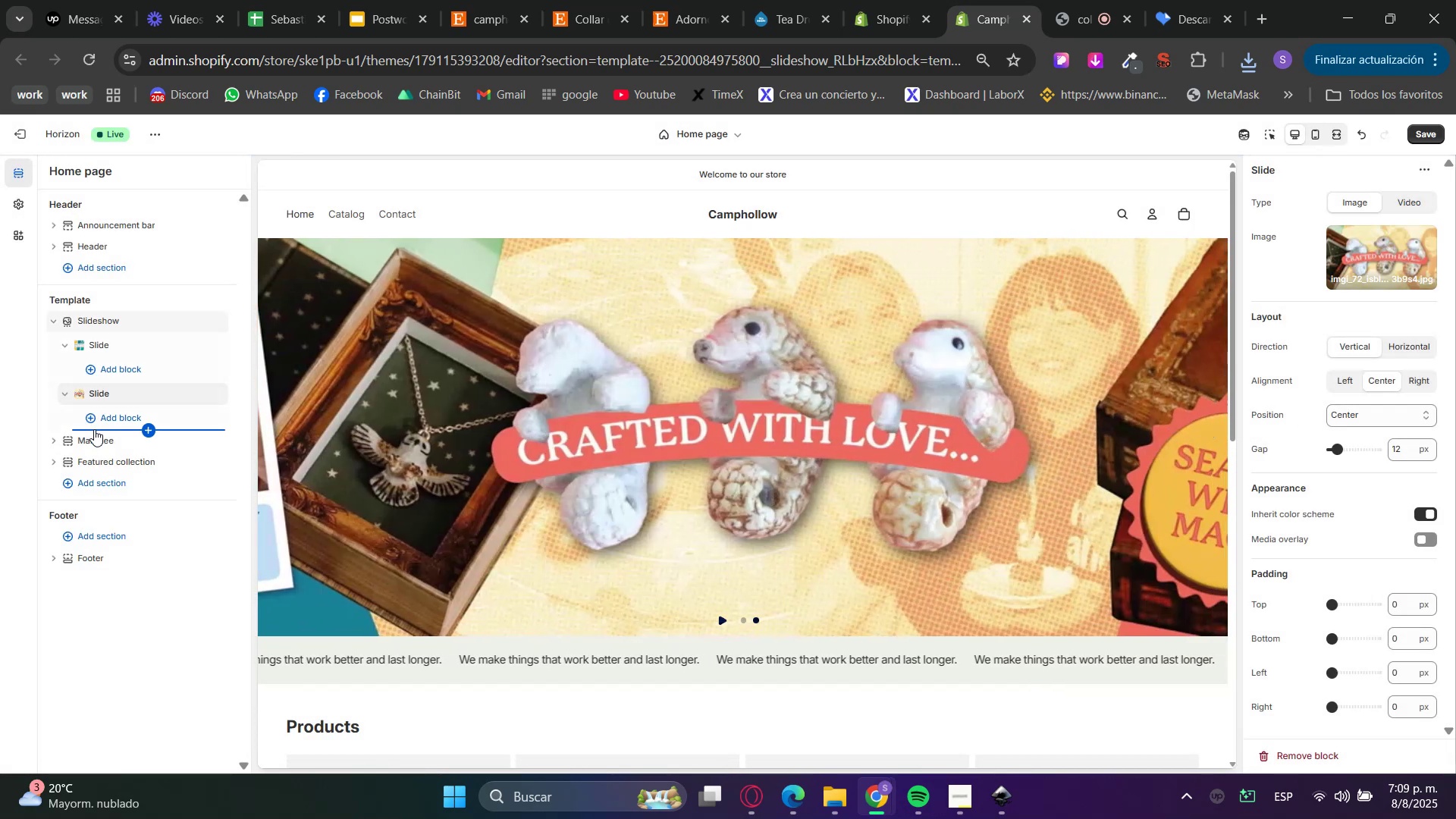 
left_click([80, 431])
 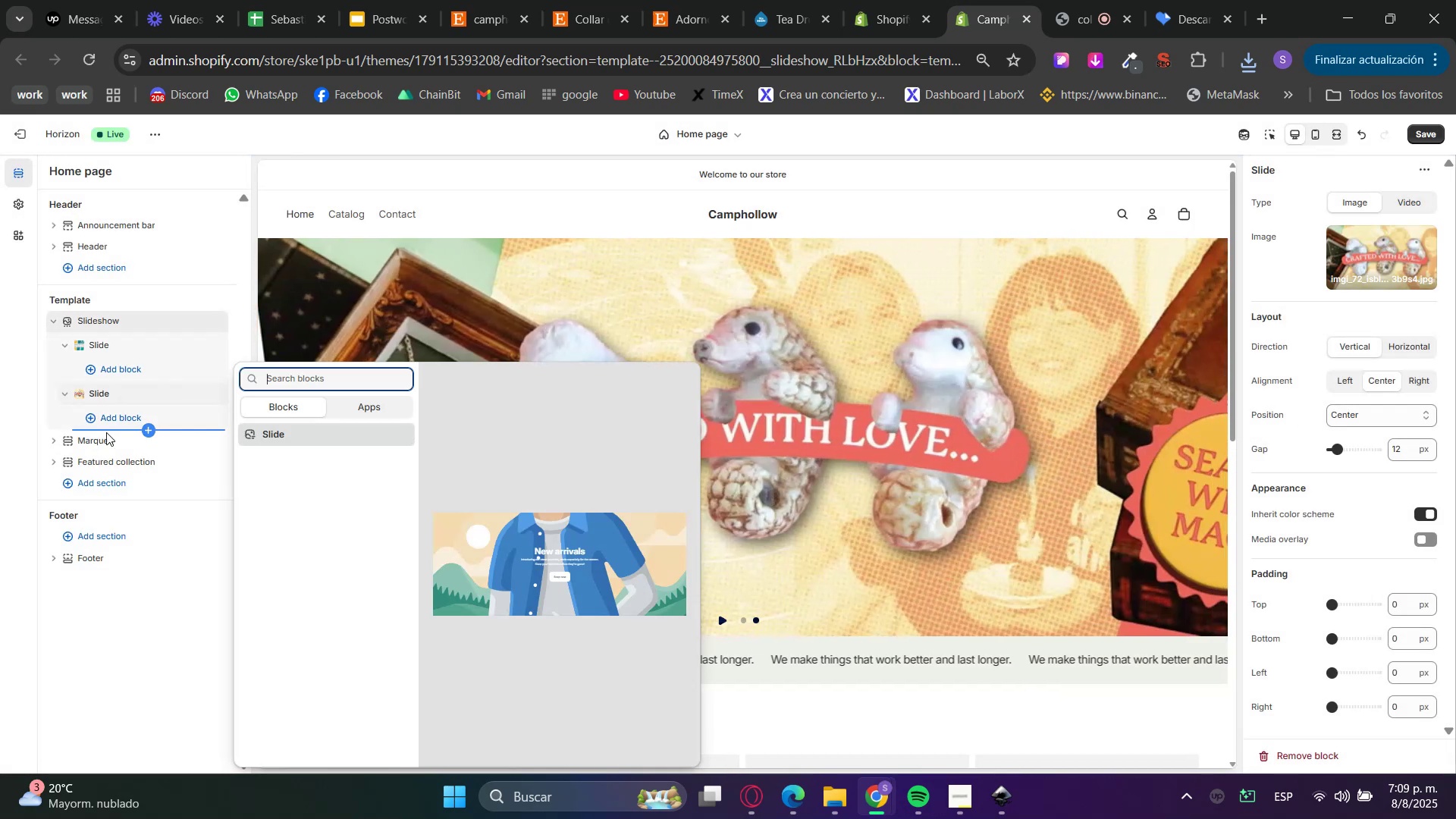 
left_click([325, 443])
 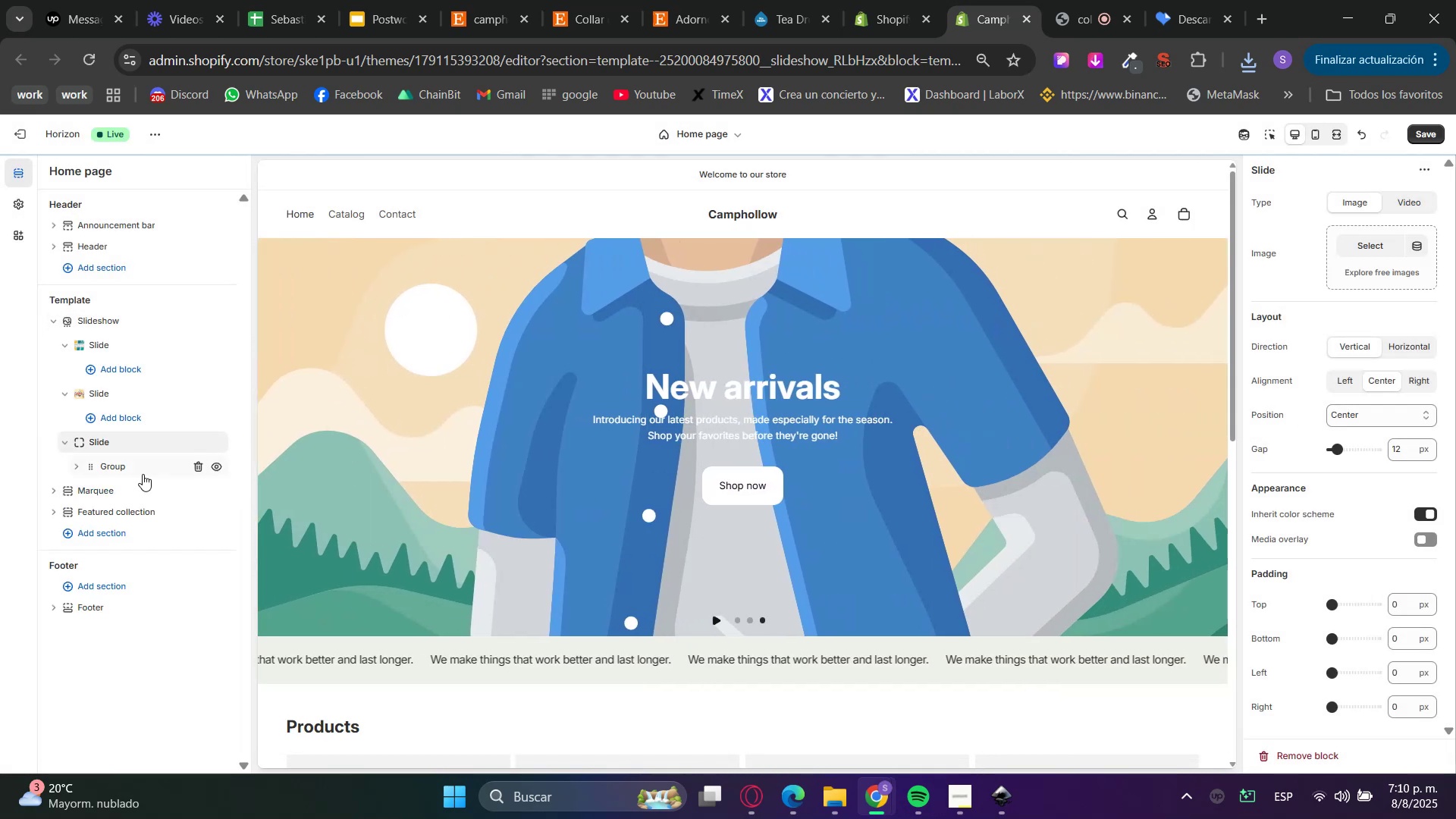 
left_click([201, 469])
 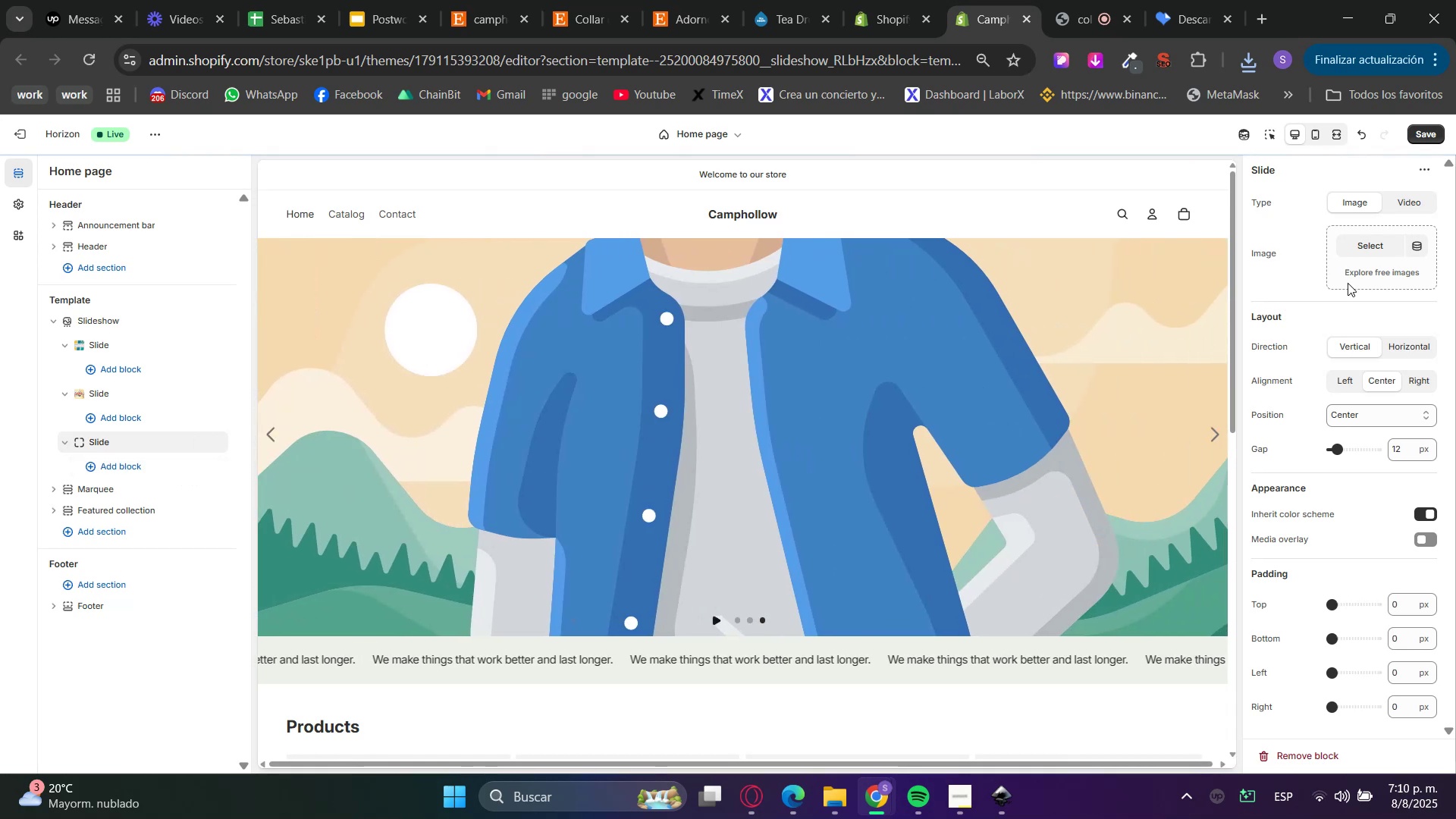 
left_click([1376, 240])
 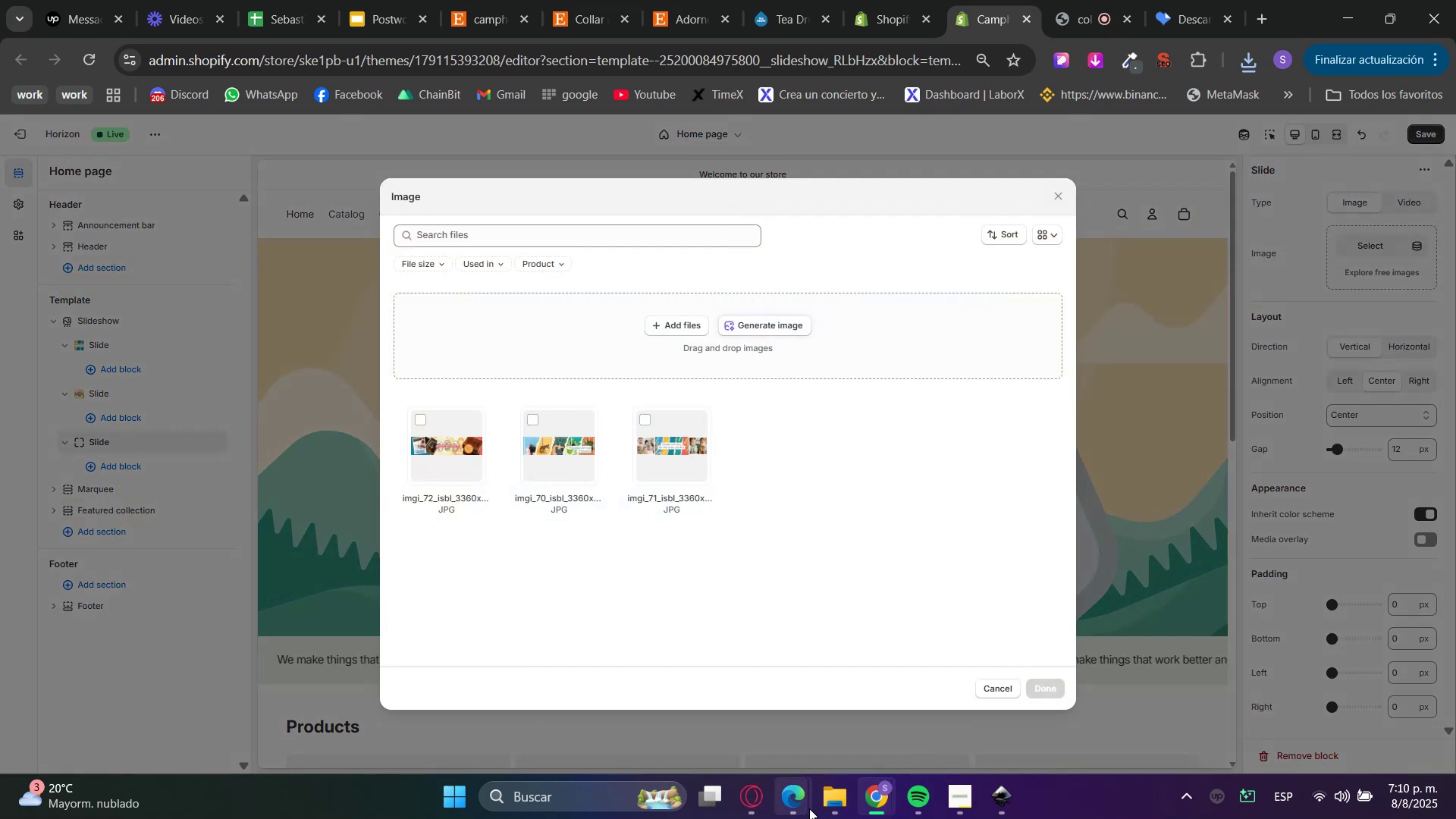 
left_click([835, 807])
 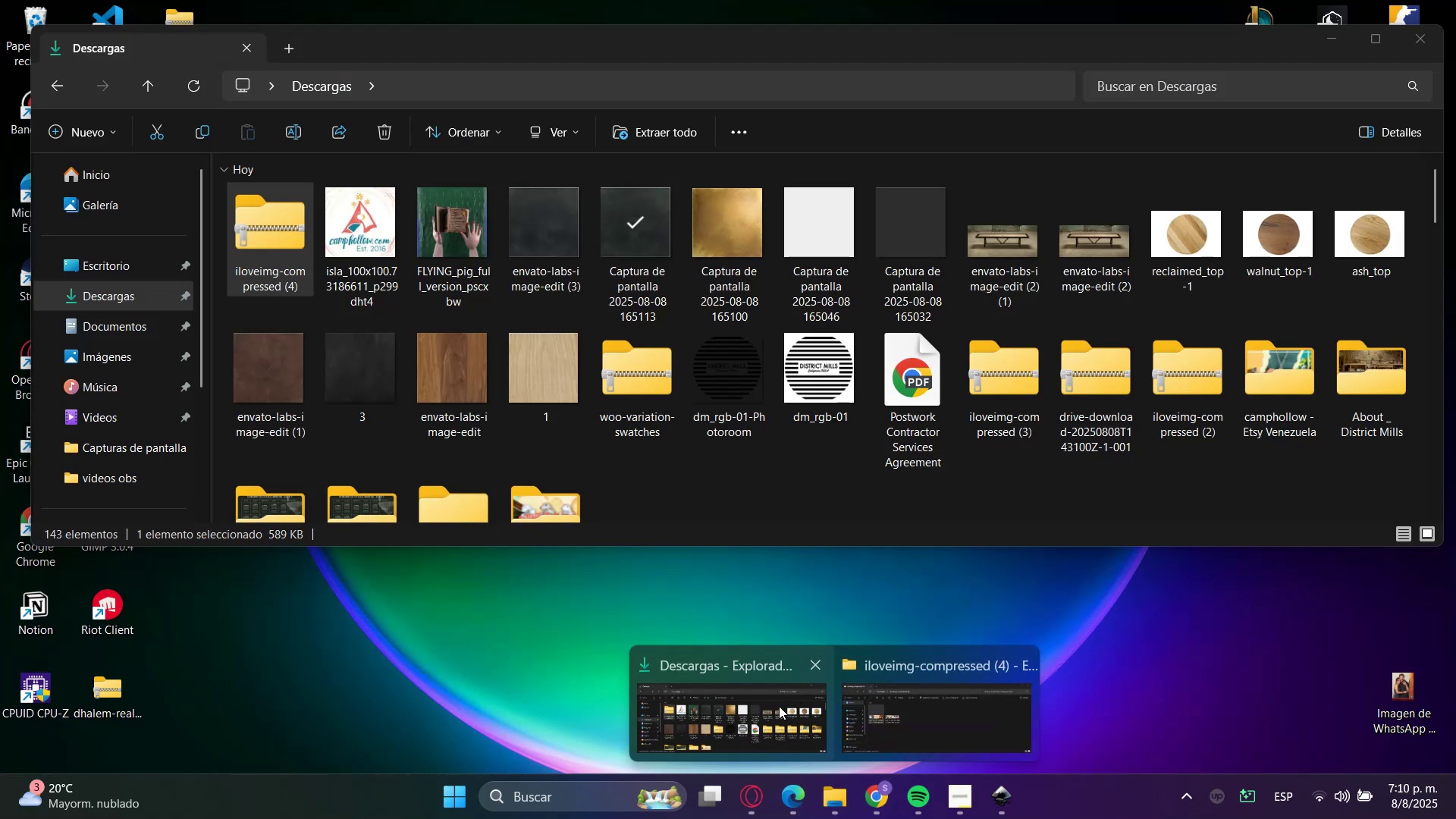 
left_click([945, 726])
 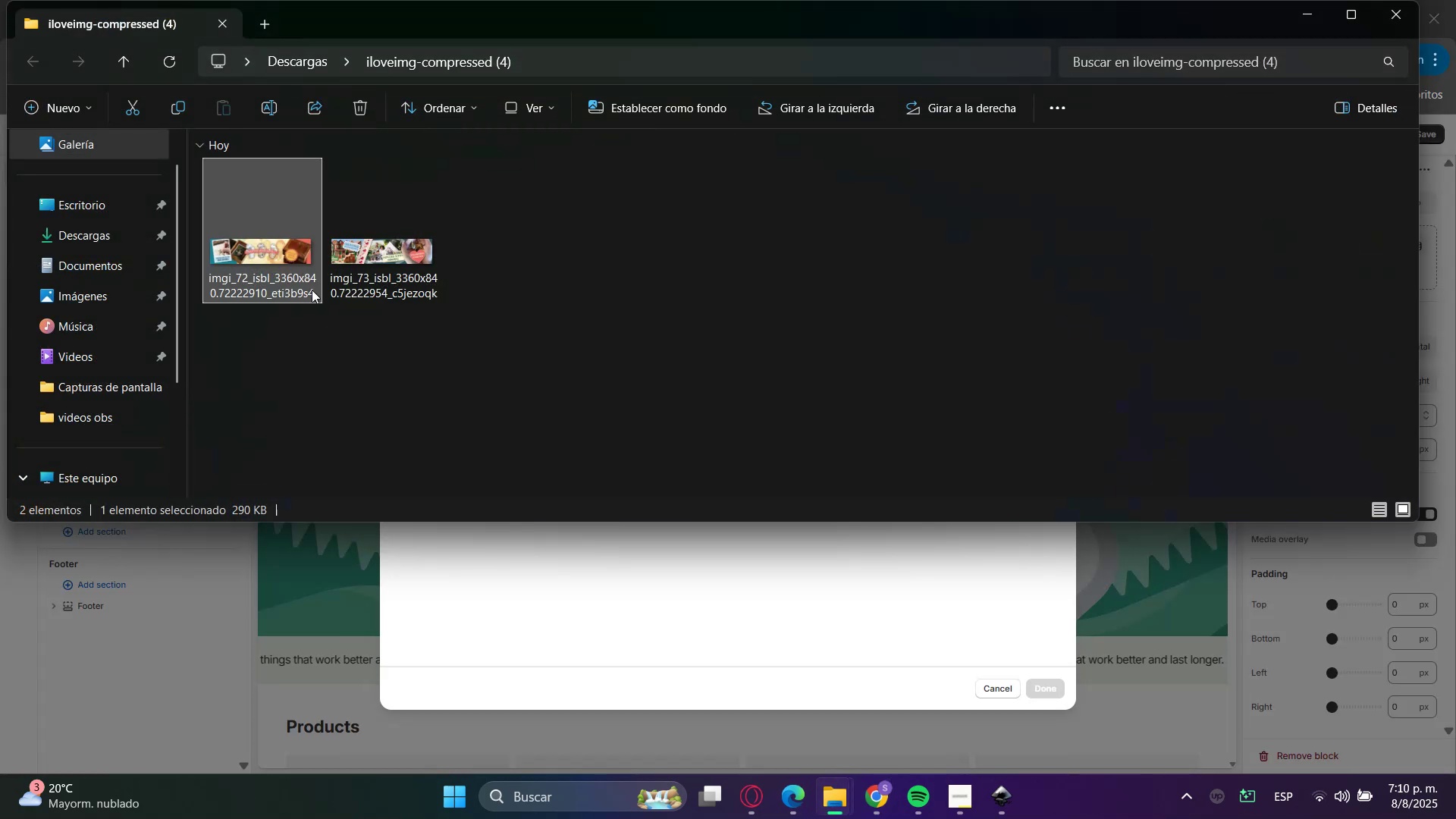 
left_click_drag(start_coordinate=[394, 259], to_coordinate=[573, 618])
 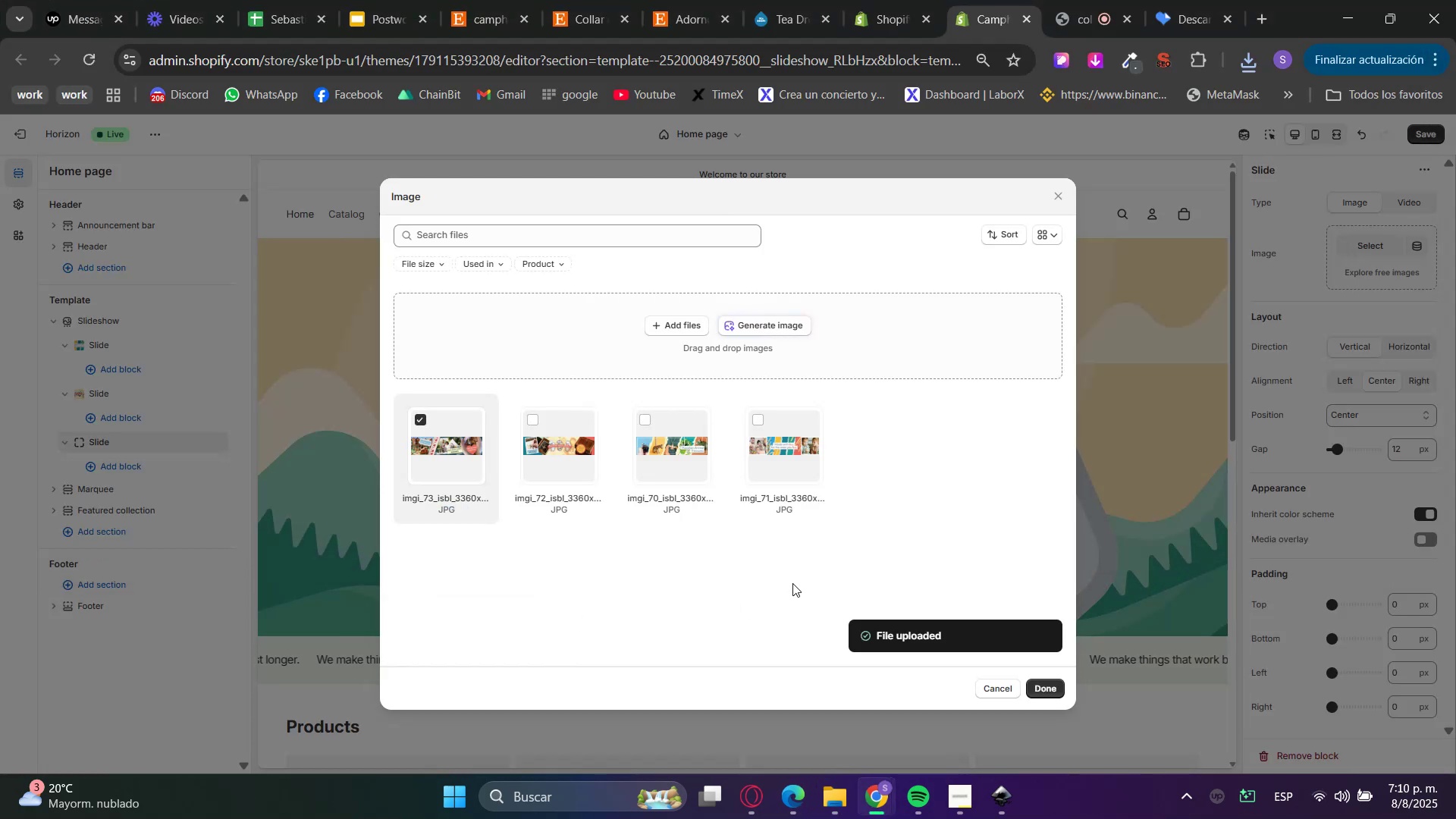 
wait(8.3)
 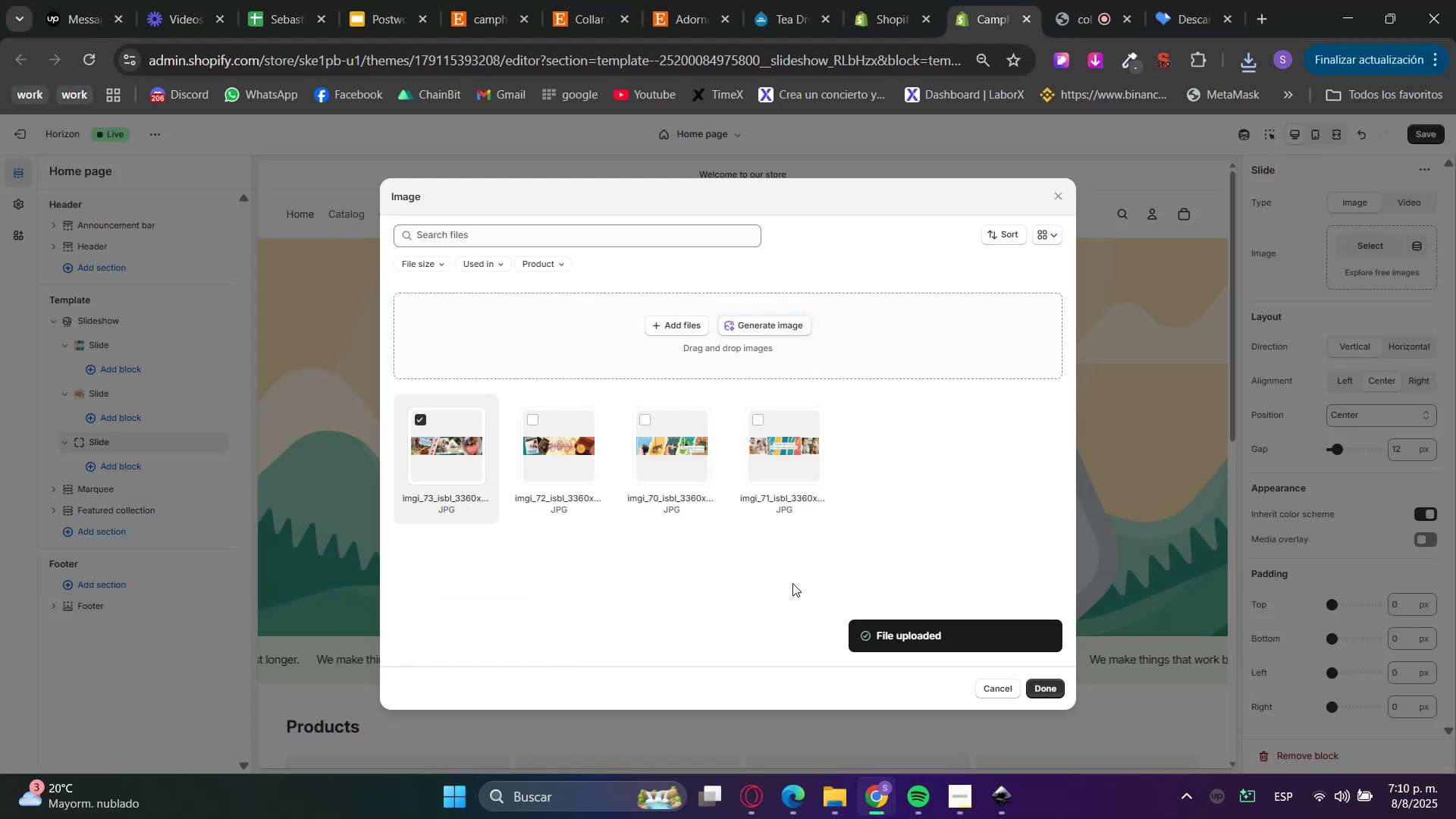 
left_click([1060, 695])
 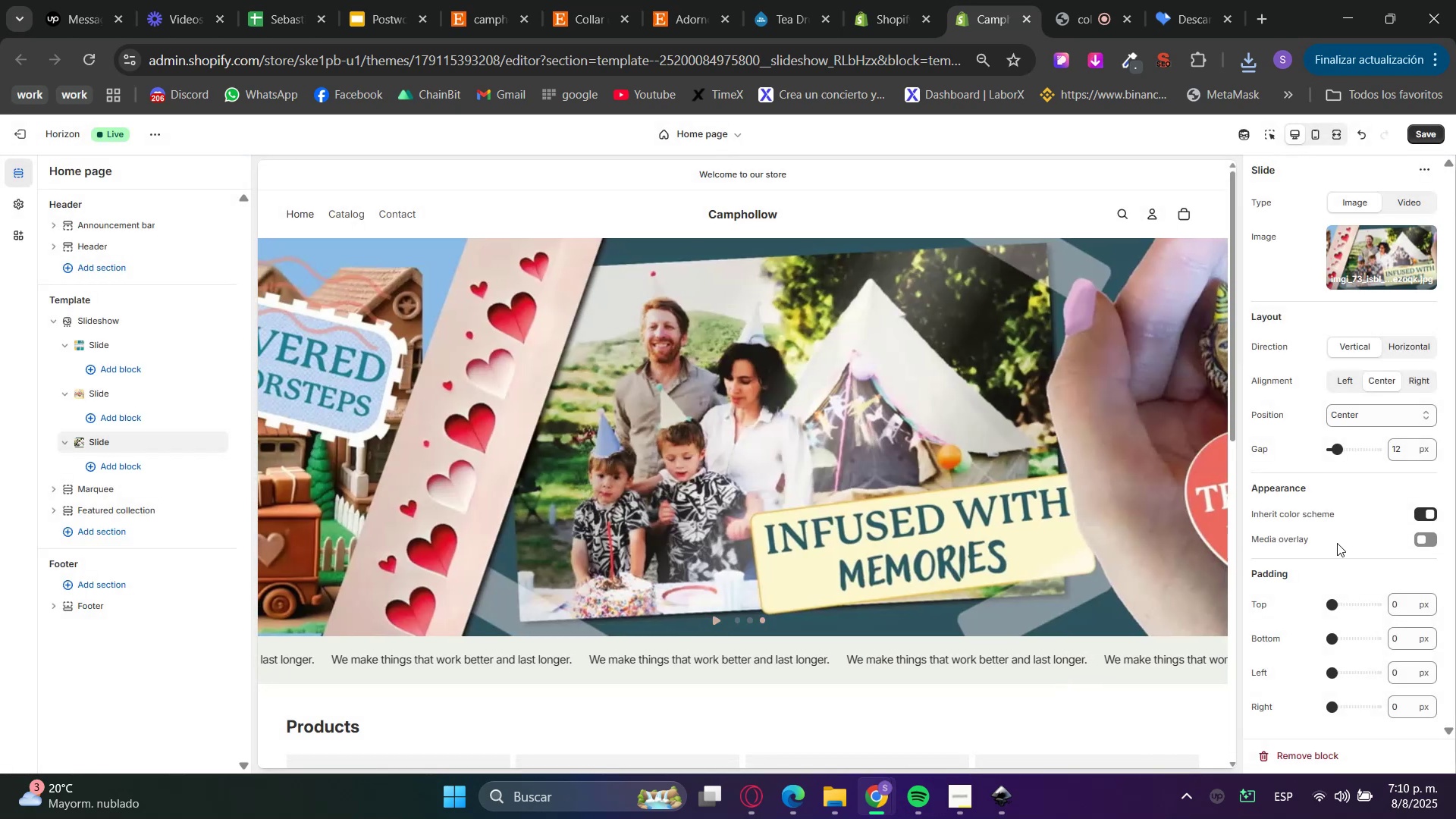 
left_click([1427, 542])
 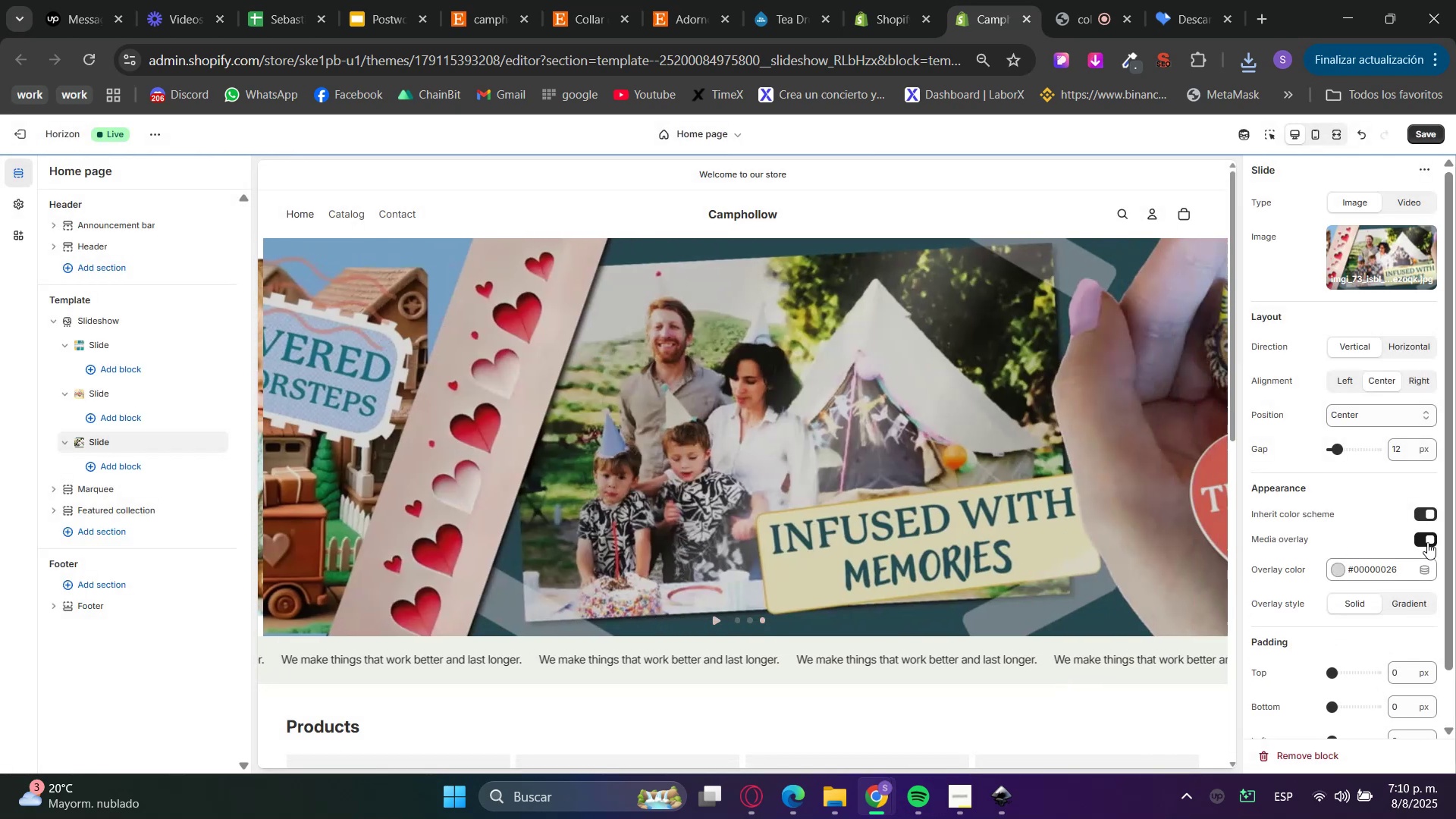 
left_click([1427, 542])
 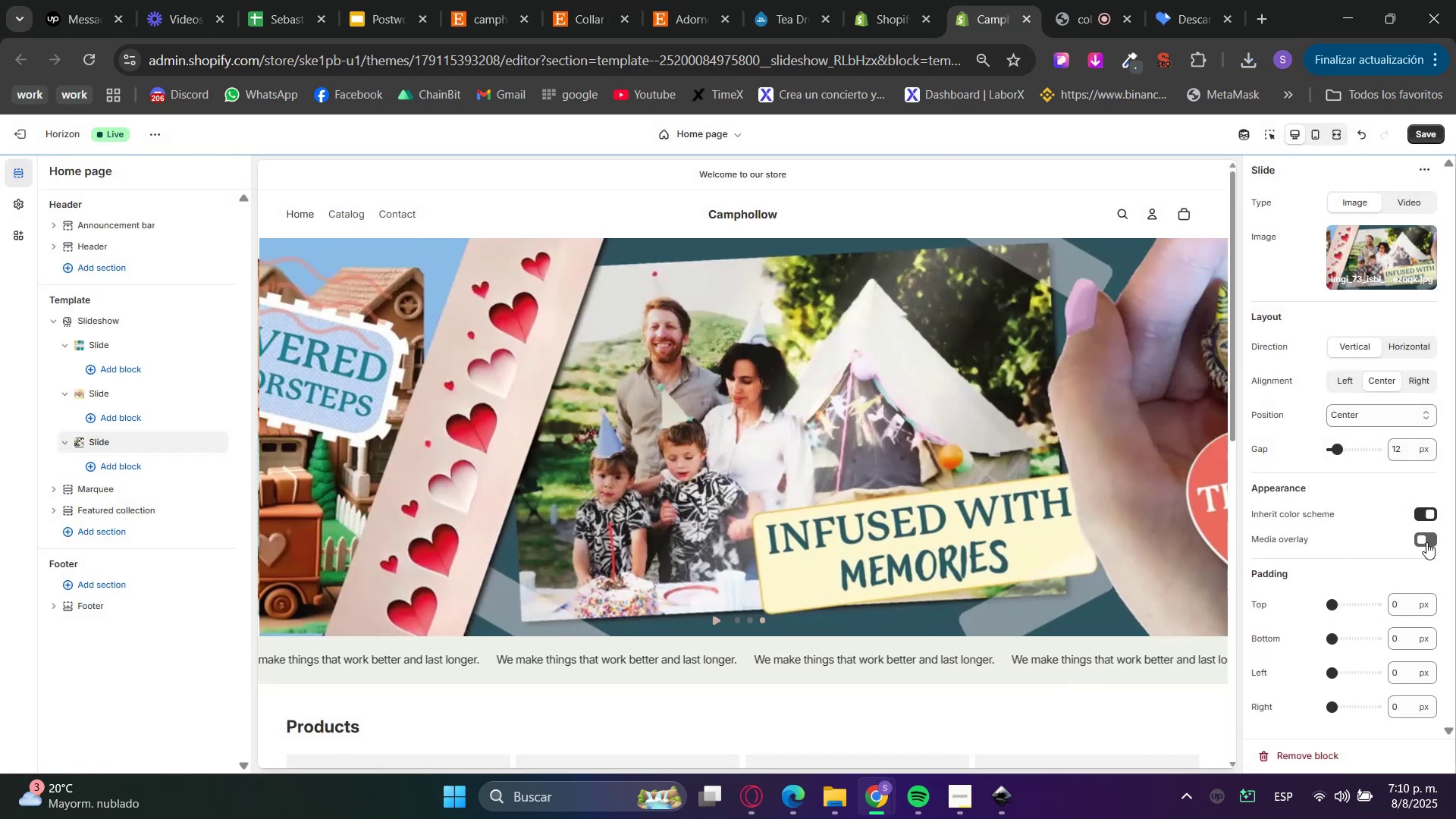 
left_click([1423, 538])
 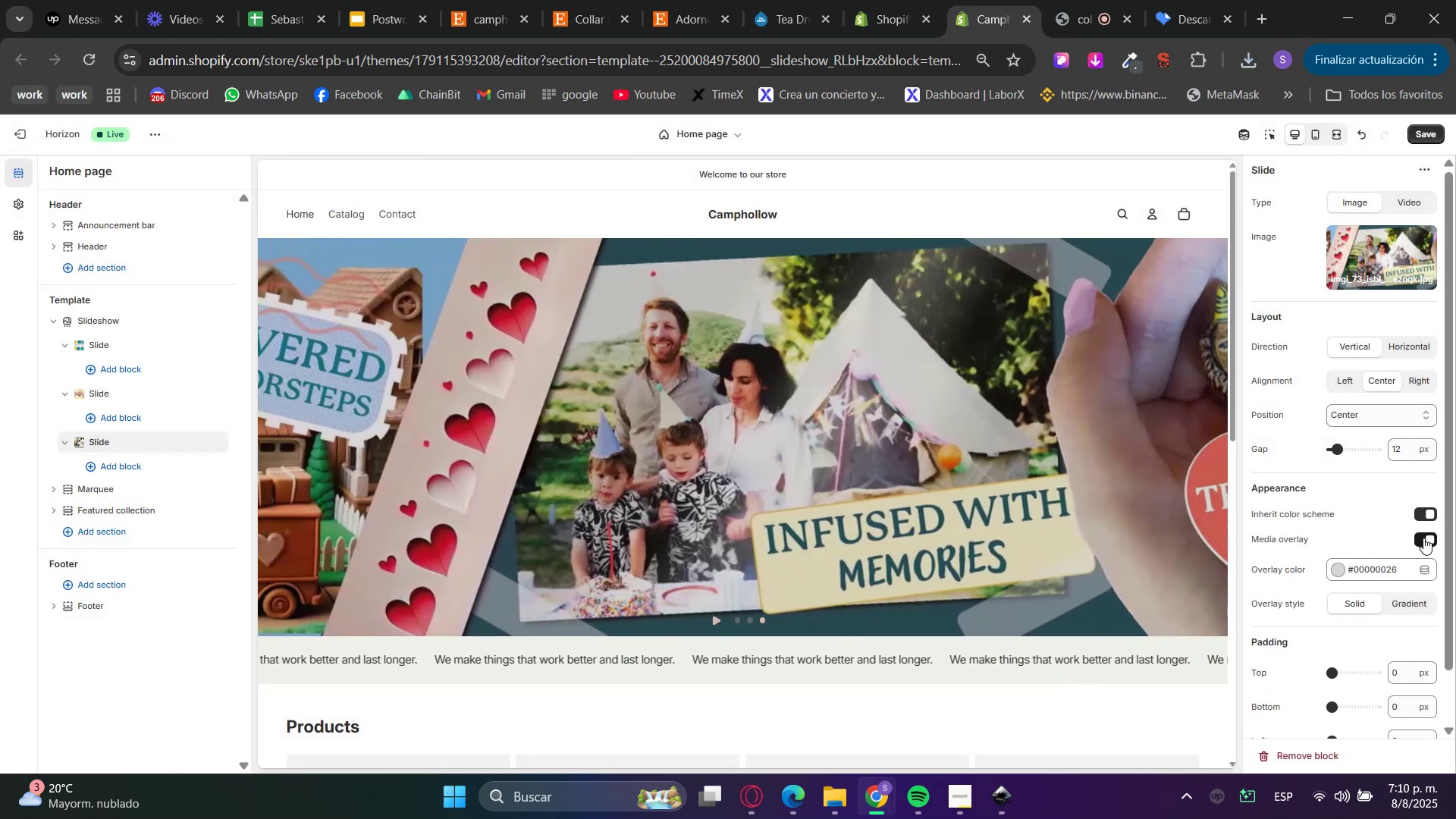 
left_click([1423, 538])
 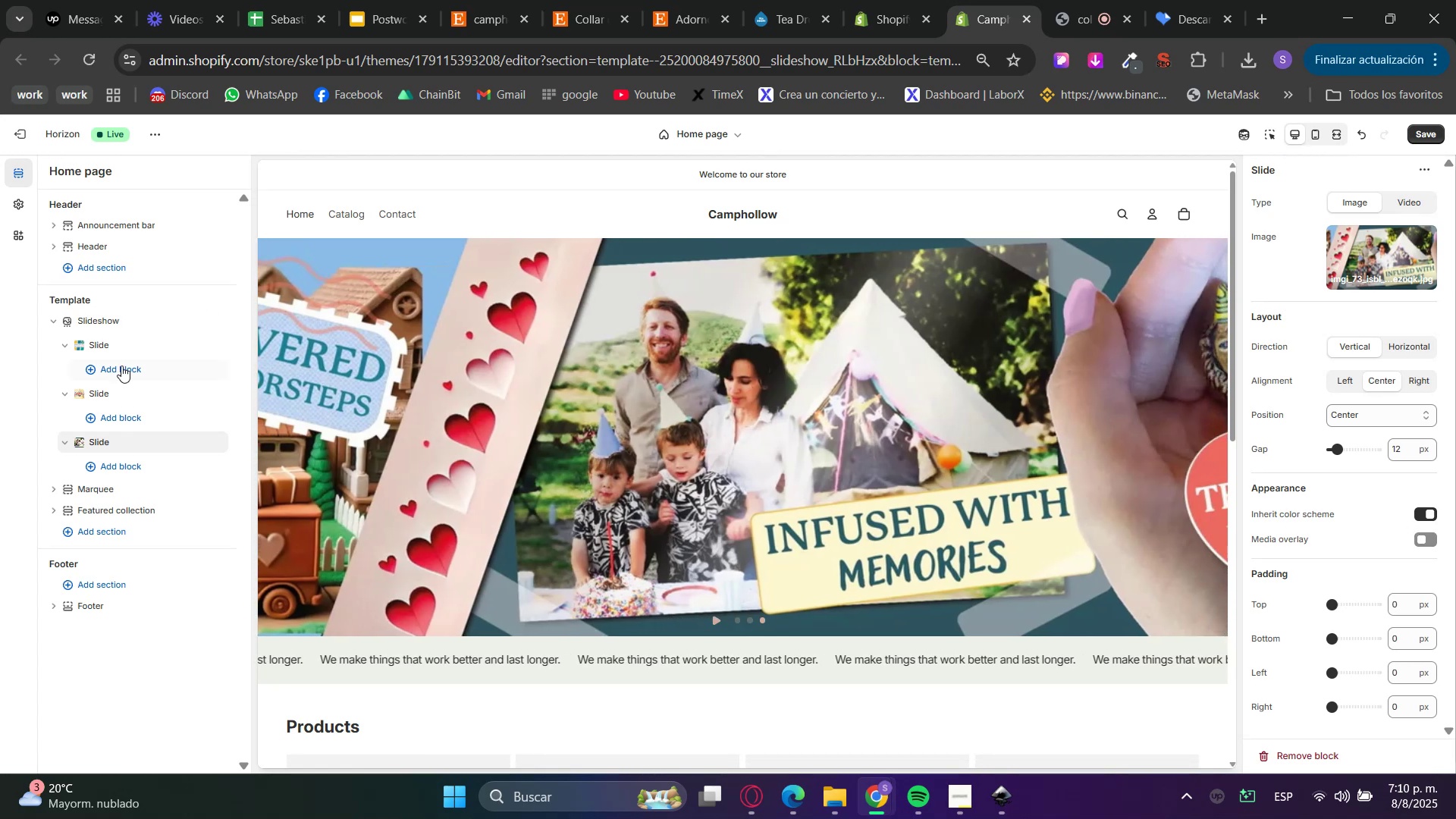 
left_click([119, 320])
 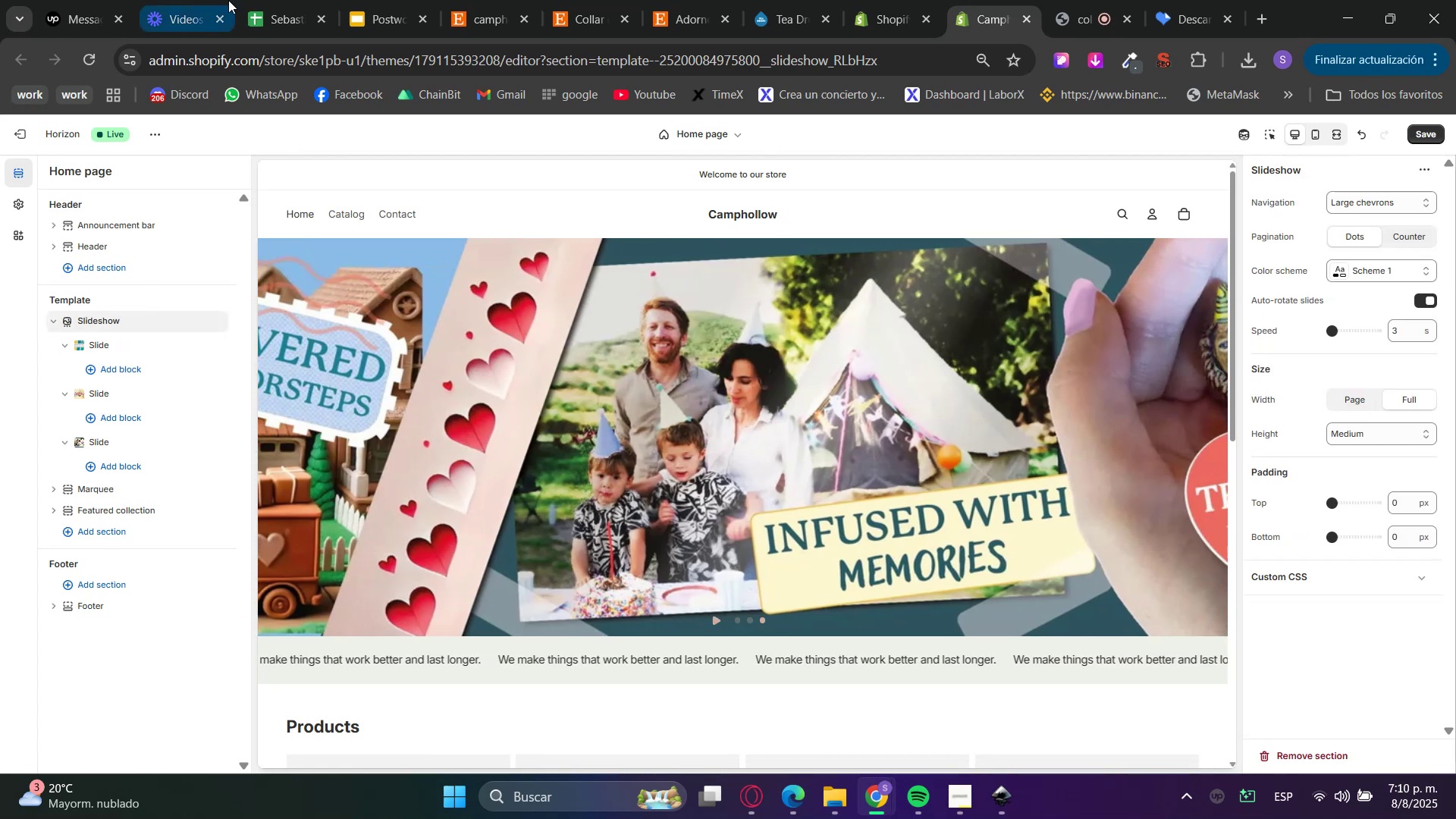 
double_click([507, 0])
 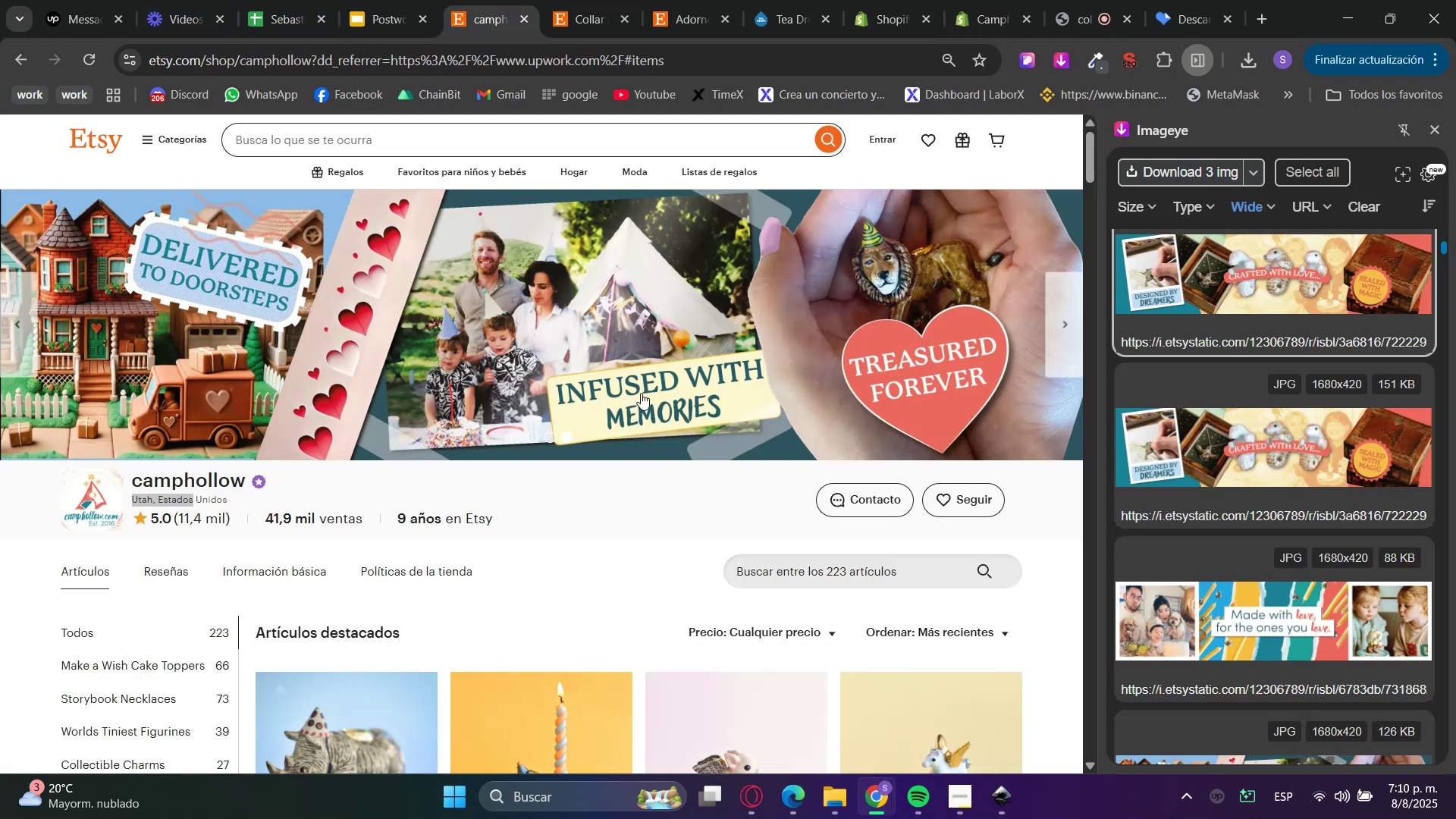 
left_click([674, 558])
 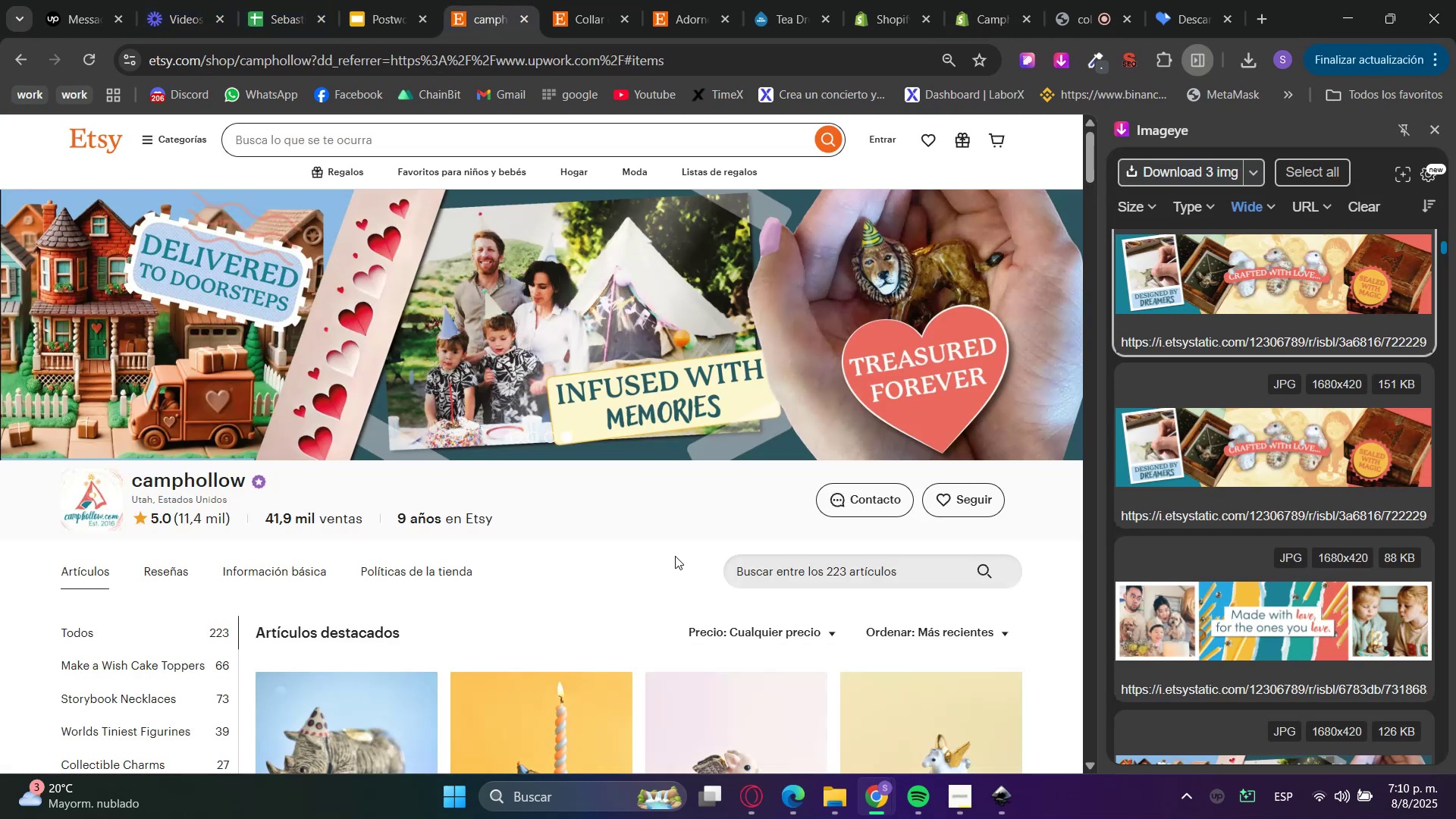 
left_click([1032, 0])
 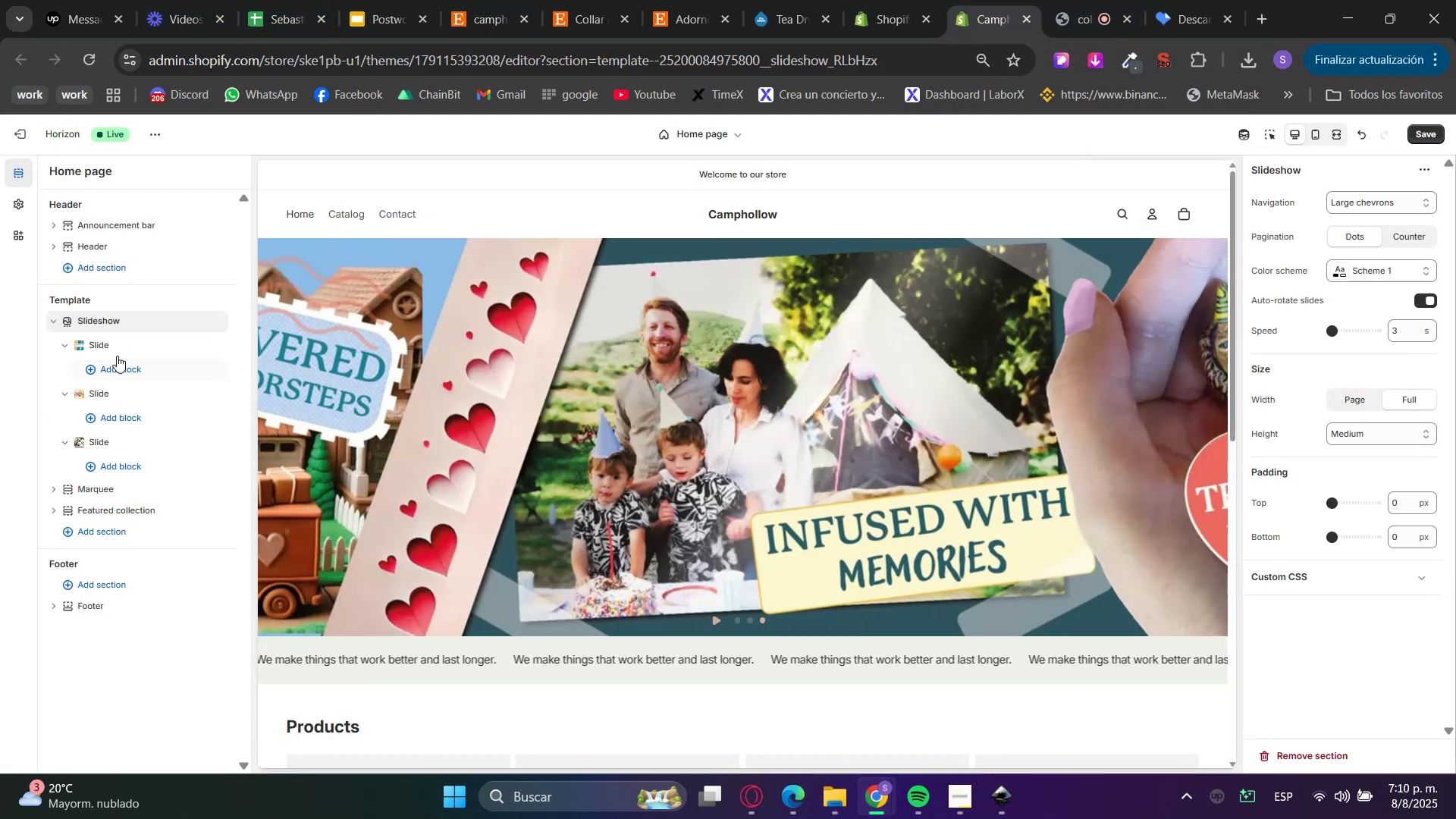 
left_click([114, 367])
 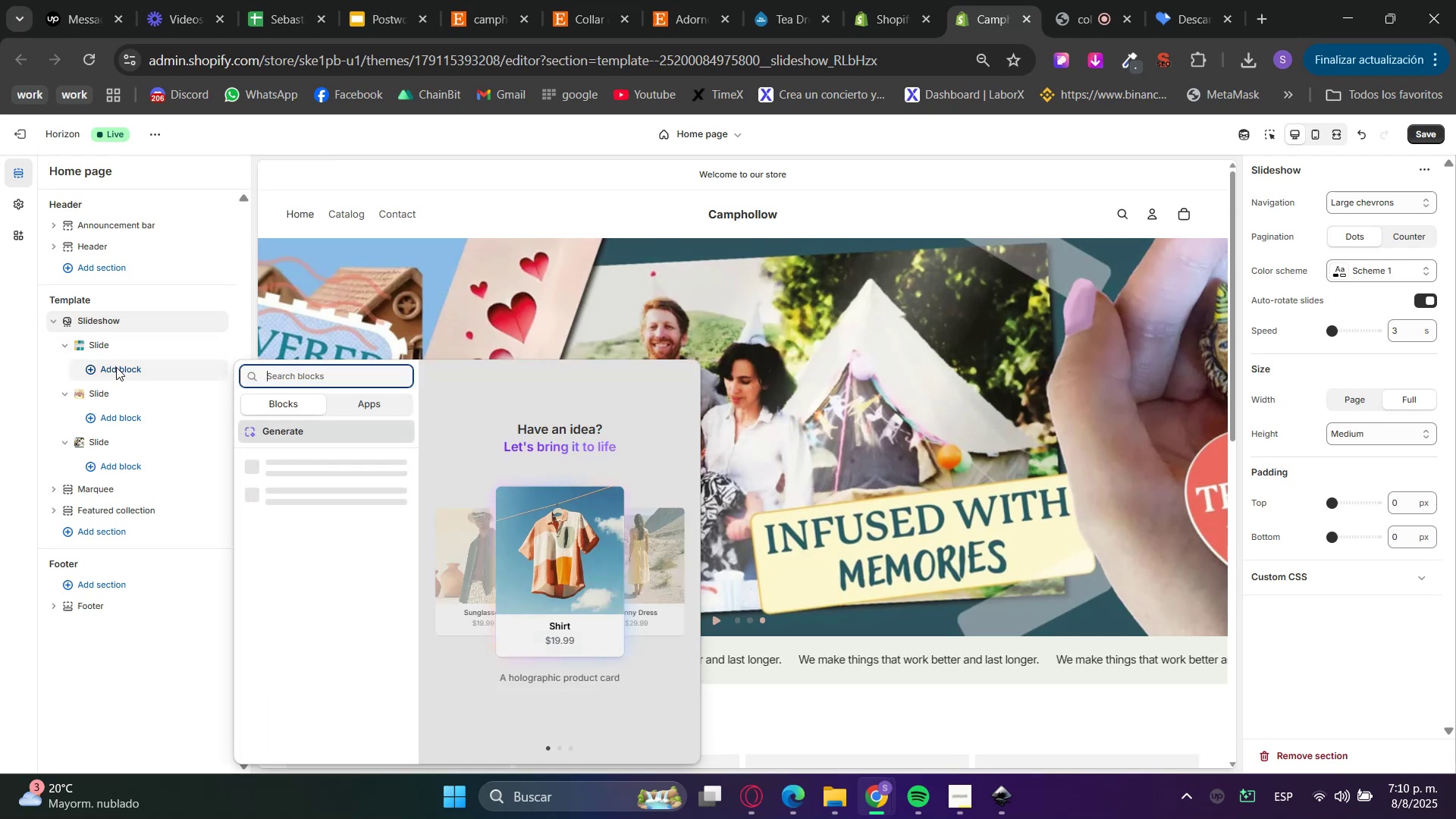 
mouse_move([312, 444])
 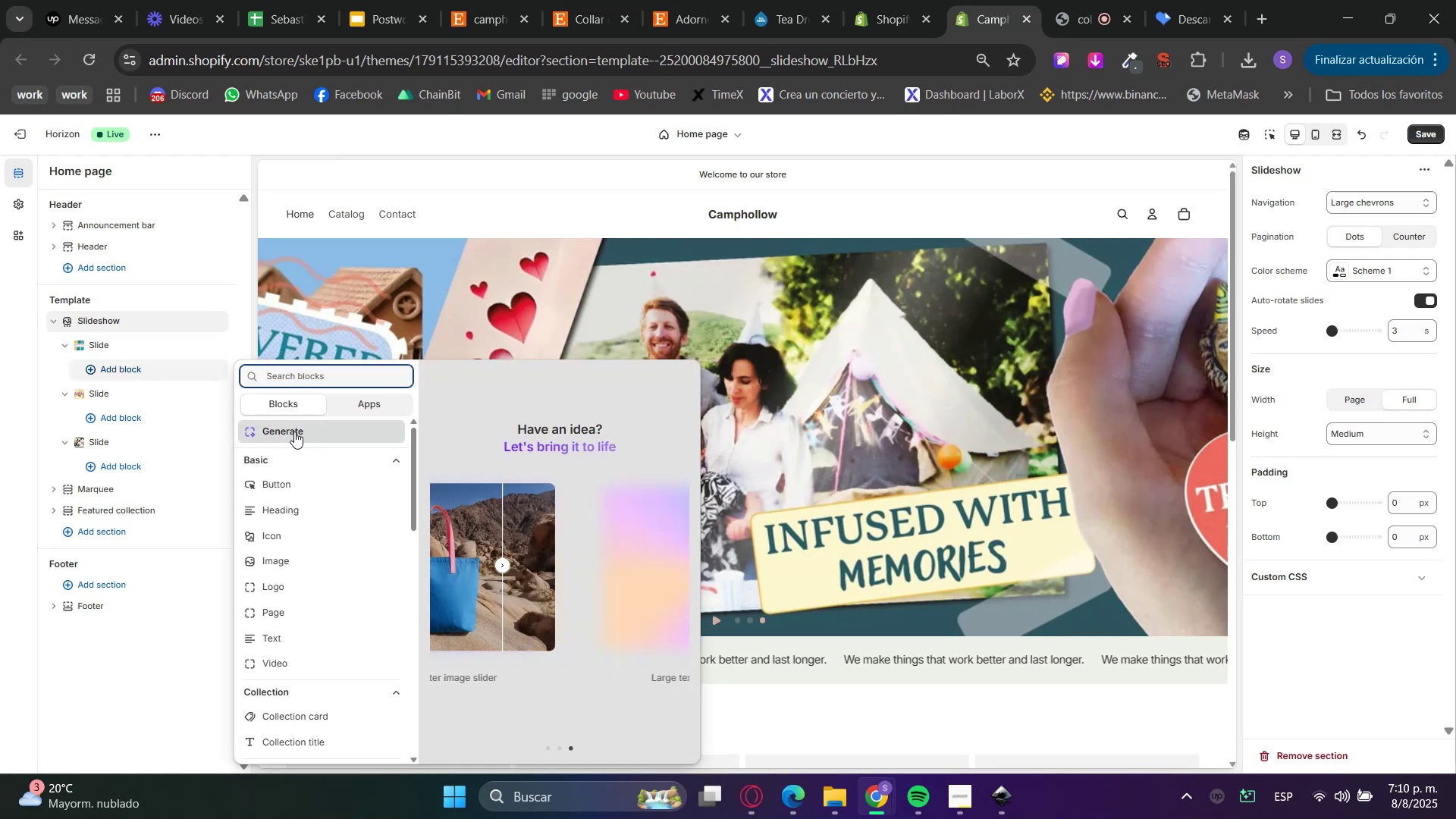 
left_click([294, 431])
 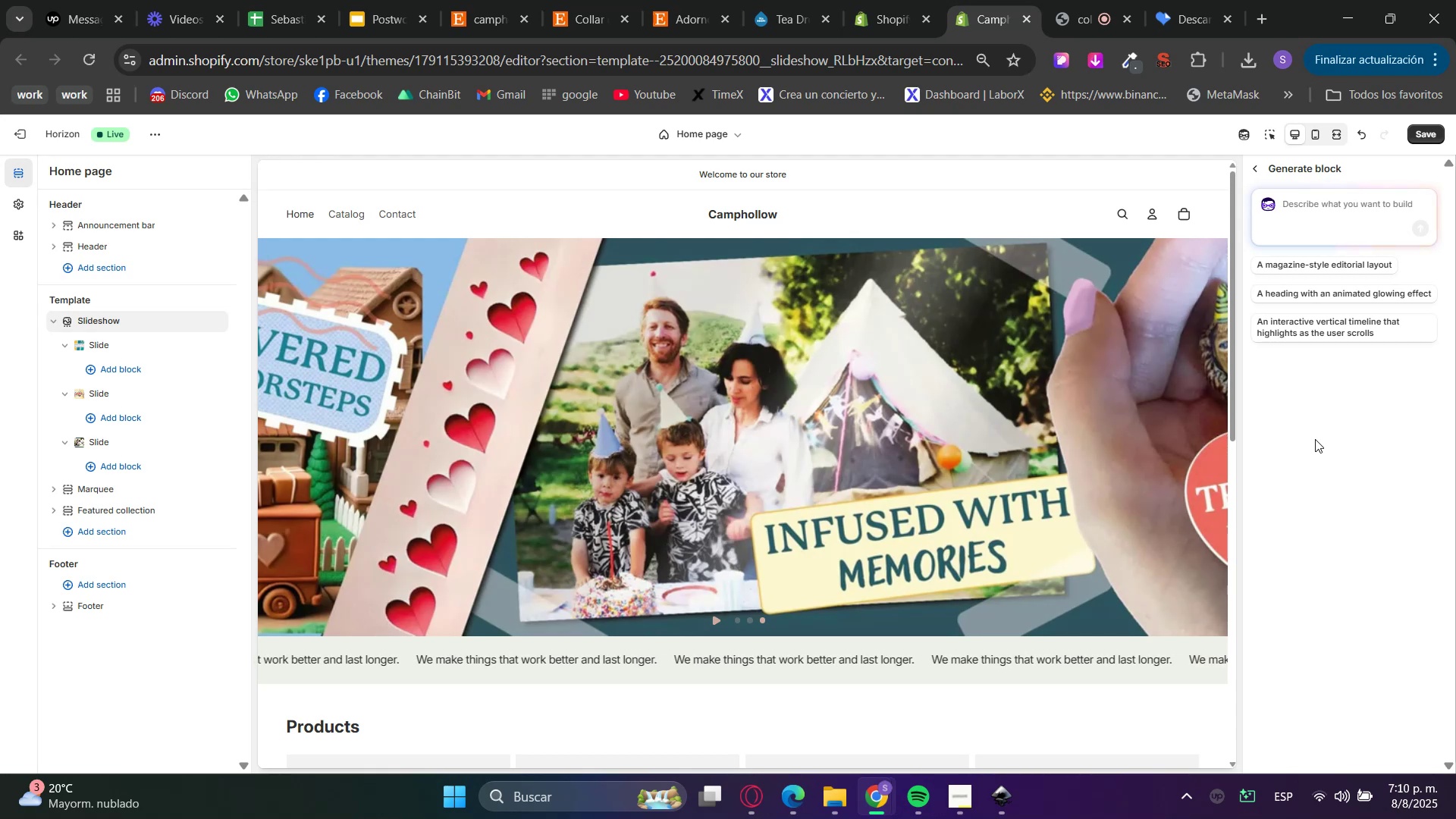 
wait(5.84)
 